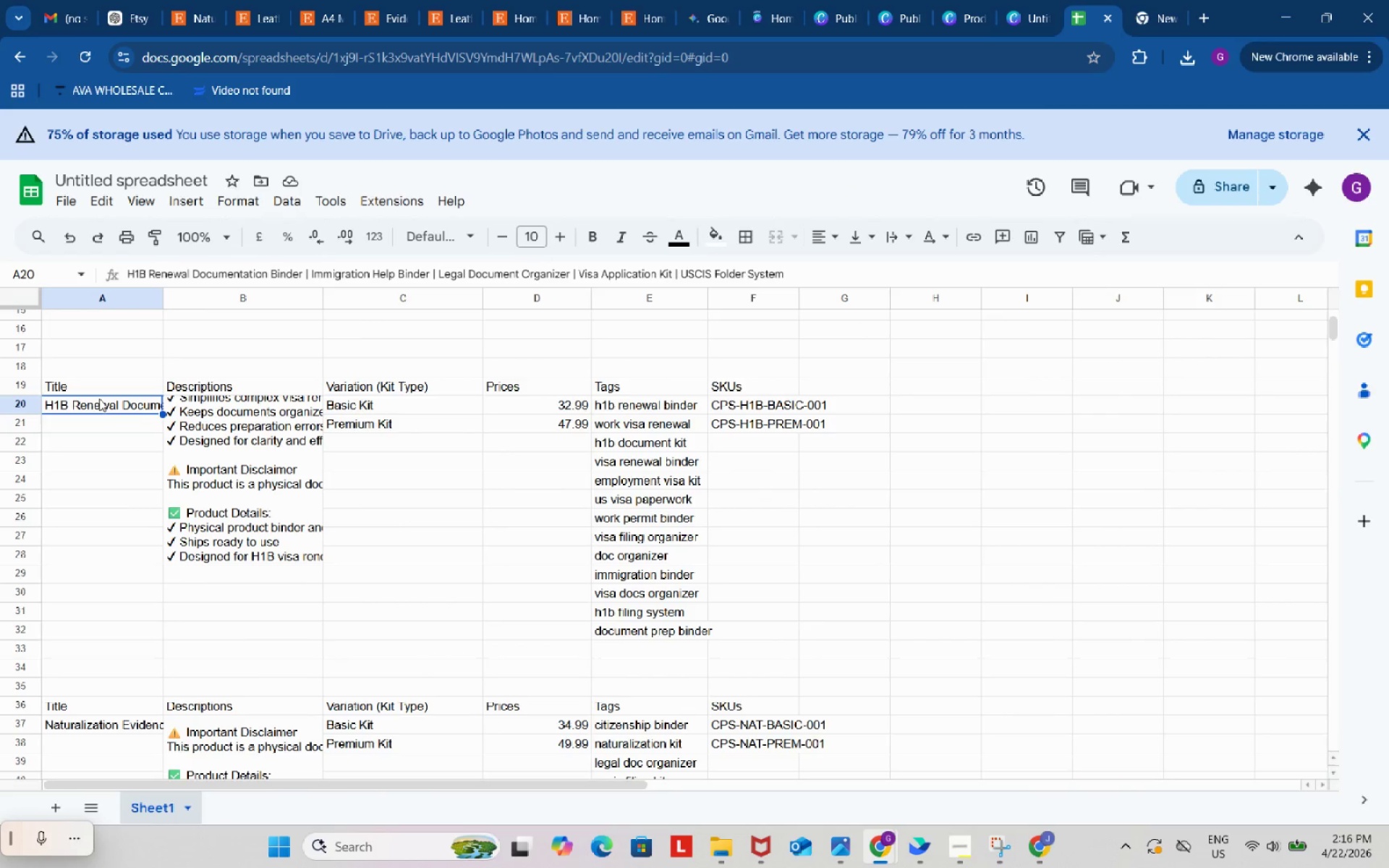 
scroll: coordinate [279, 433], scroll_direction: up, amount: 3.0
 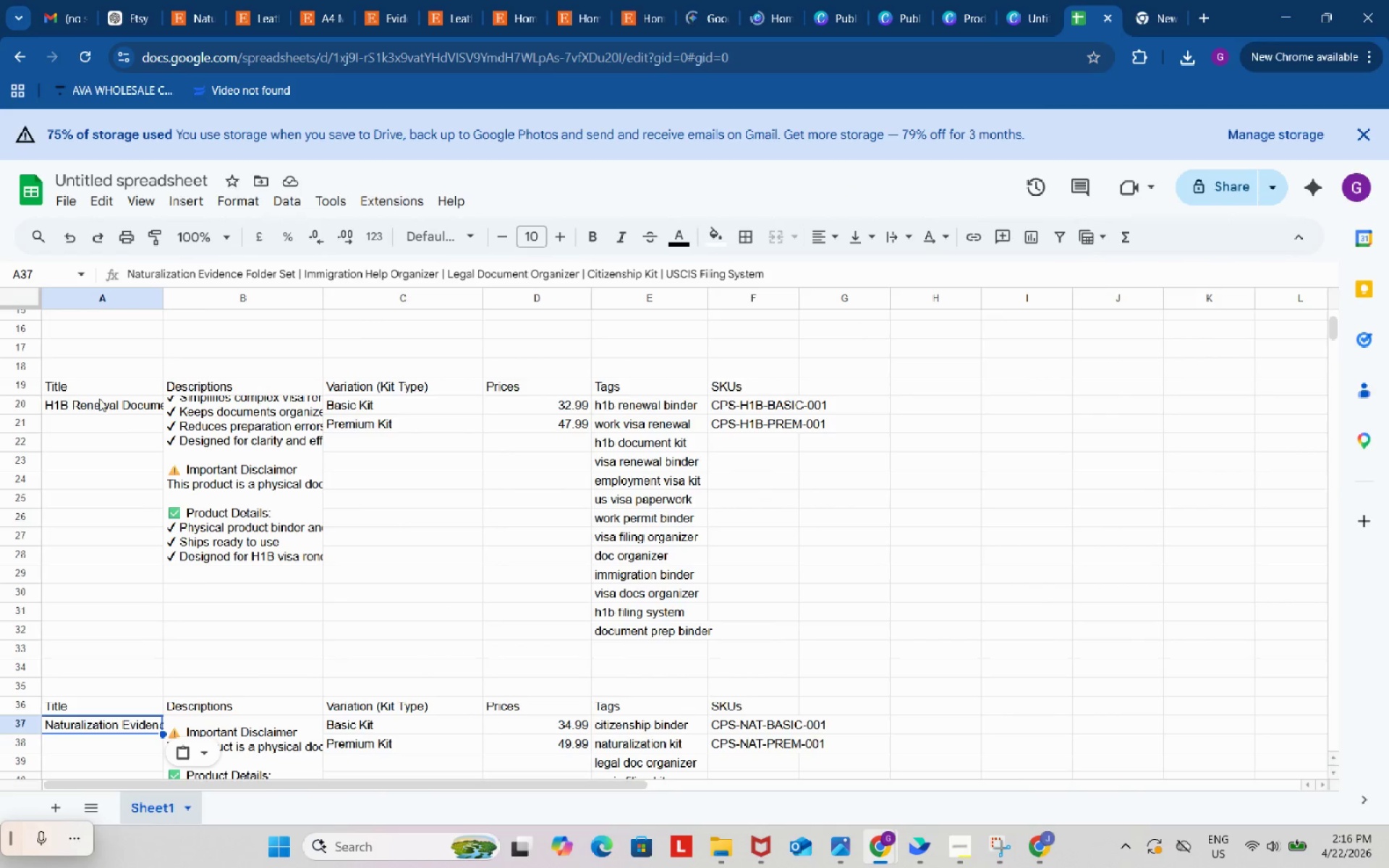 
key(Control+C)
 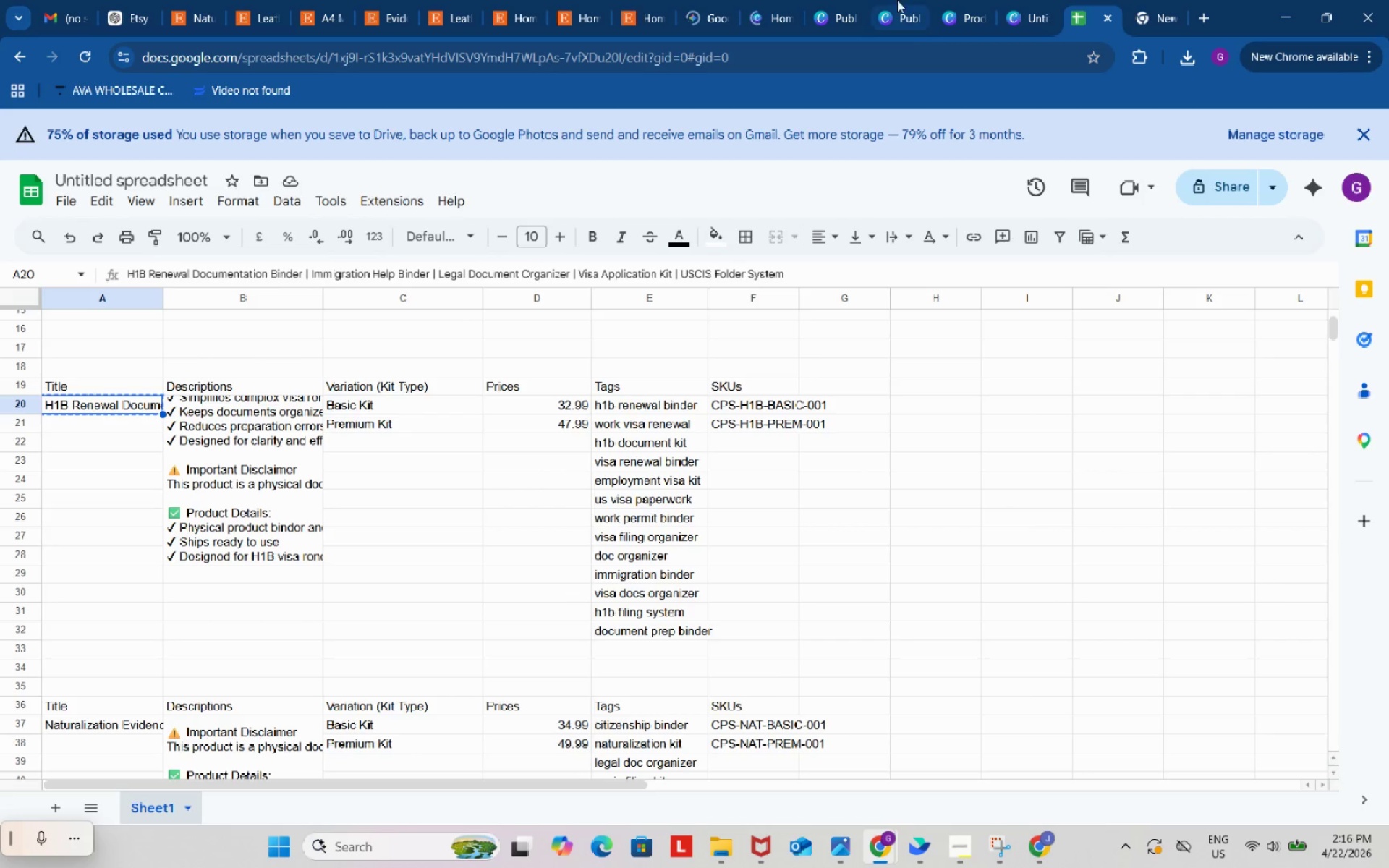 
left_click([898, 0])
 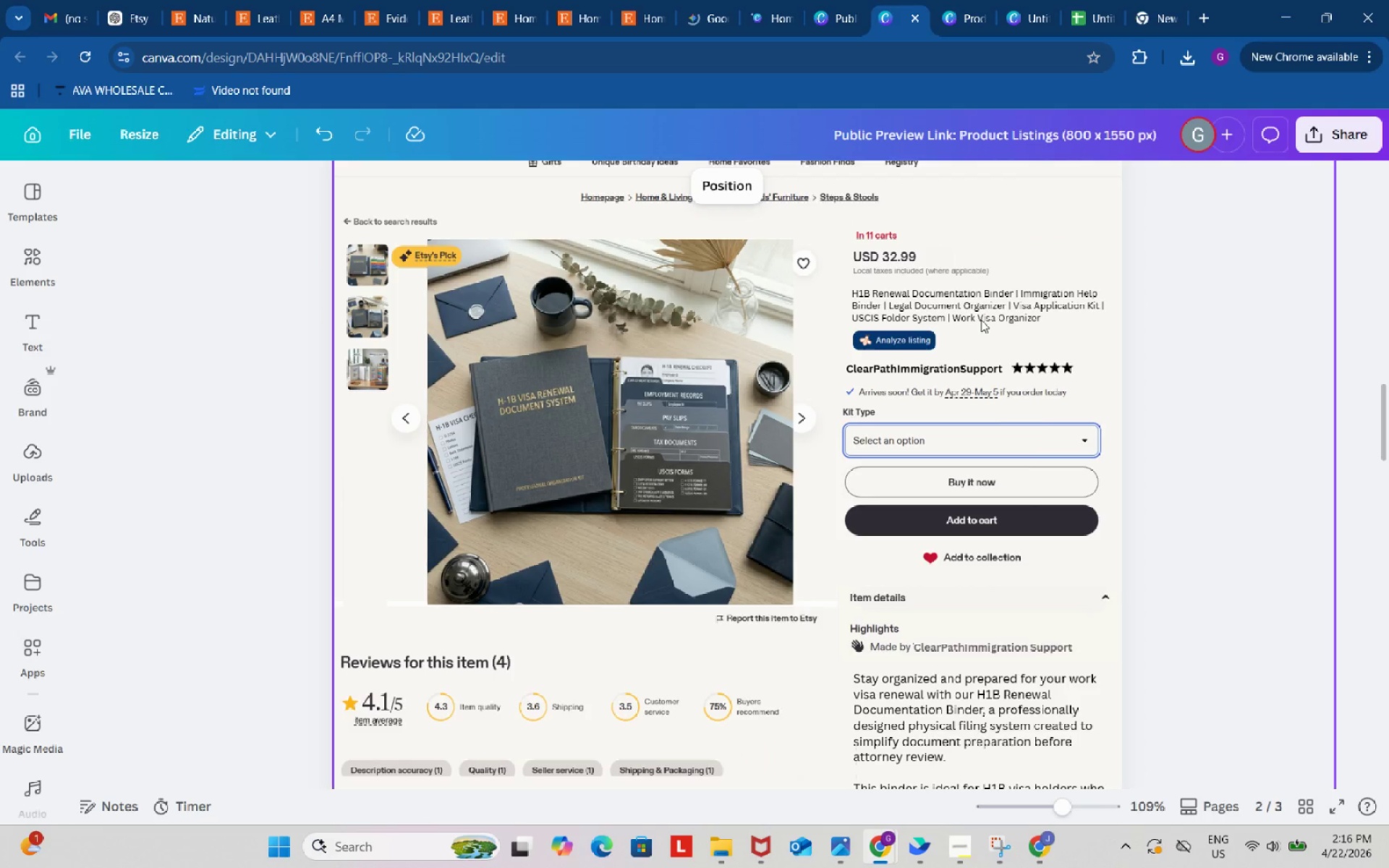 
double_click([981, 320])
 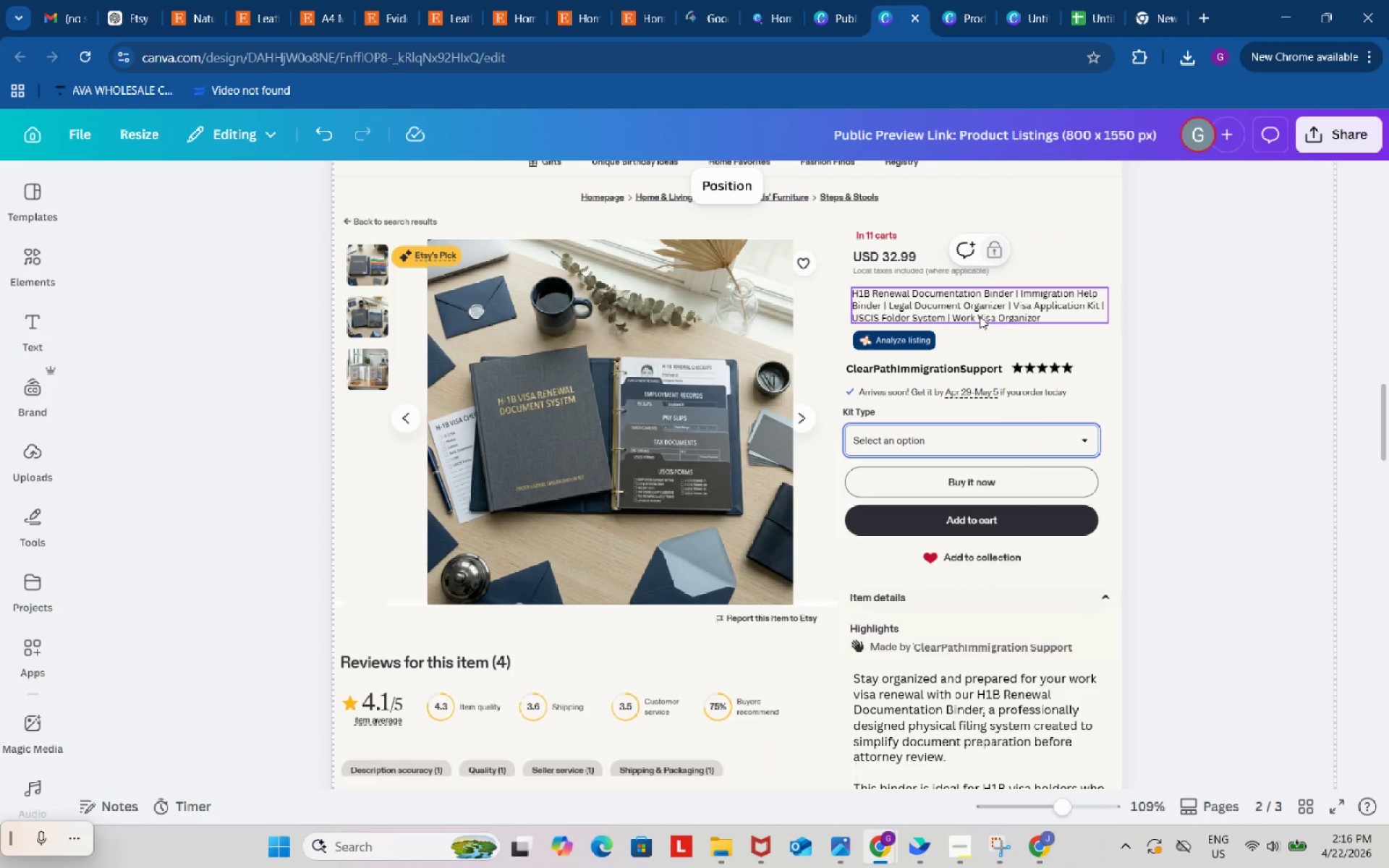 
double_click([980, 316])
 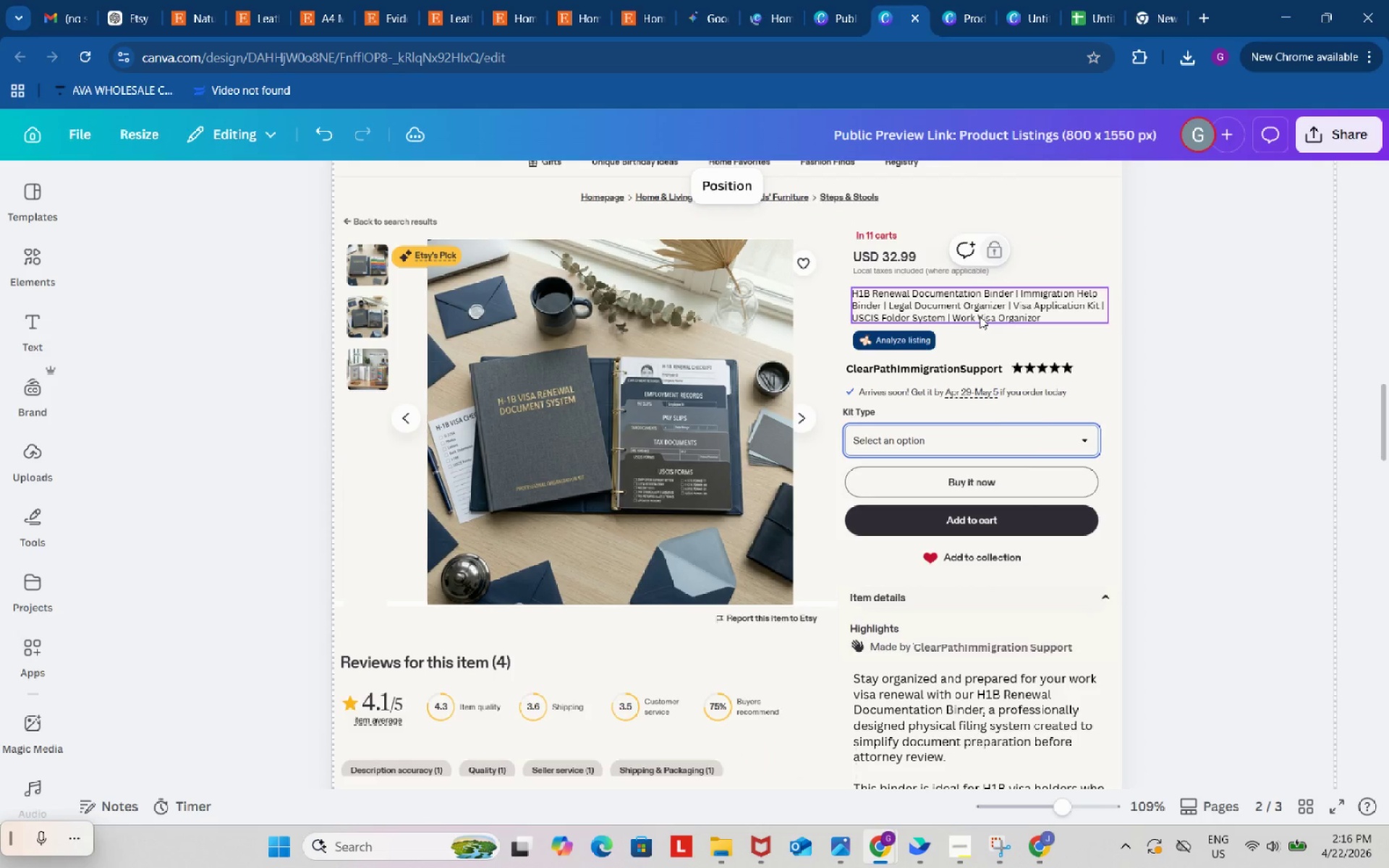 
double_click([980, 316])
 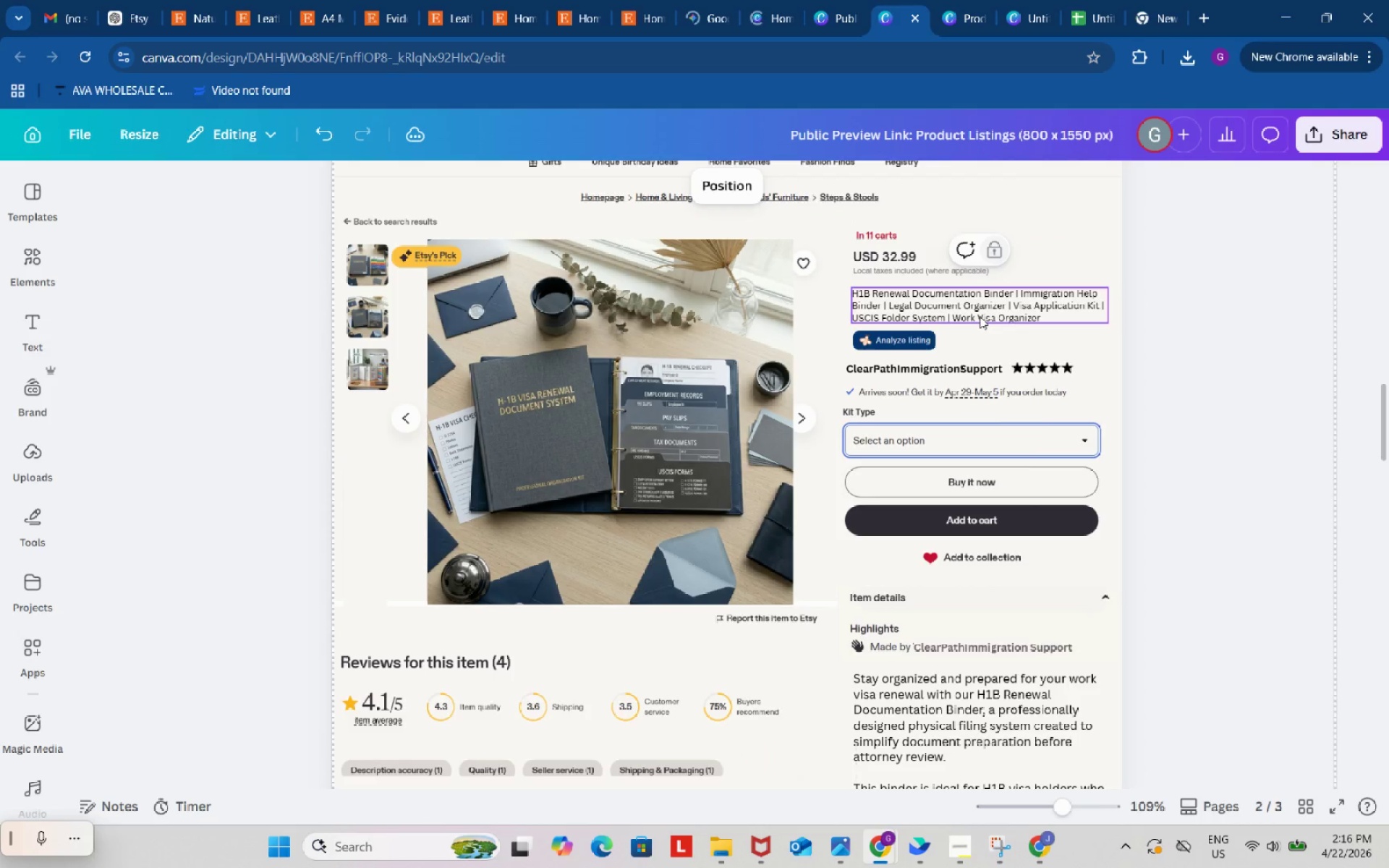 
double_click([980, 316])
 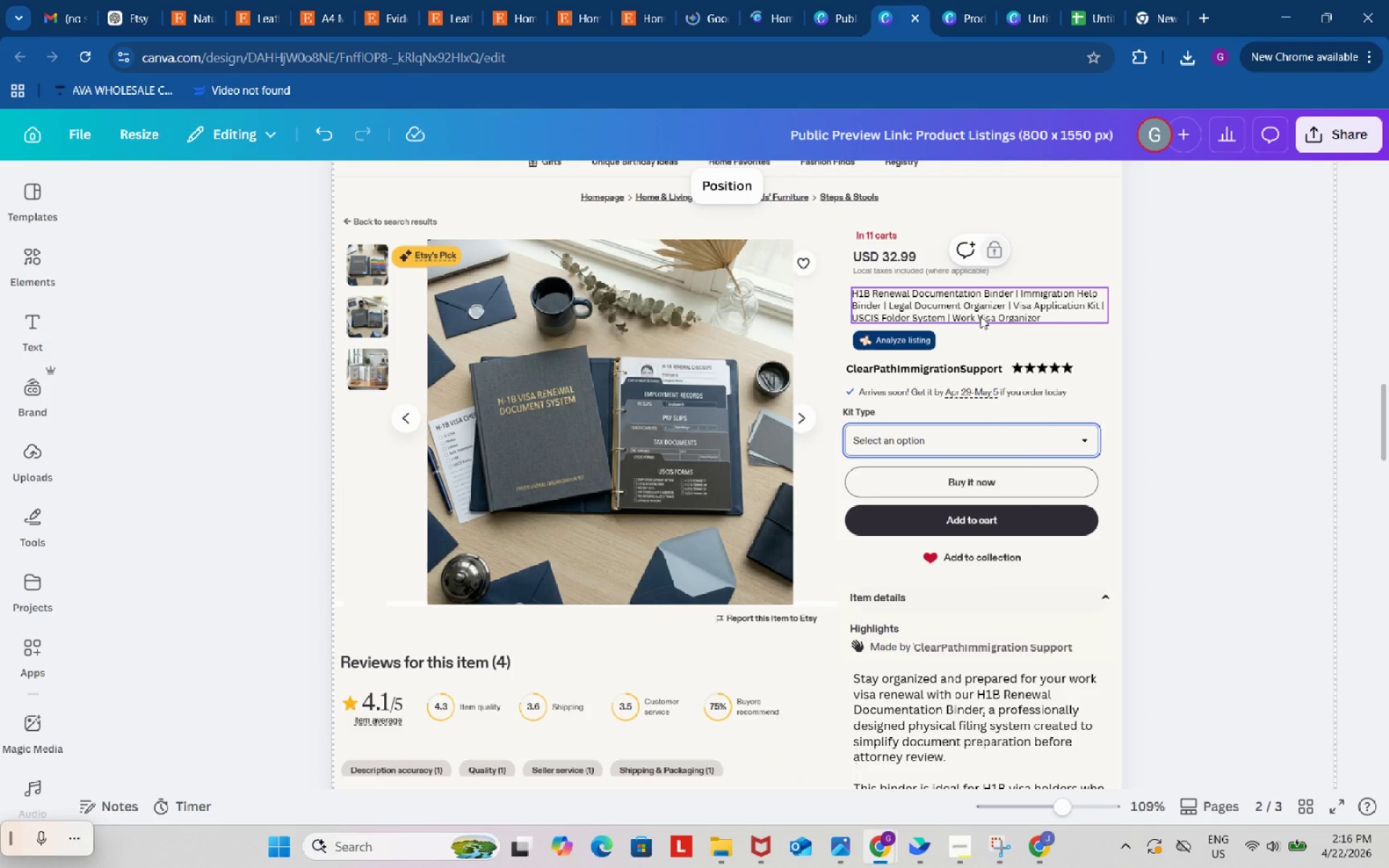 
double_click([981, 315])
 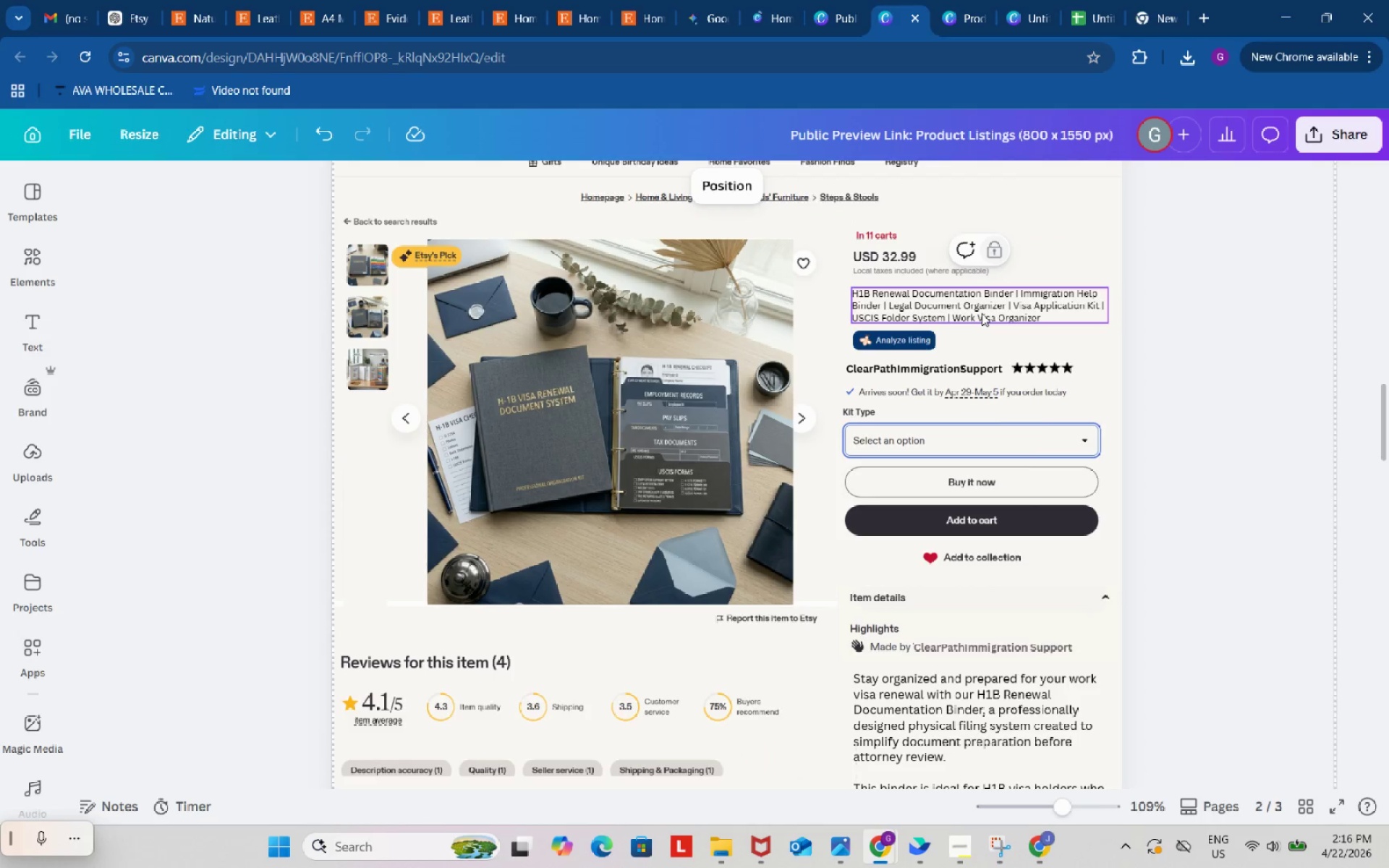 
scroll: coordinate [982, 313], scroll_direction: up, amount: 2.0
 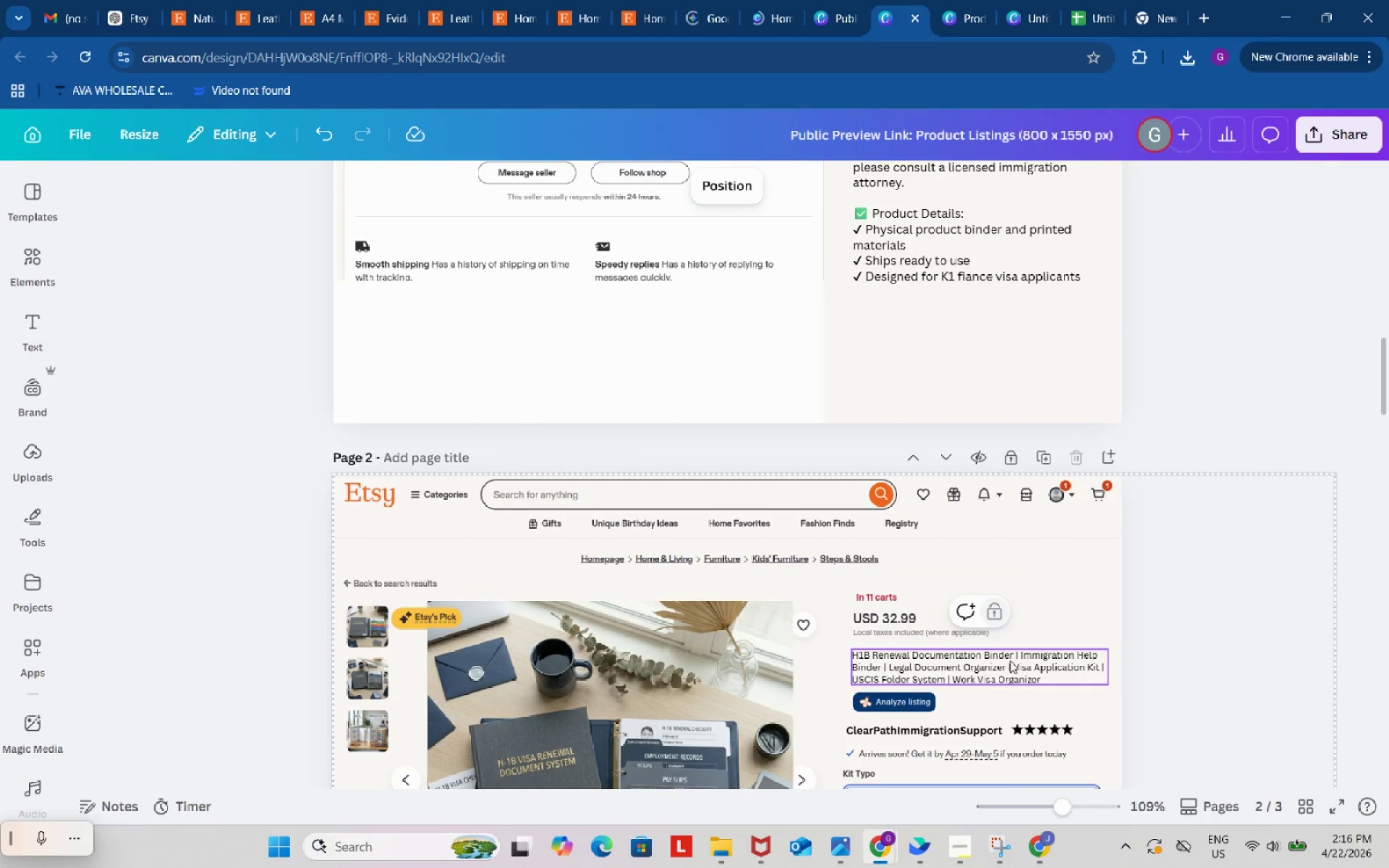 
double_click([1008, 672])
 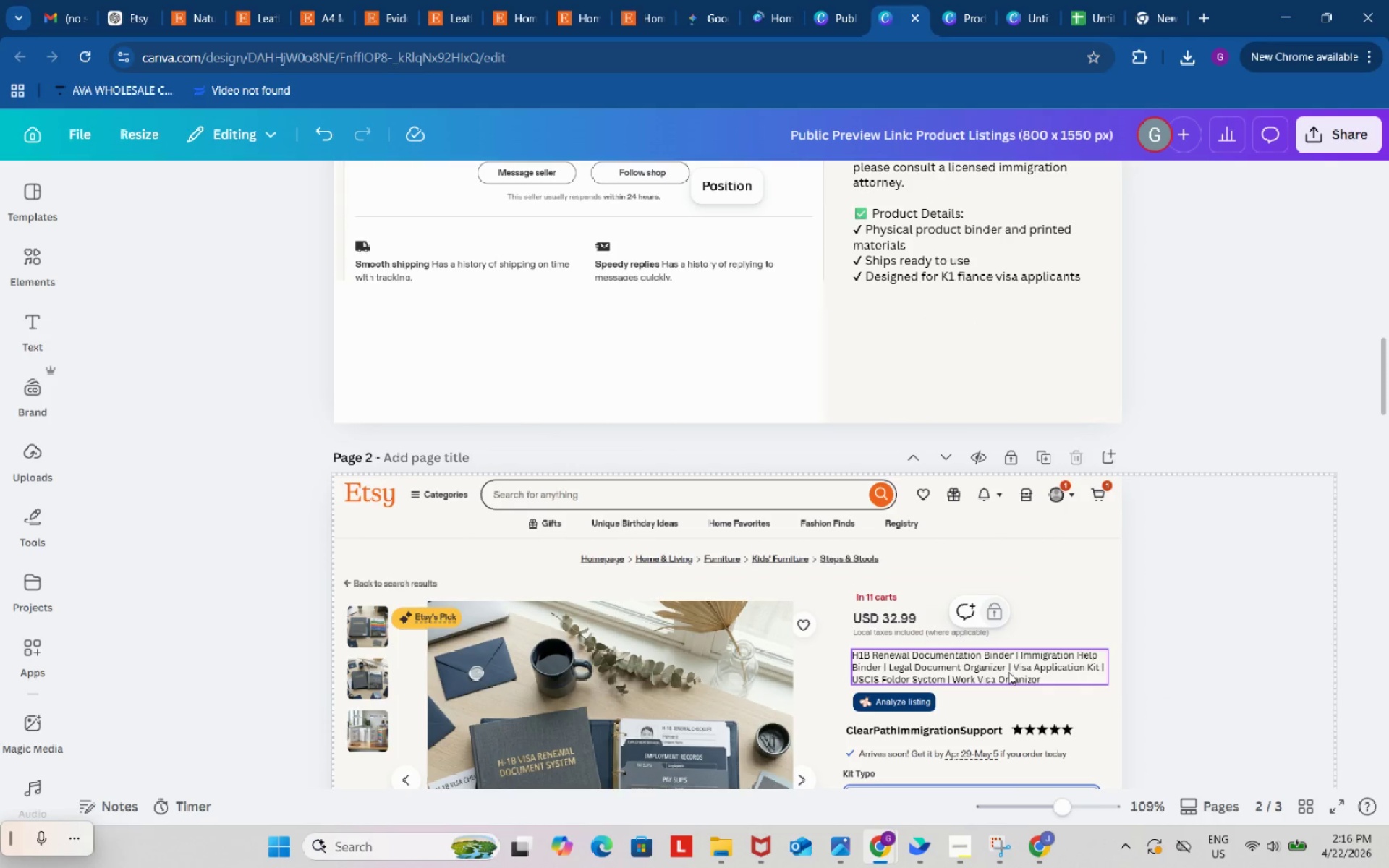 
key(Control+ControlLeft)
 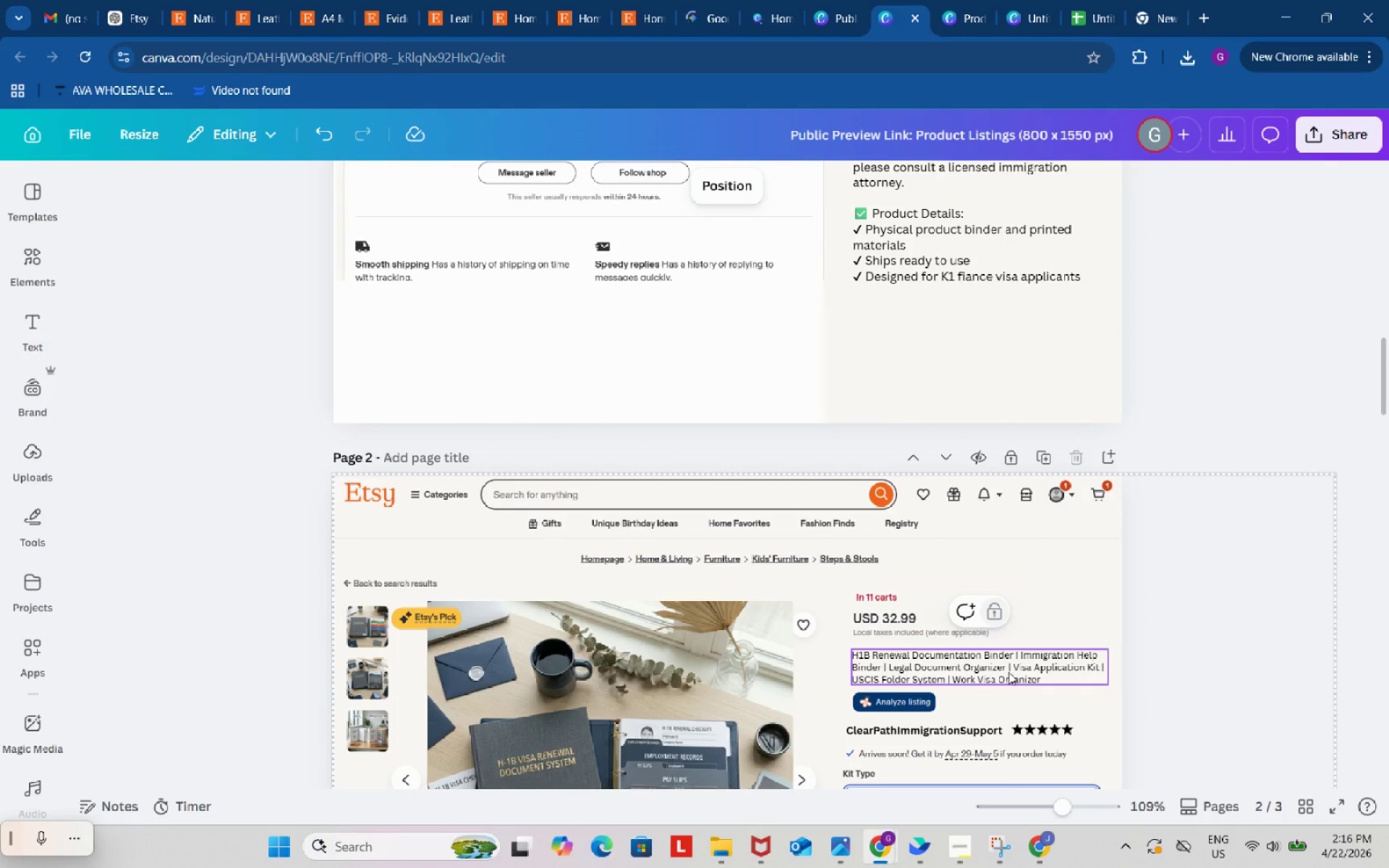 
key(Control+A)
 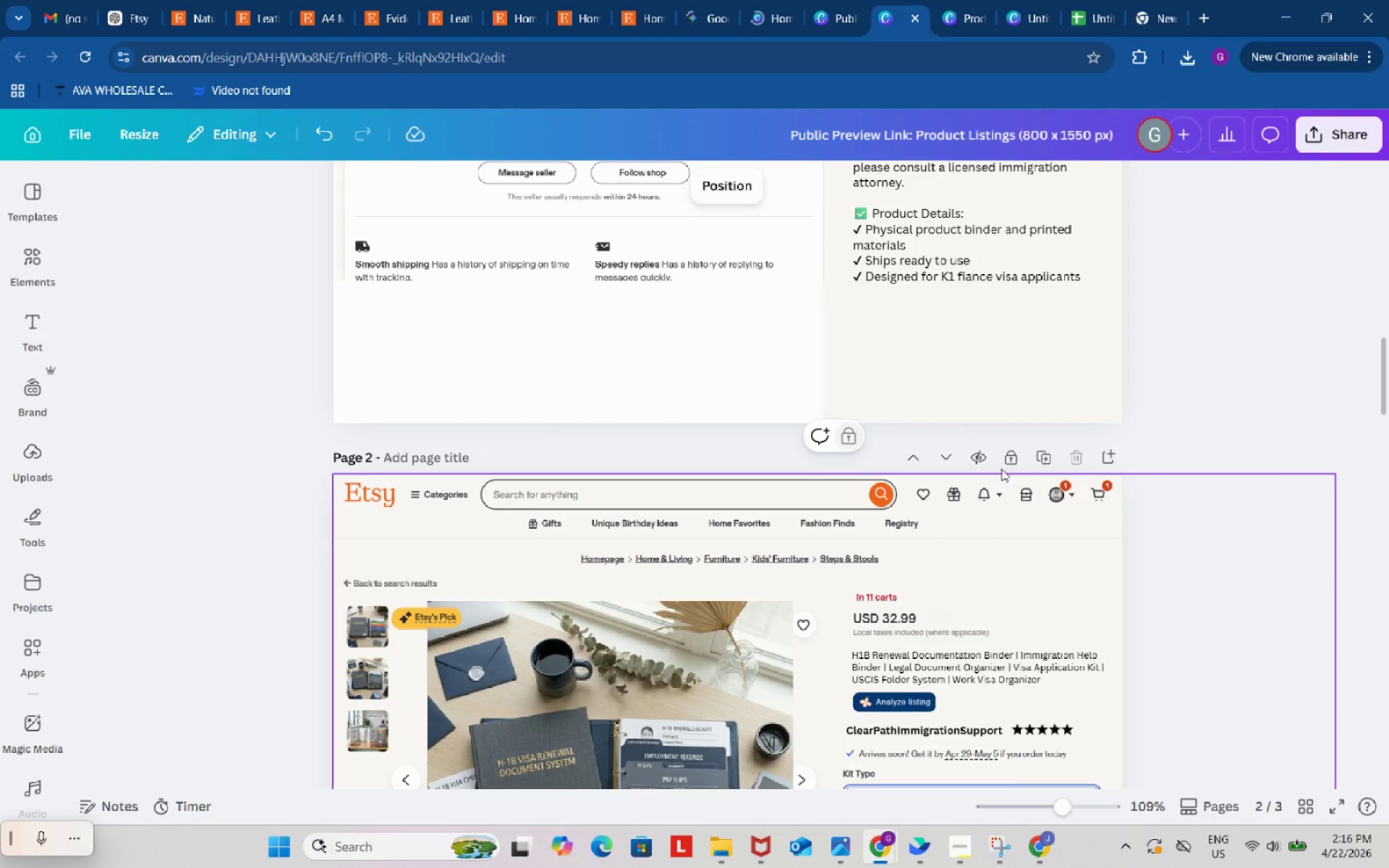 
left_click([1010, 457])
 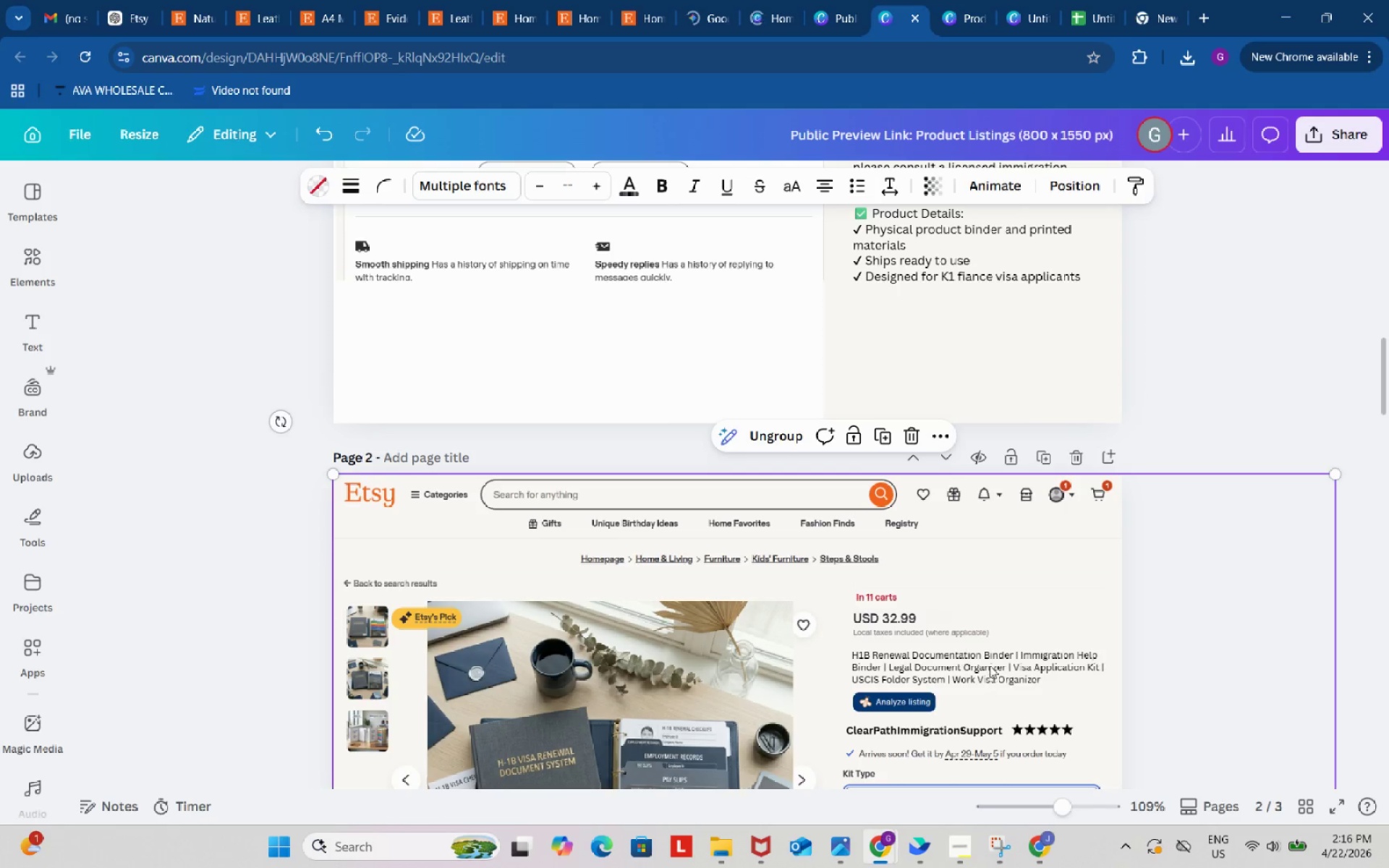 
double_click([990, 665])
 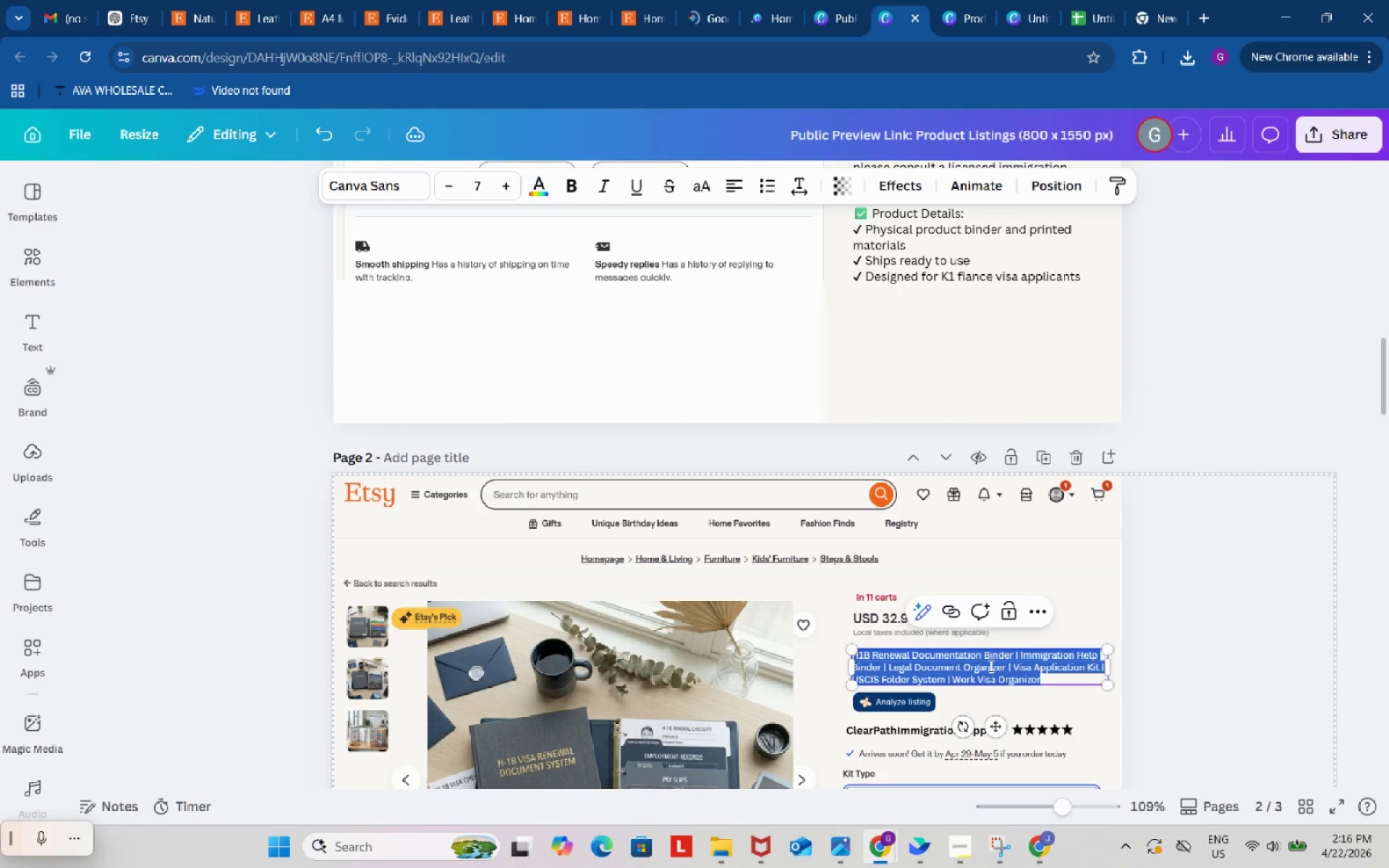 
key(Control+V)
 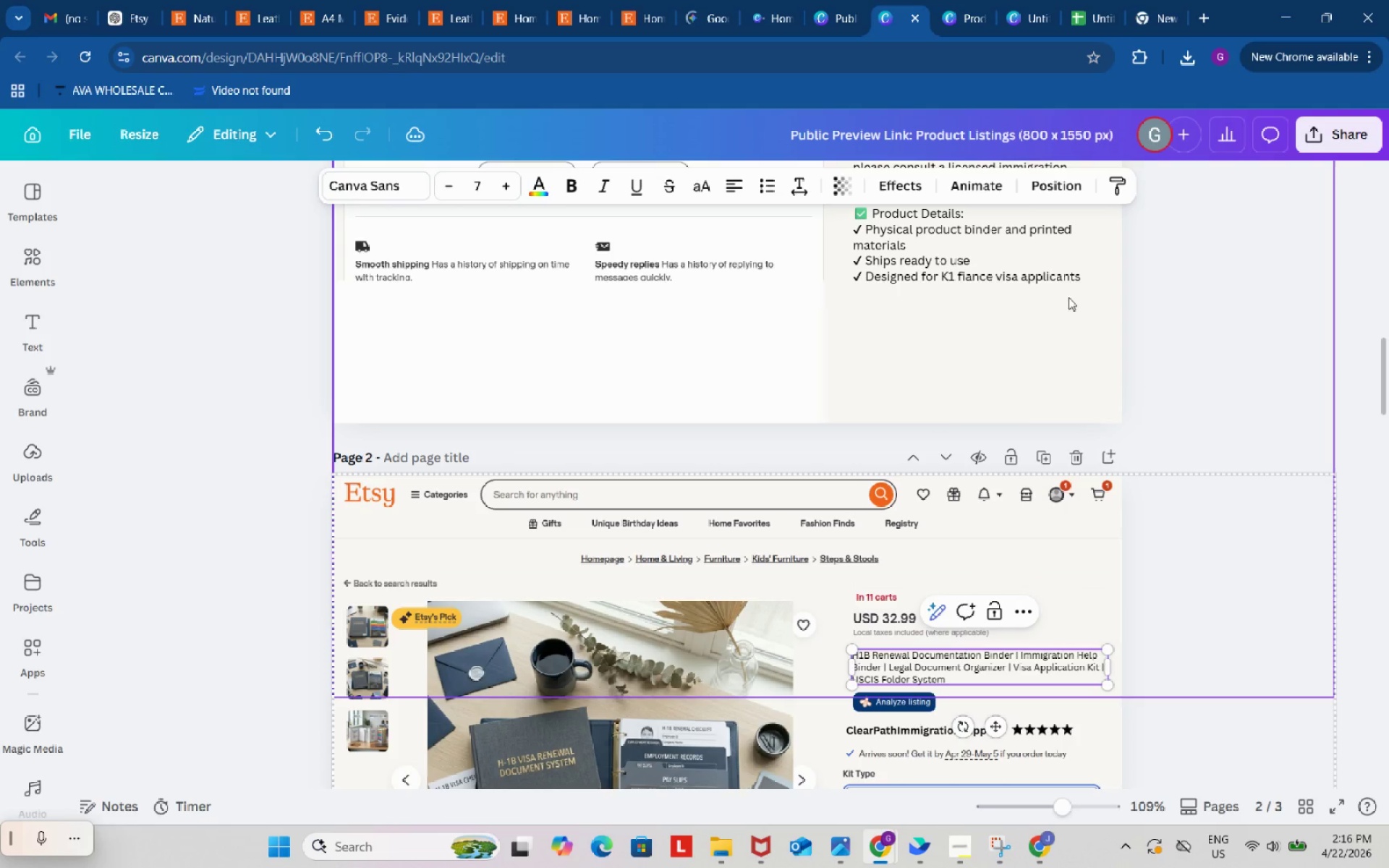 
scroll: coordinate [1019, 454], scroll_direction: up, amount: 12.0
 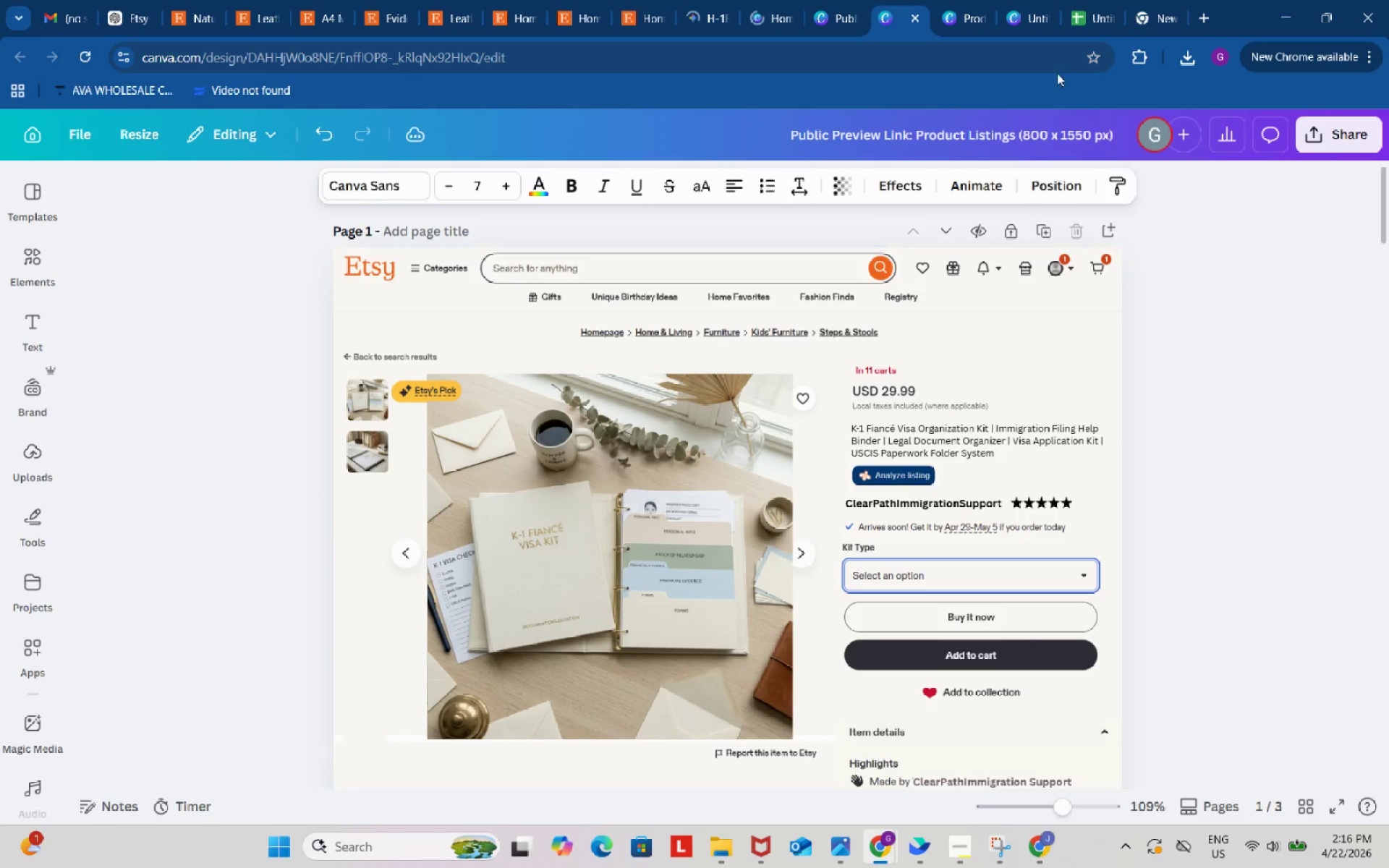 
left_click([1080, 7])
 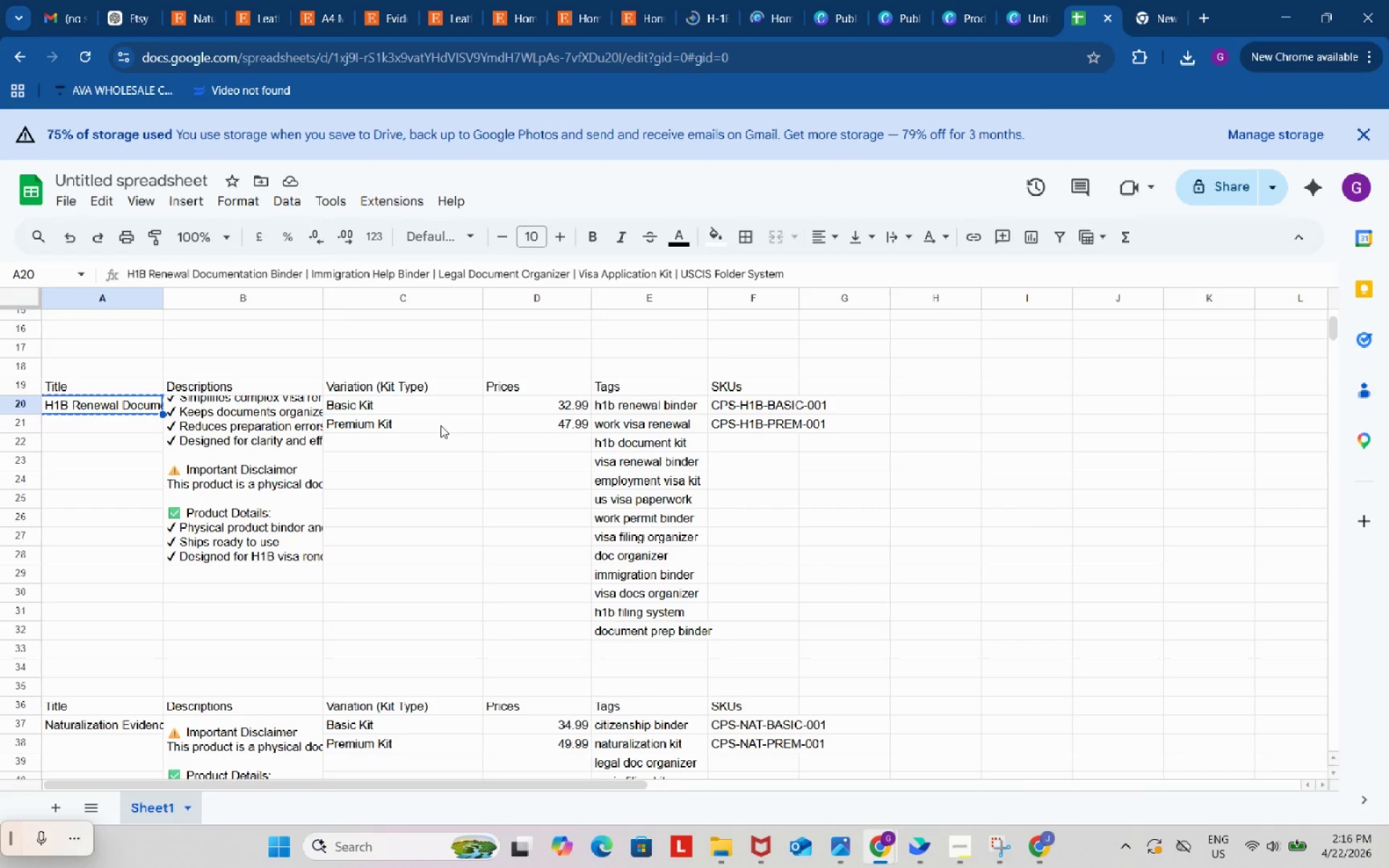 
left_click([128, 343])
 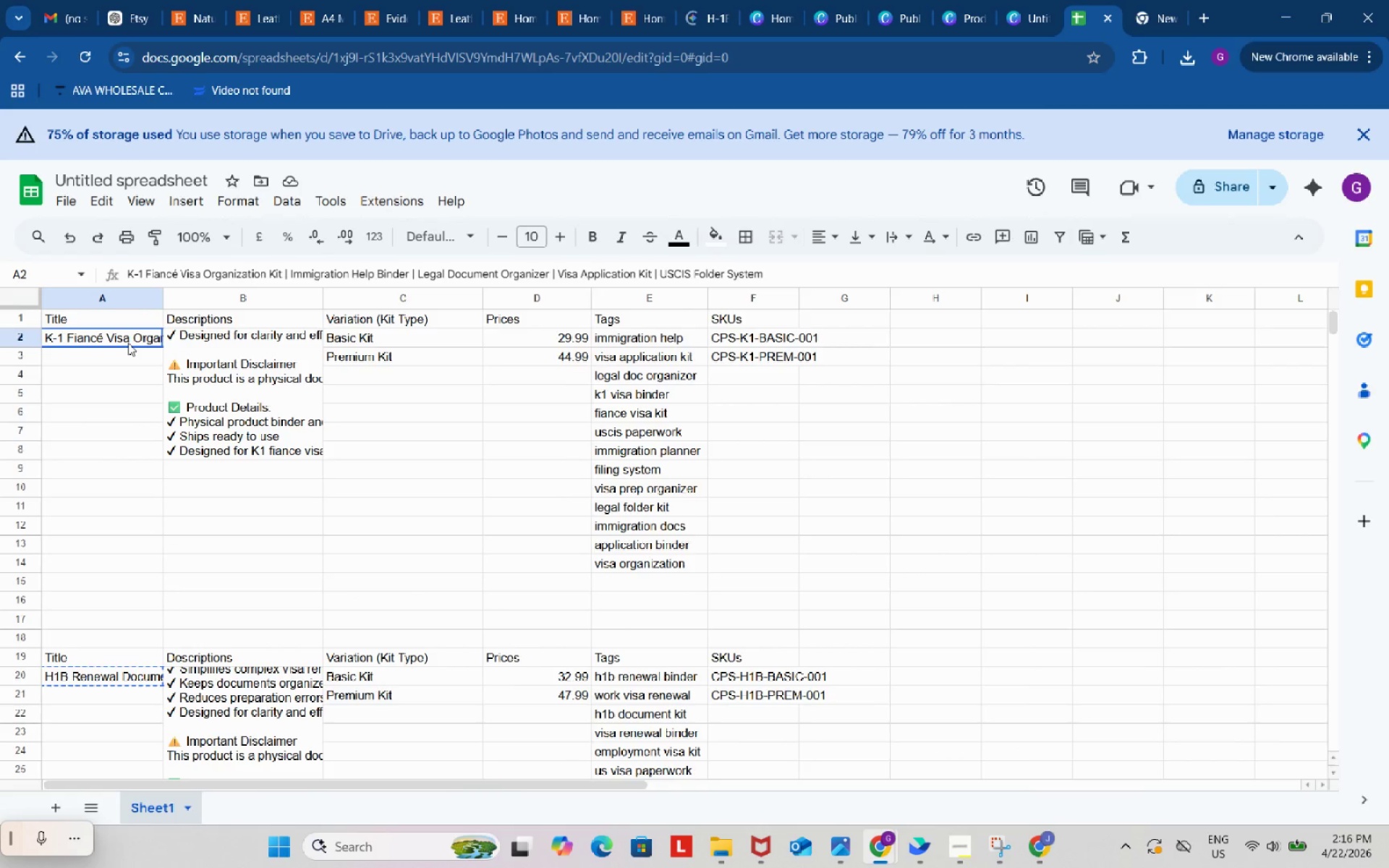 
key(Control+ControlLeft)
 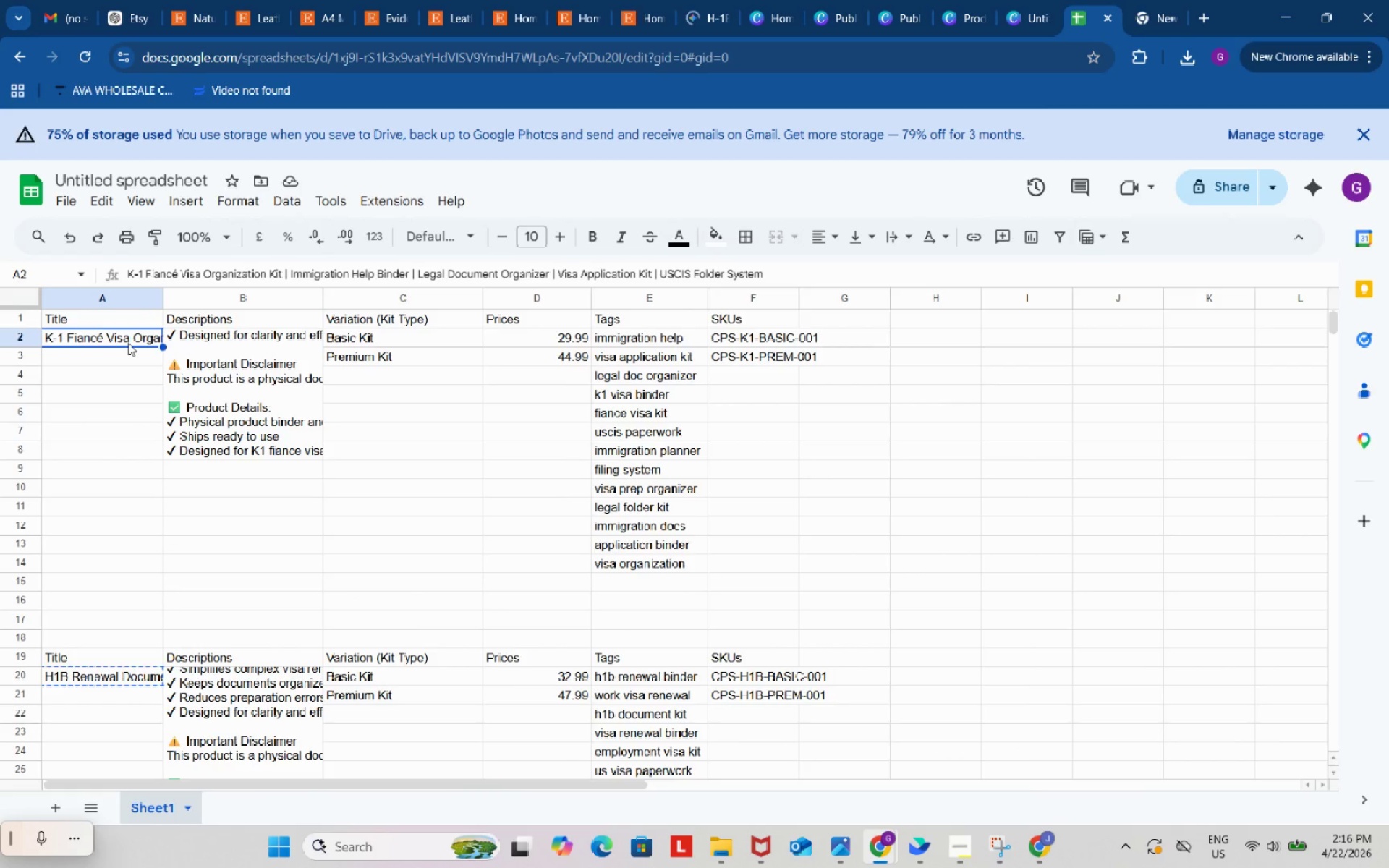 
scroll: coordinate [227, 427], scroll_direction: up, amount: 5.0
 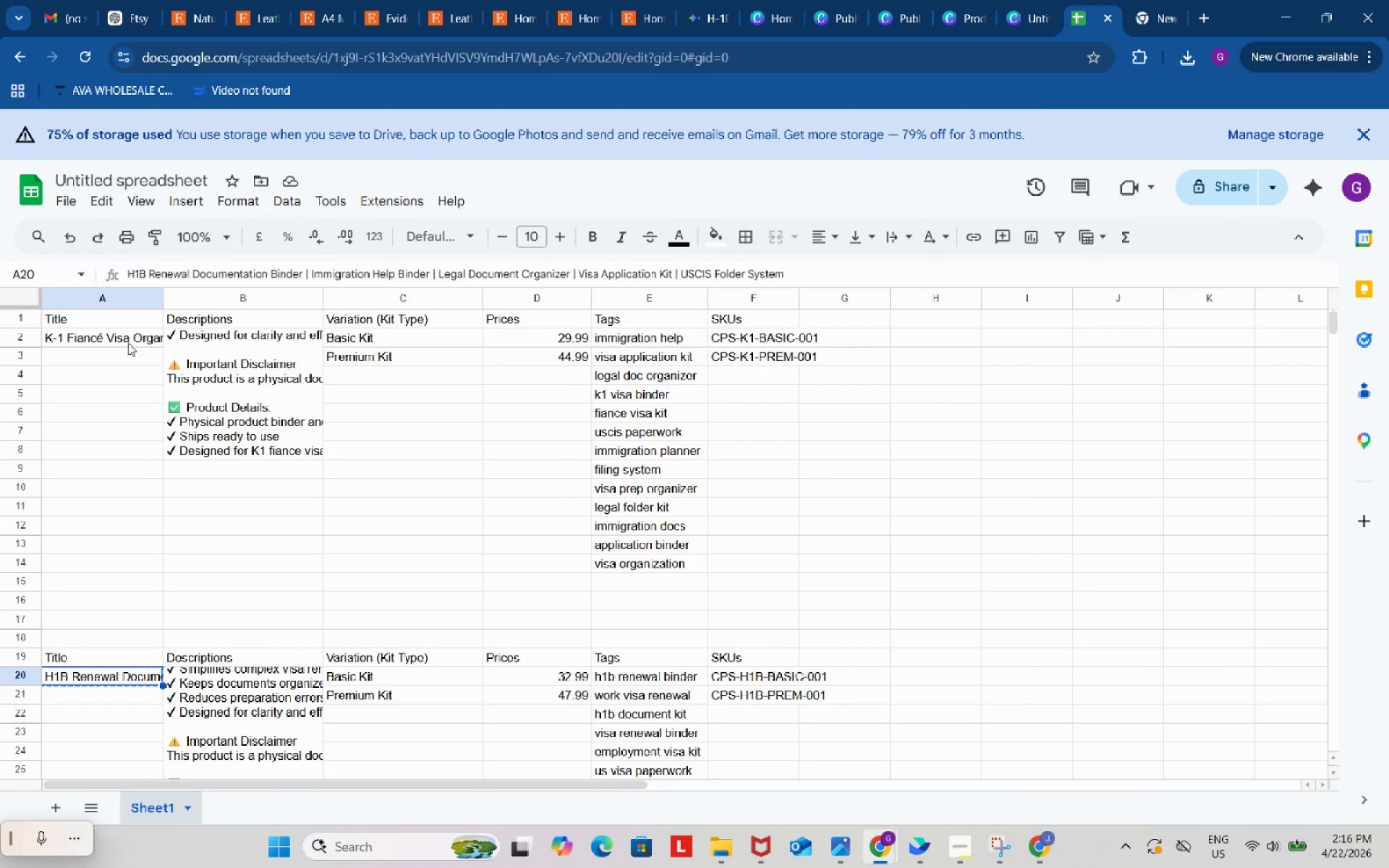 
key(Control+C)
 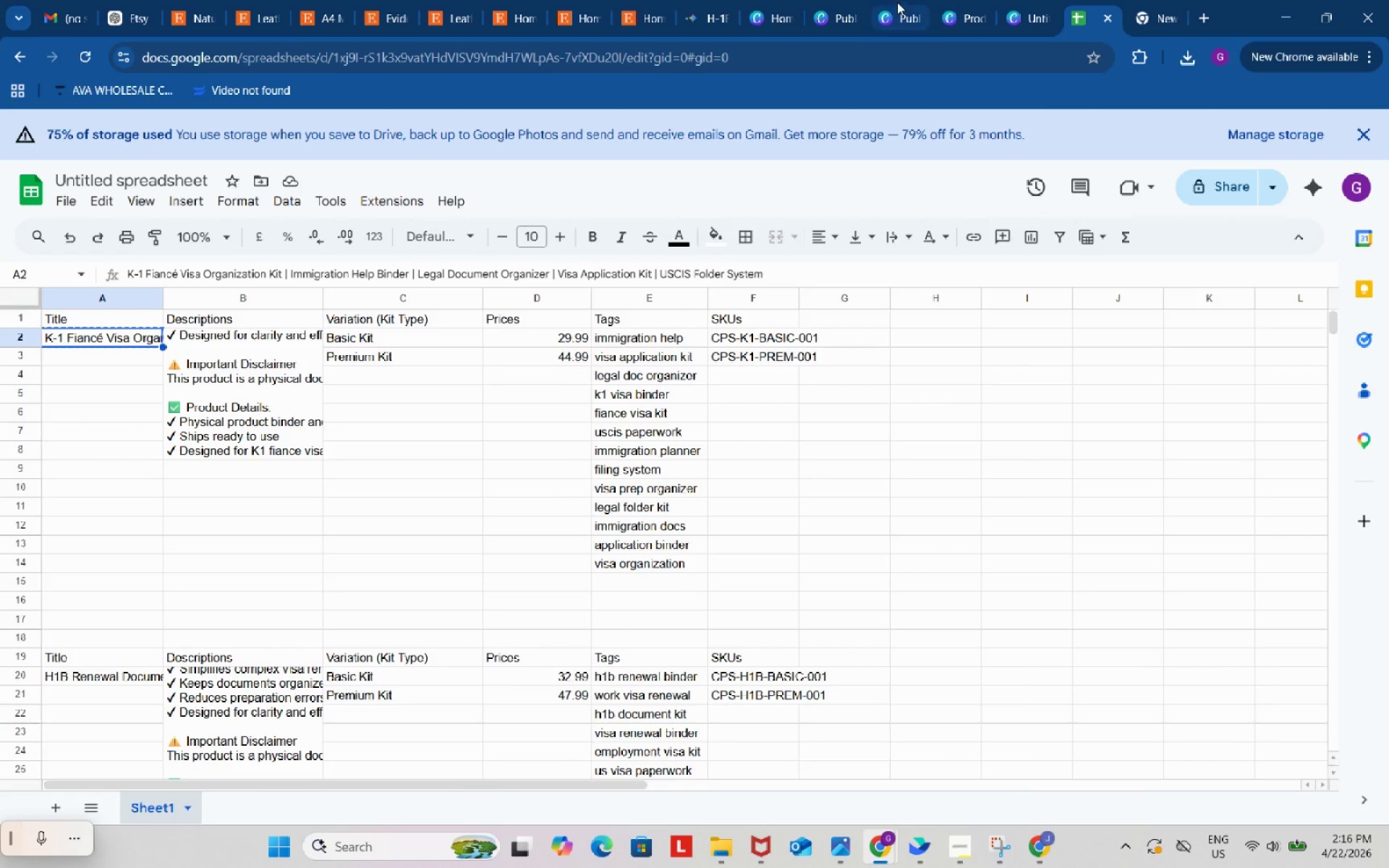 
left_click([897, 2])
 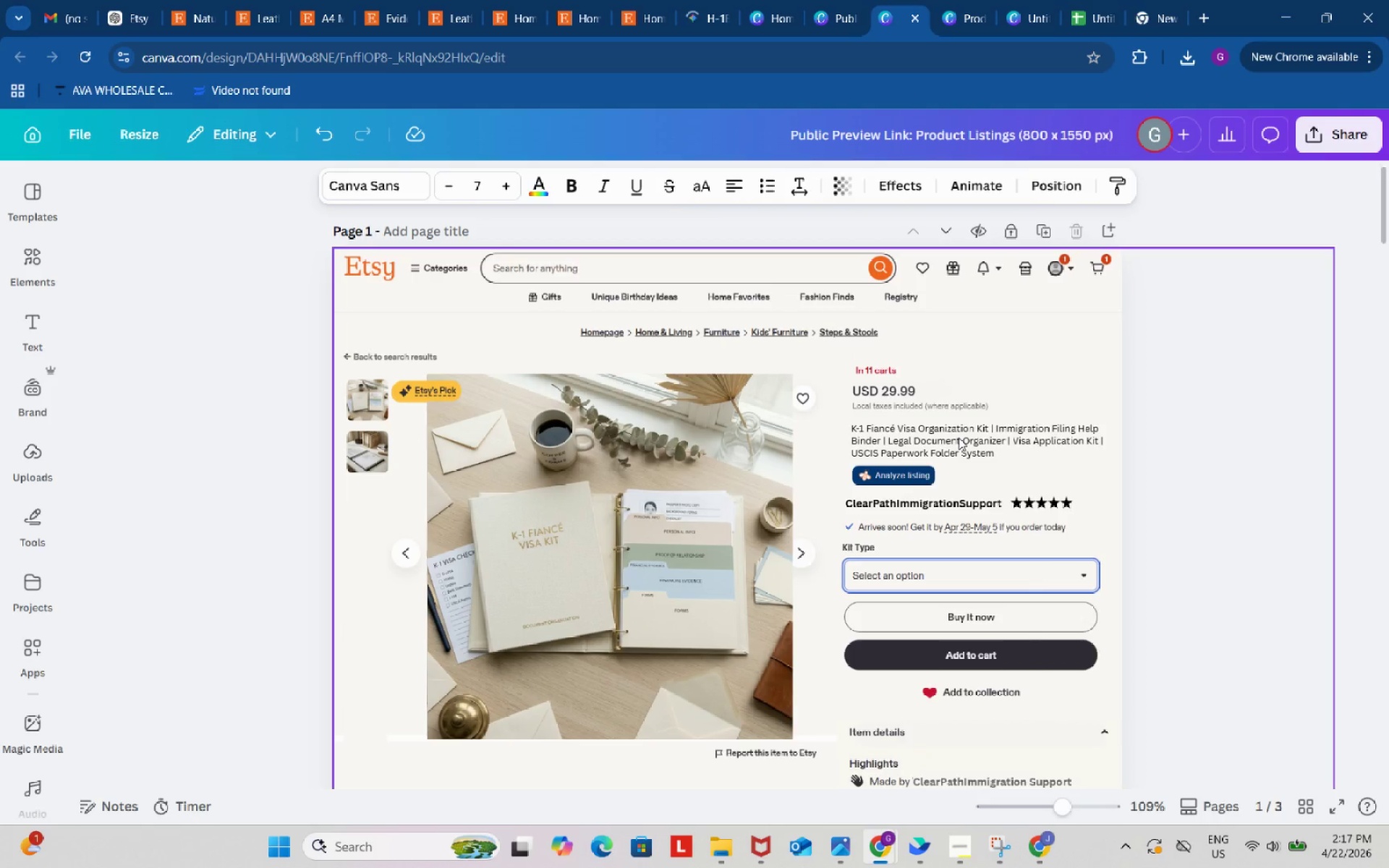 
double_click([959, 438])
 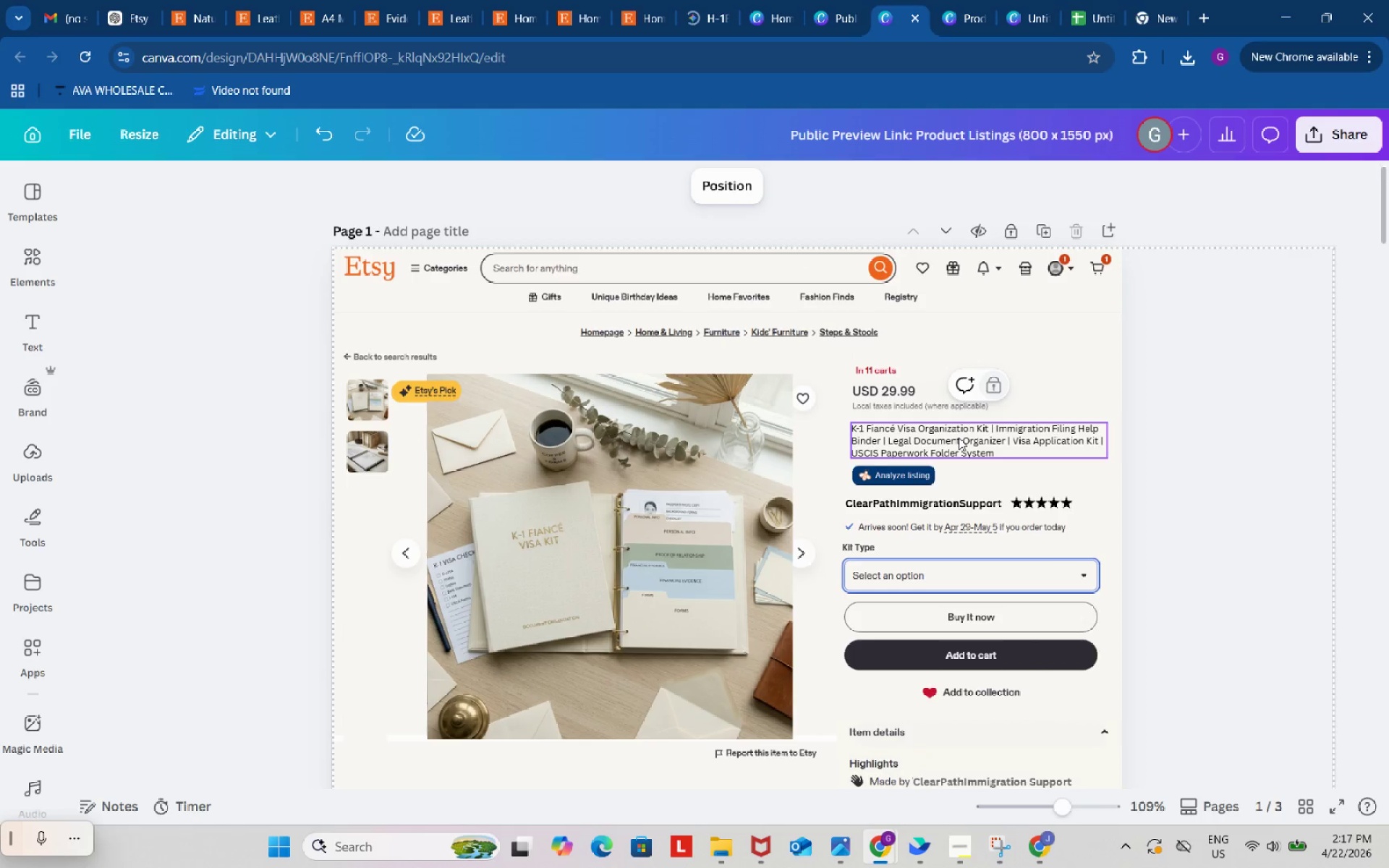 
double_click([959, 438])
 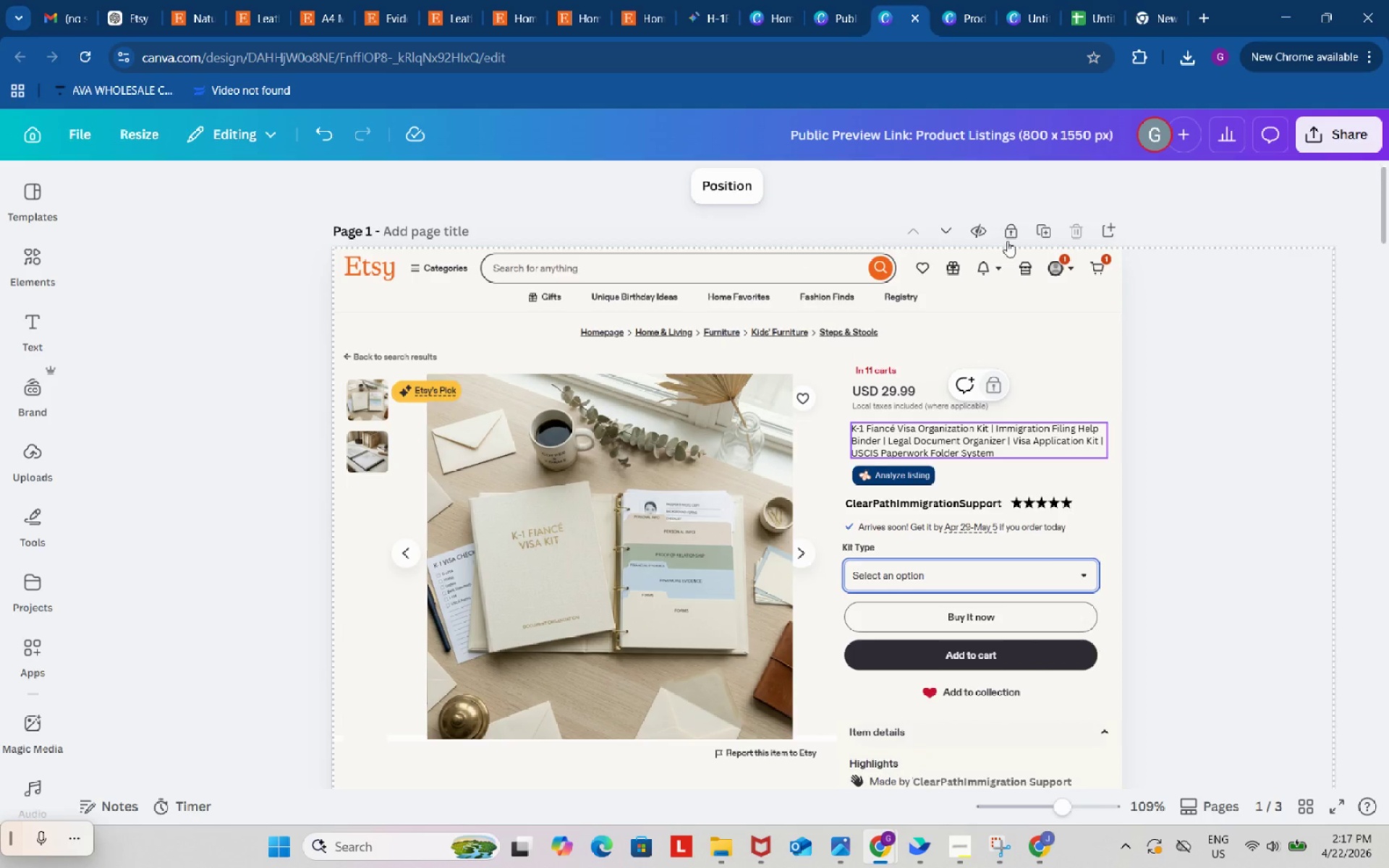 
left_click([1009, 238])
 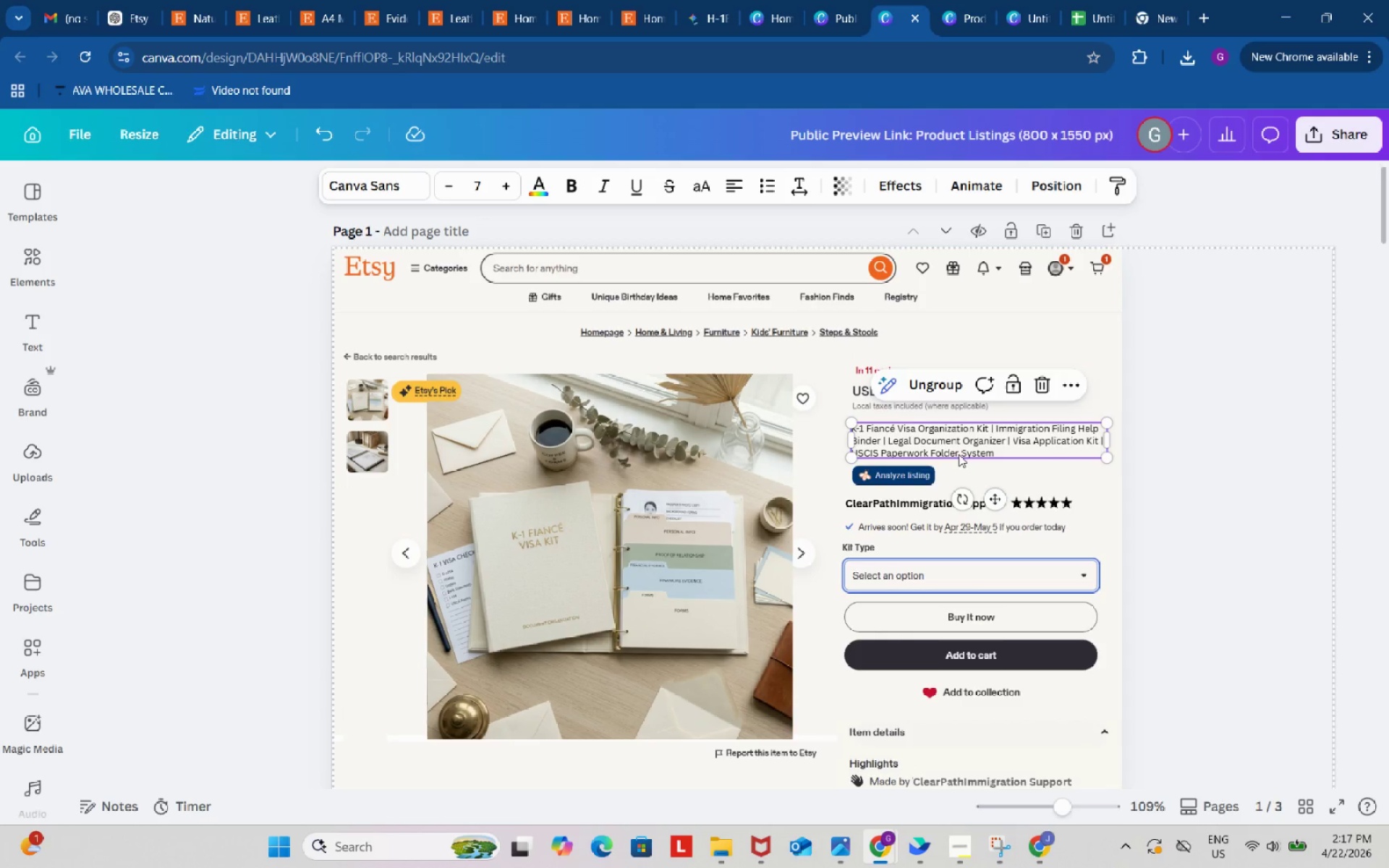 
double_click([959, 454])
 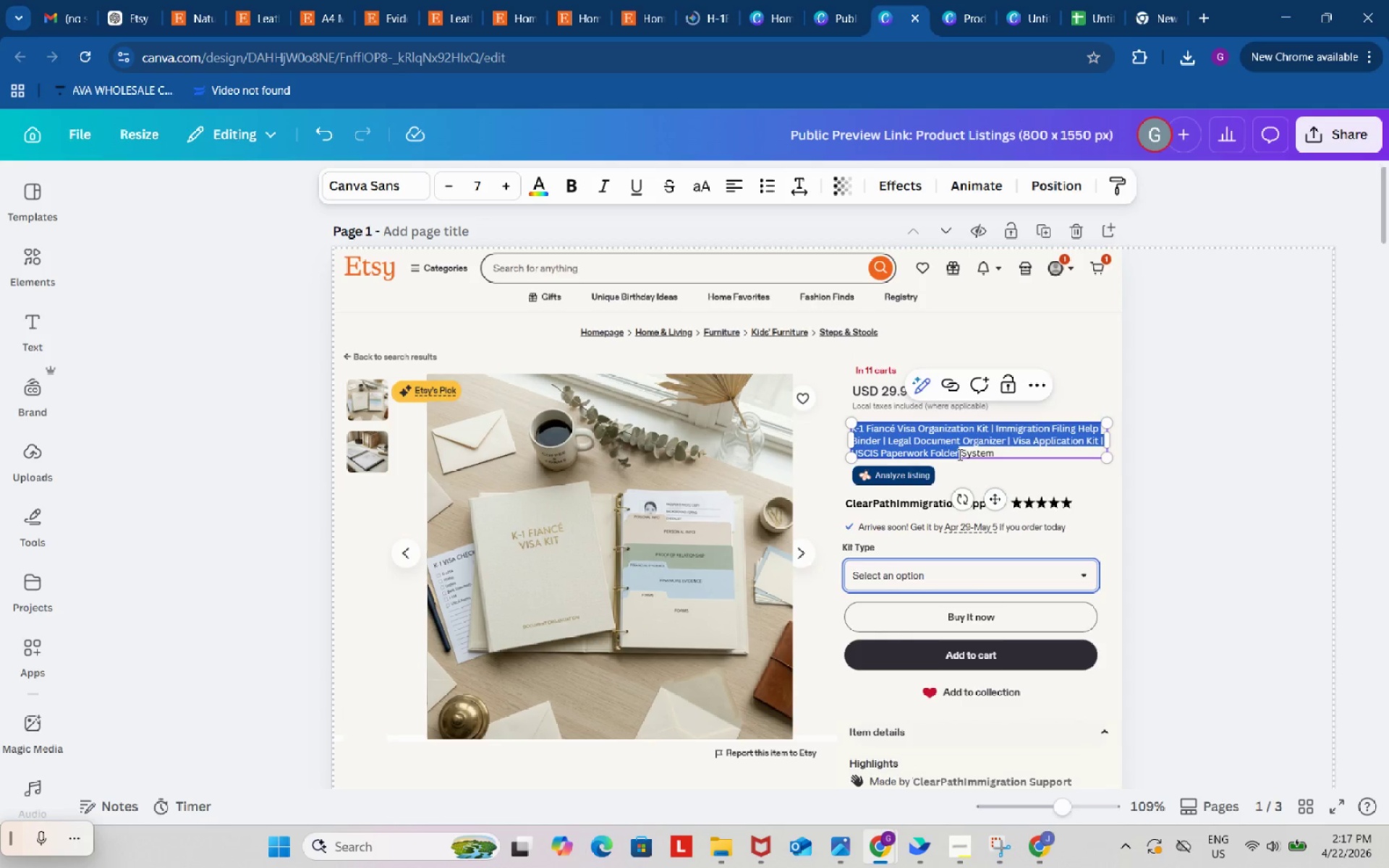 
key(Control+ControlLeft)
 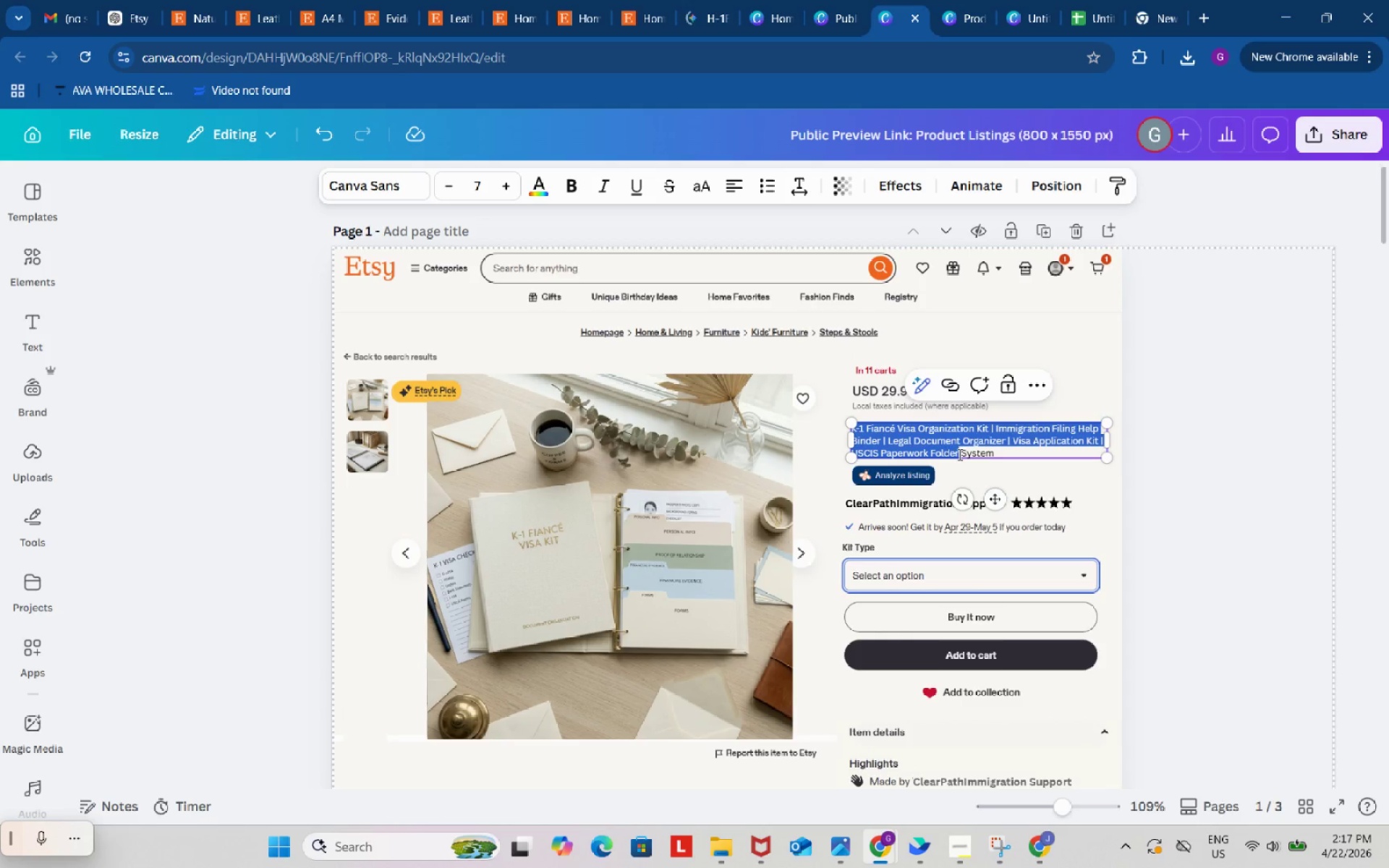 
key(Control+A)
 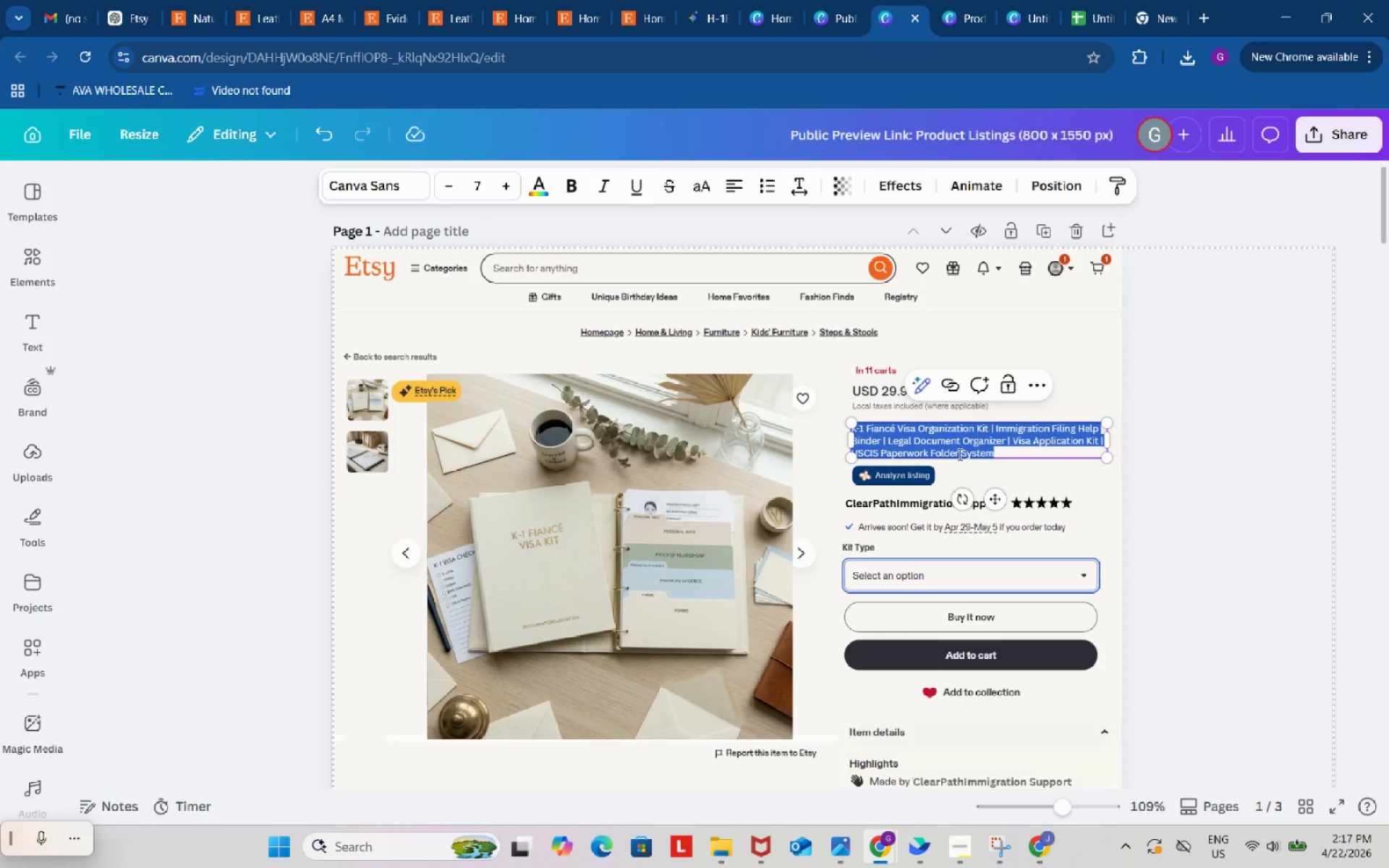 
key(Control+ControlLeft)
 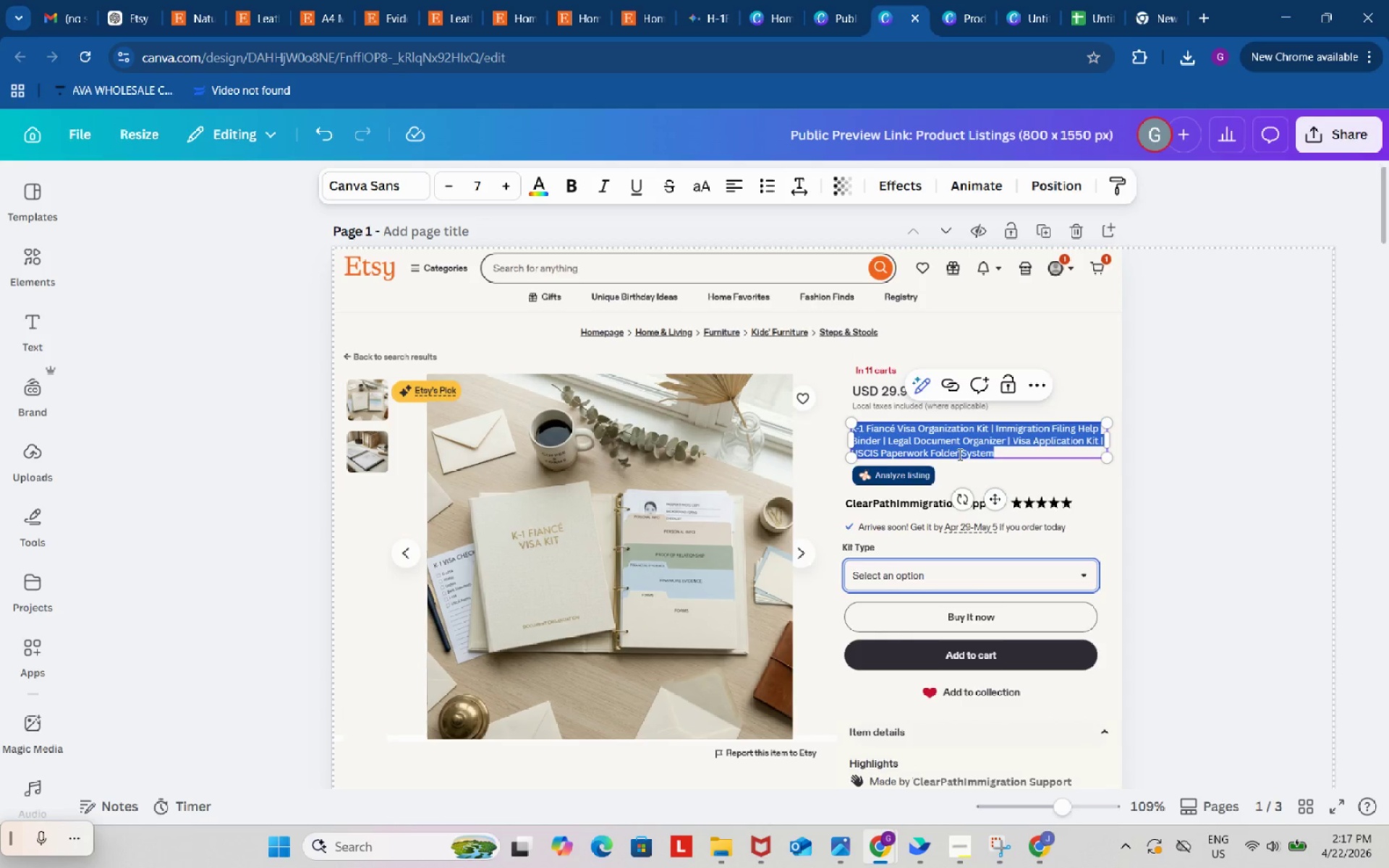 
key(Control+V)
 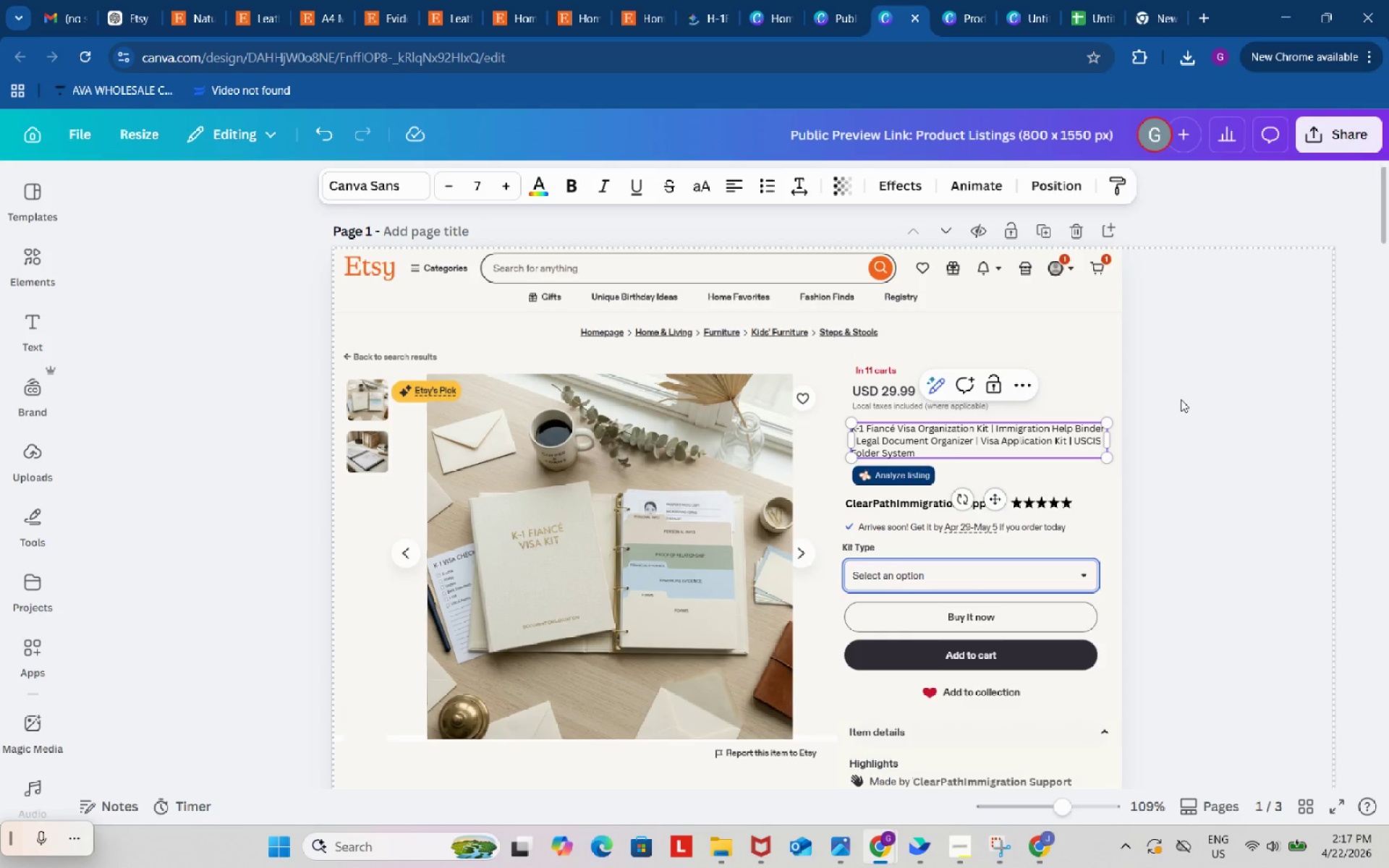 
left_click([1205, 375])
 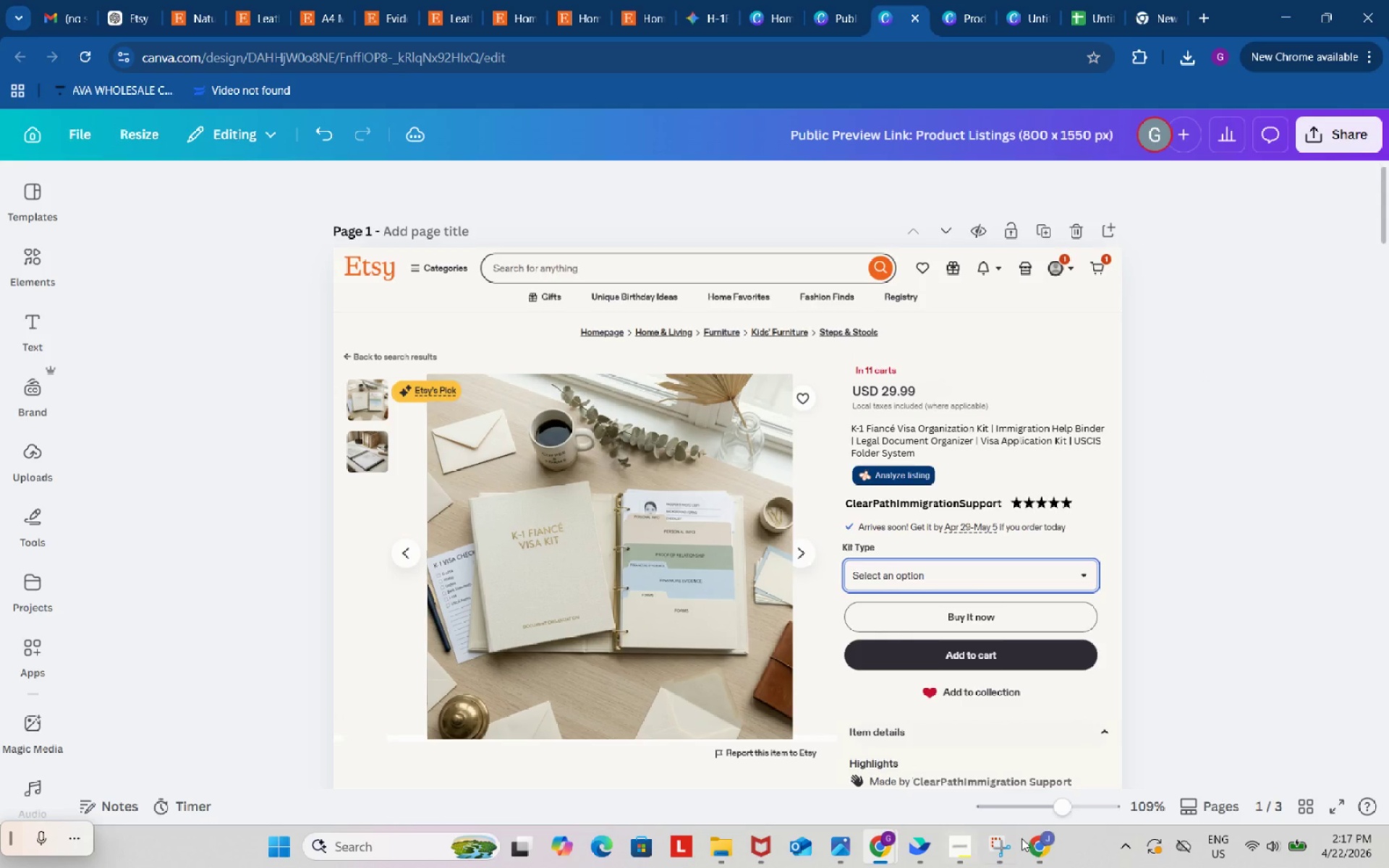 
left_click([1052, 846])
 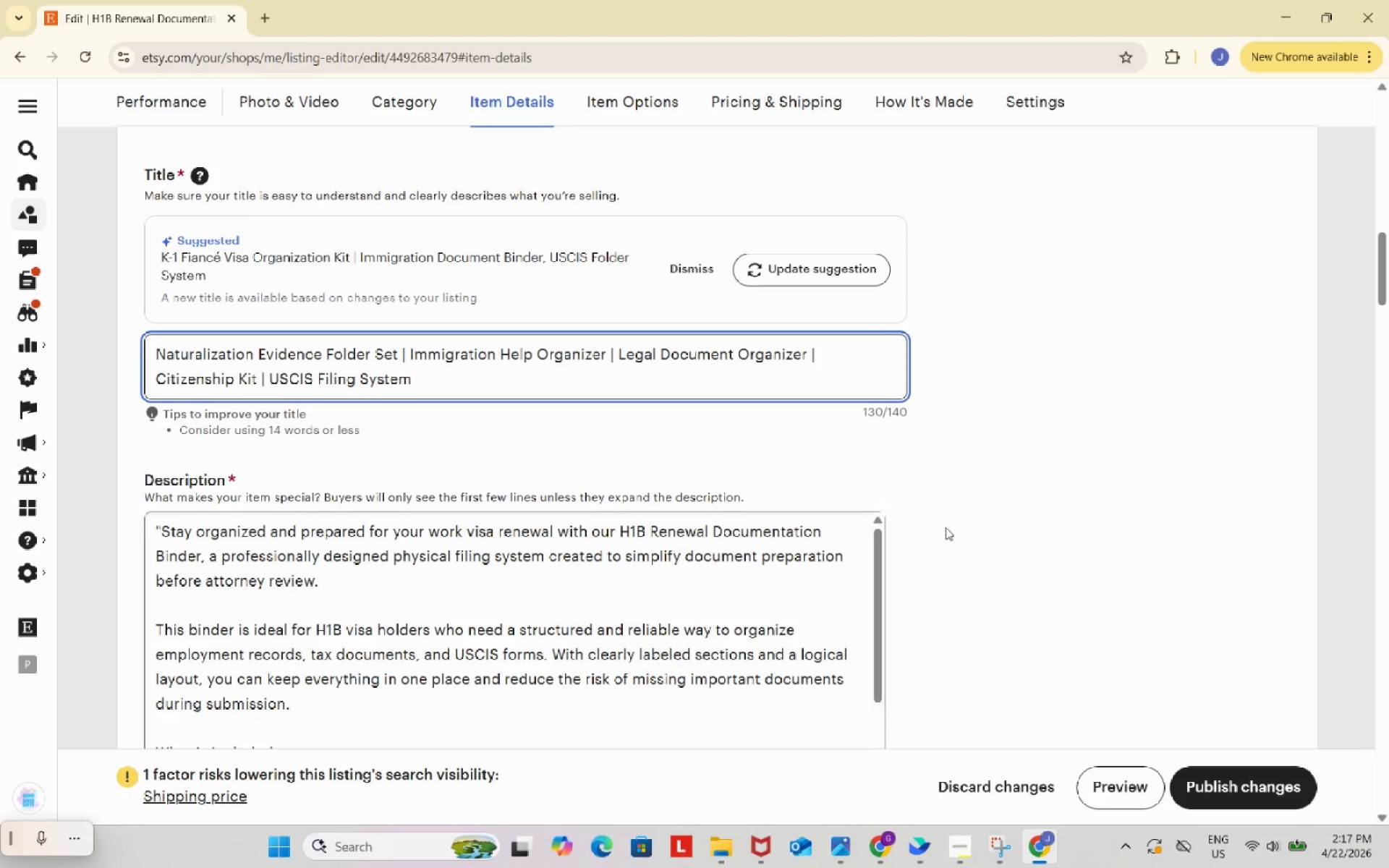 
scroll: coordinate [946, 527], scroll_direction: down, amount: 2.0
 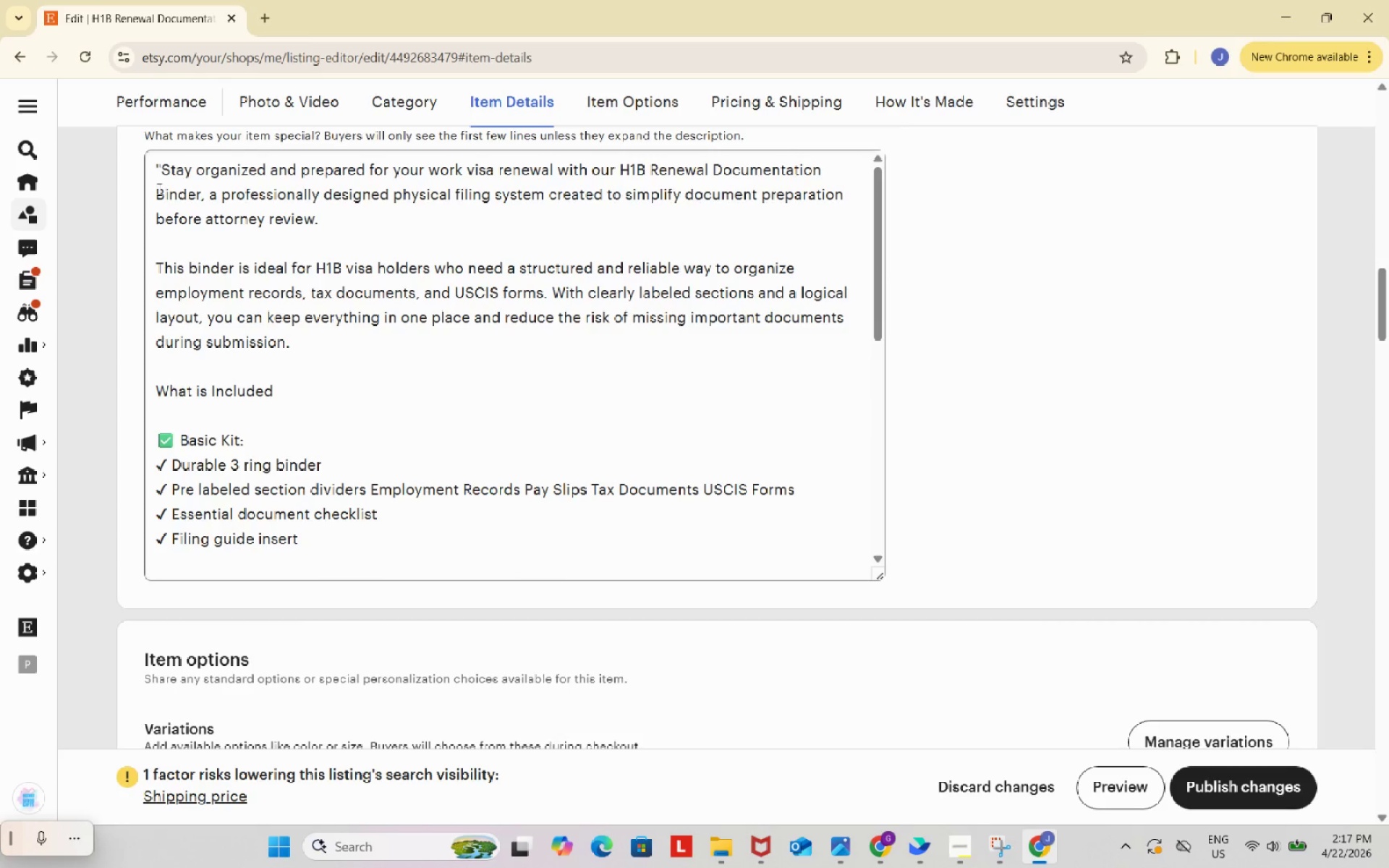 
left_click([166, 171])
 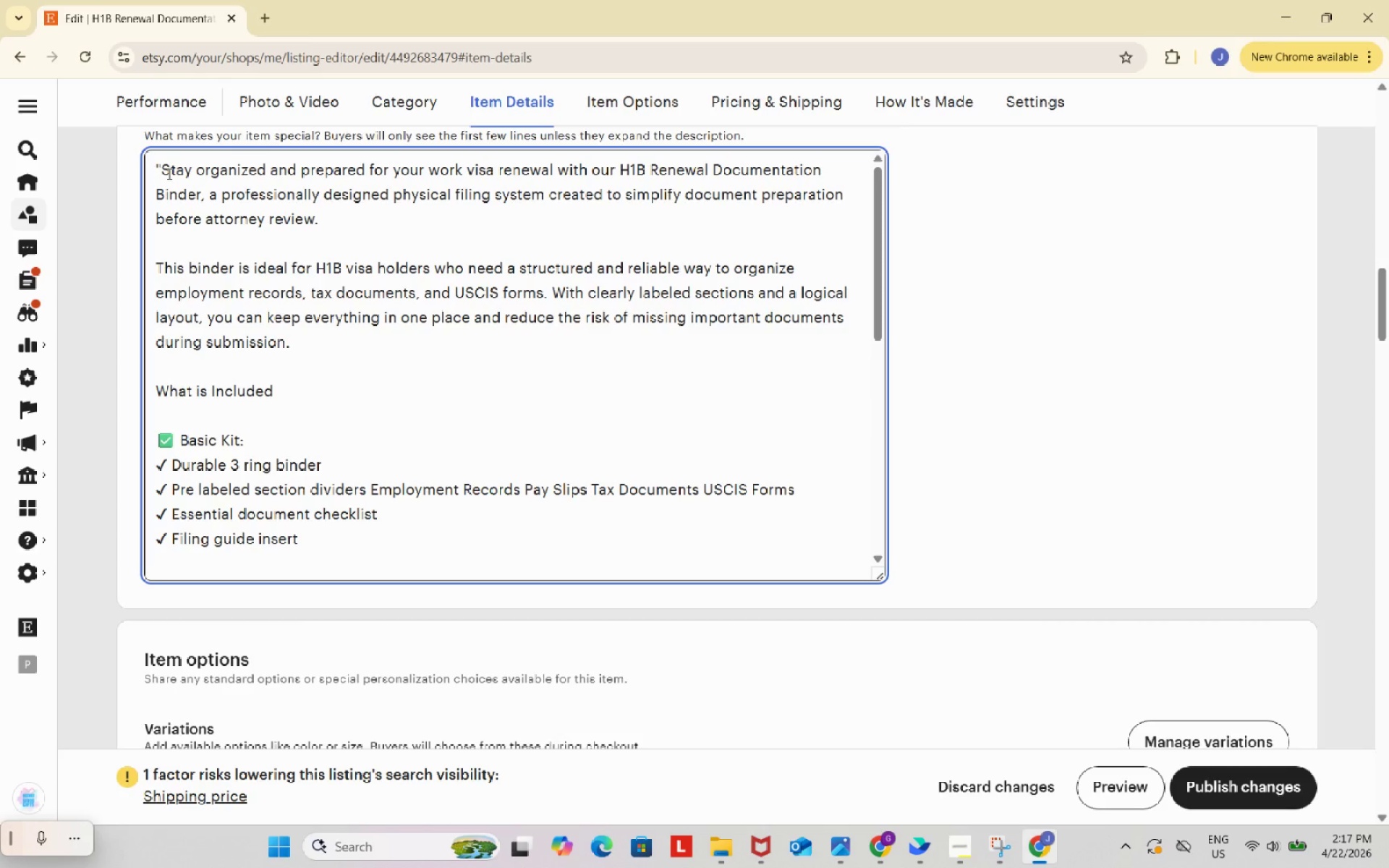 
key(Control+ArrowLeft)
 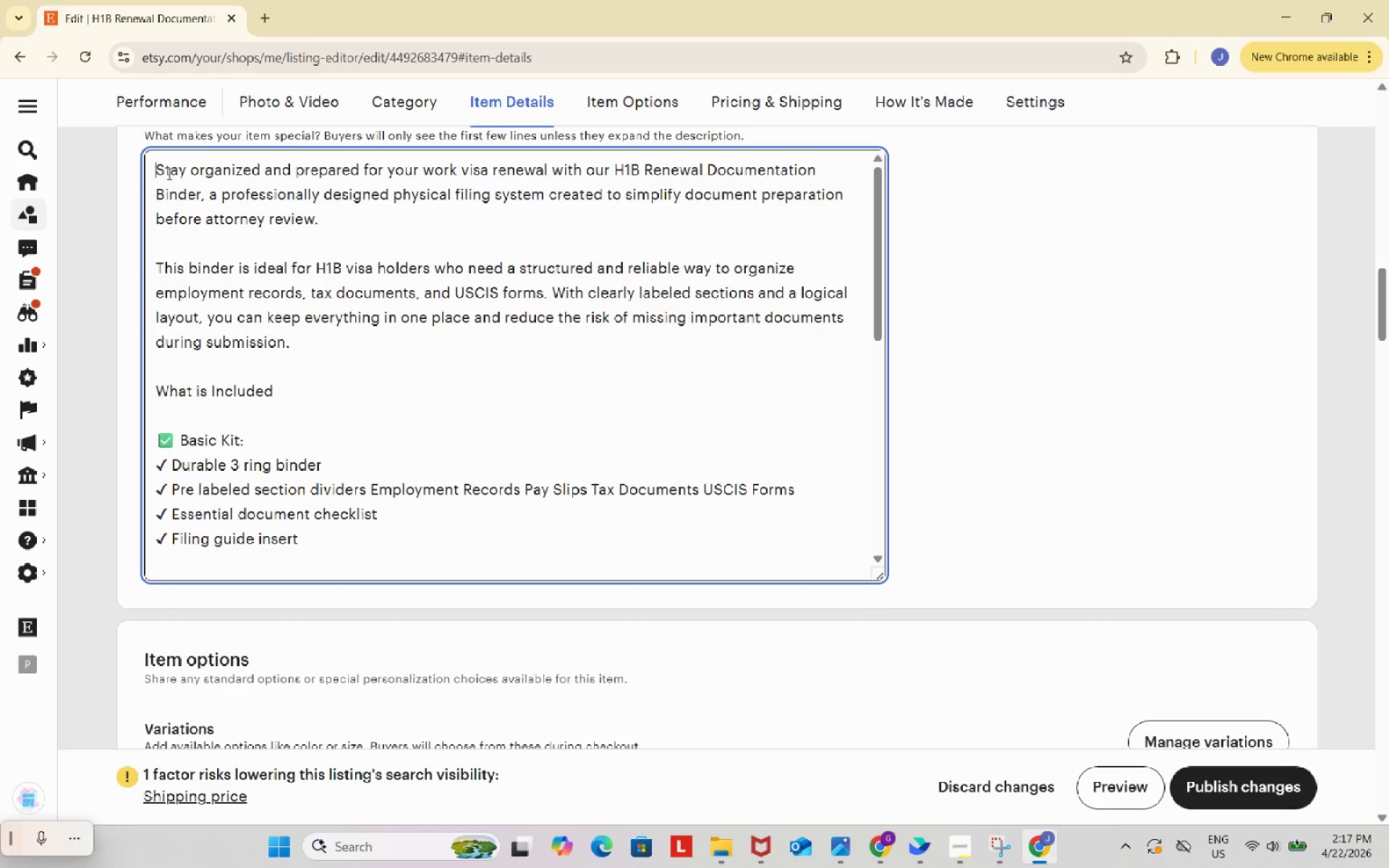 
key(Control+Backspace)
 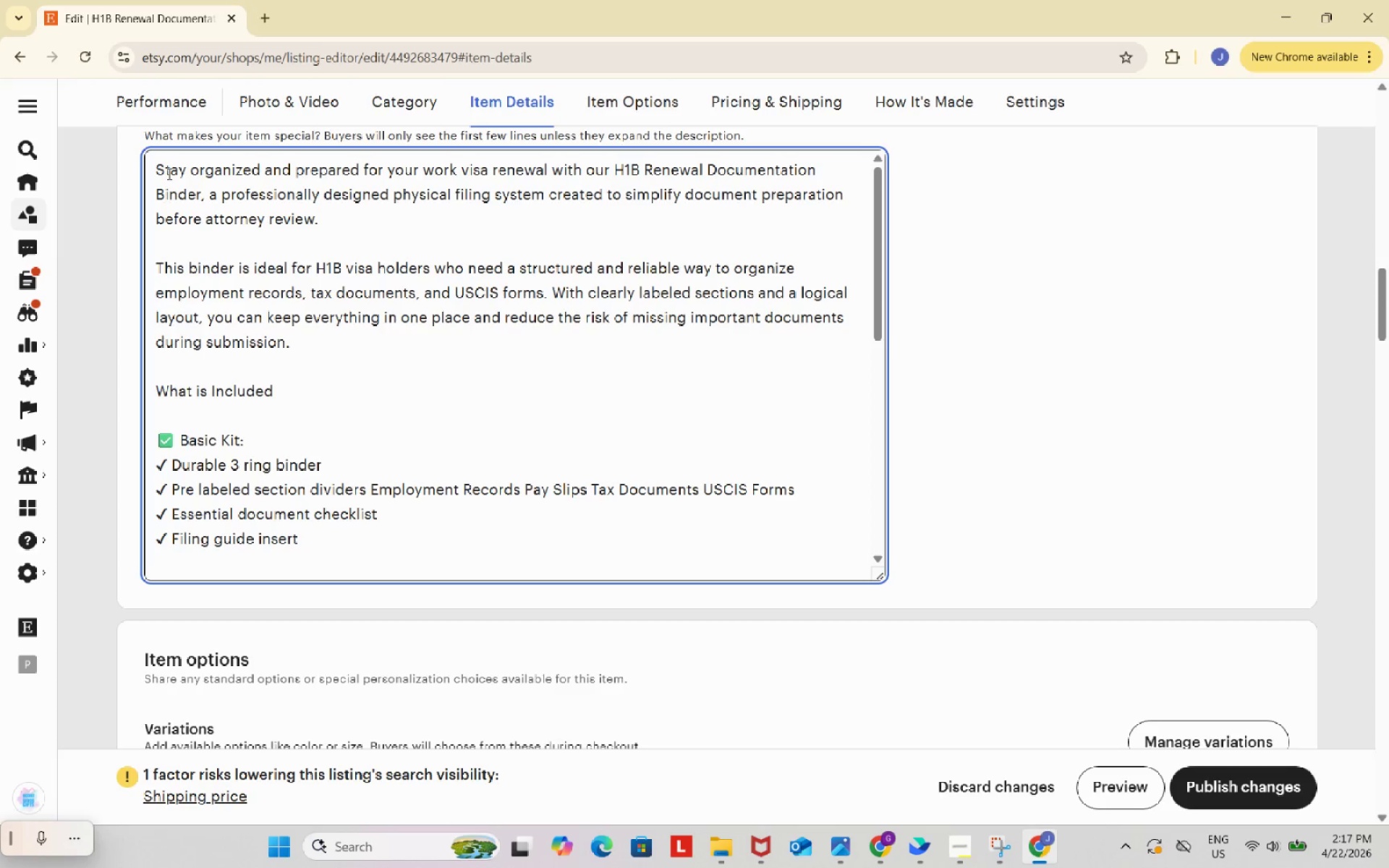 
key(Control+Backspace)
 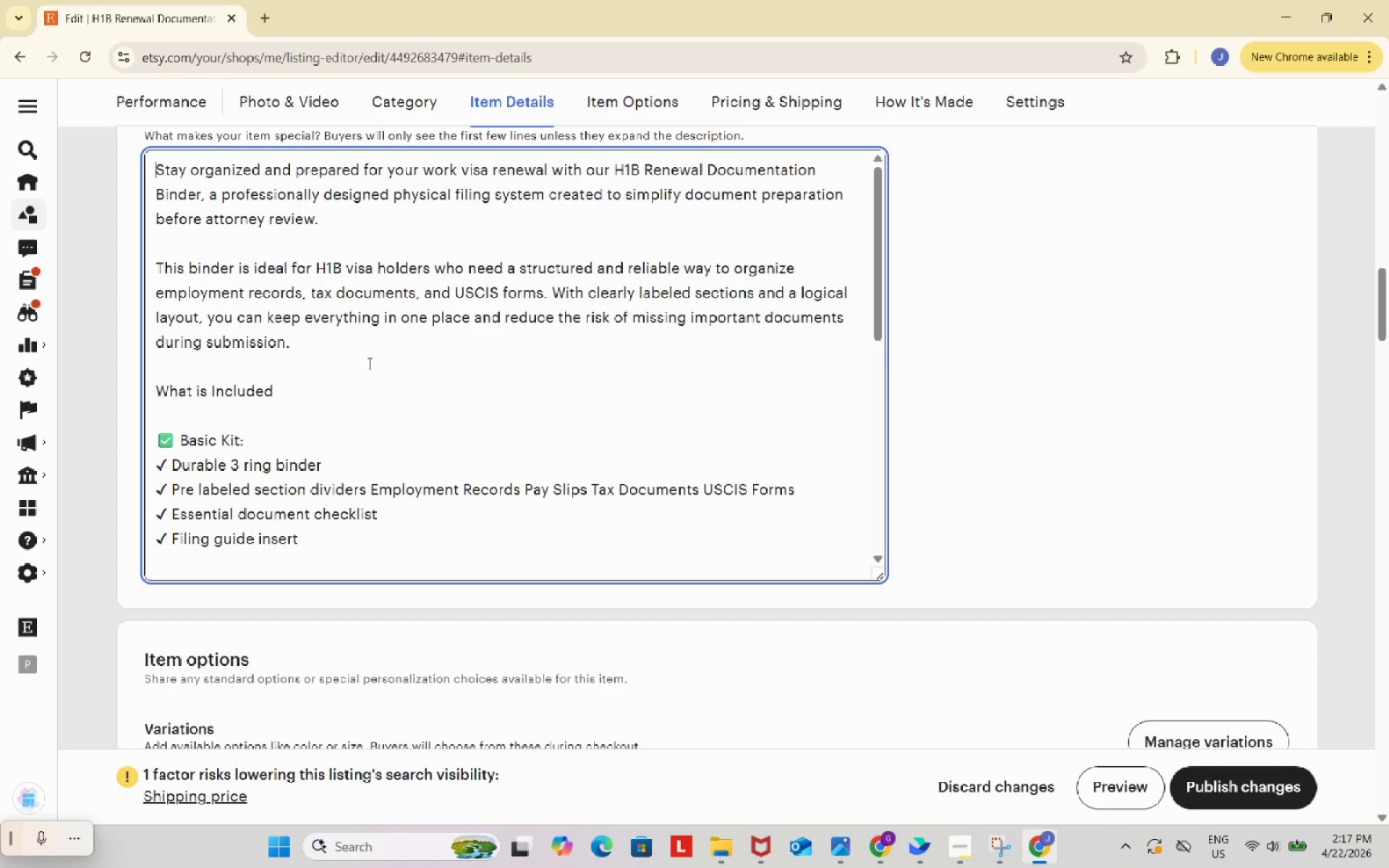 
scroll: coordinate [408, 382], scroll_direction: up, amount: 4.0
 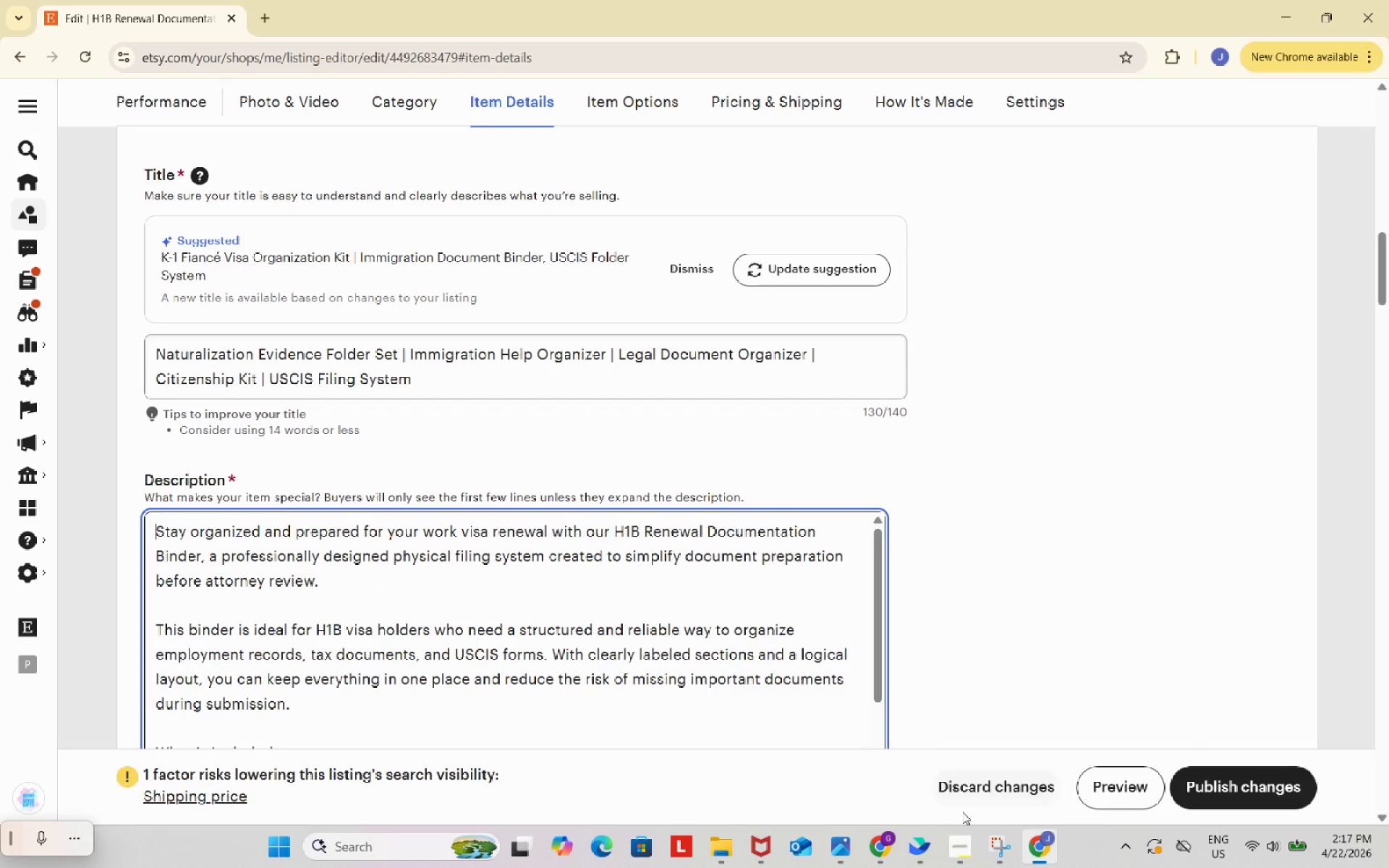 
left_click([883, 838])
 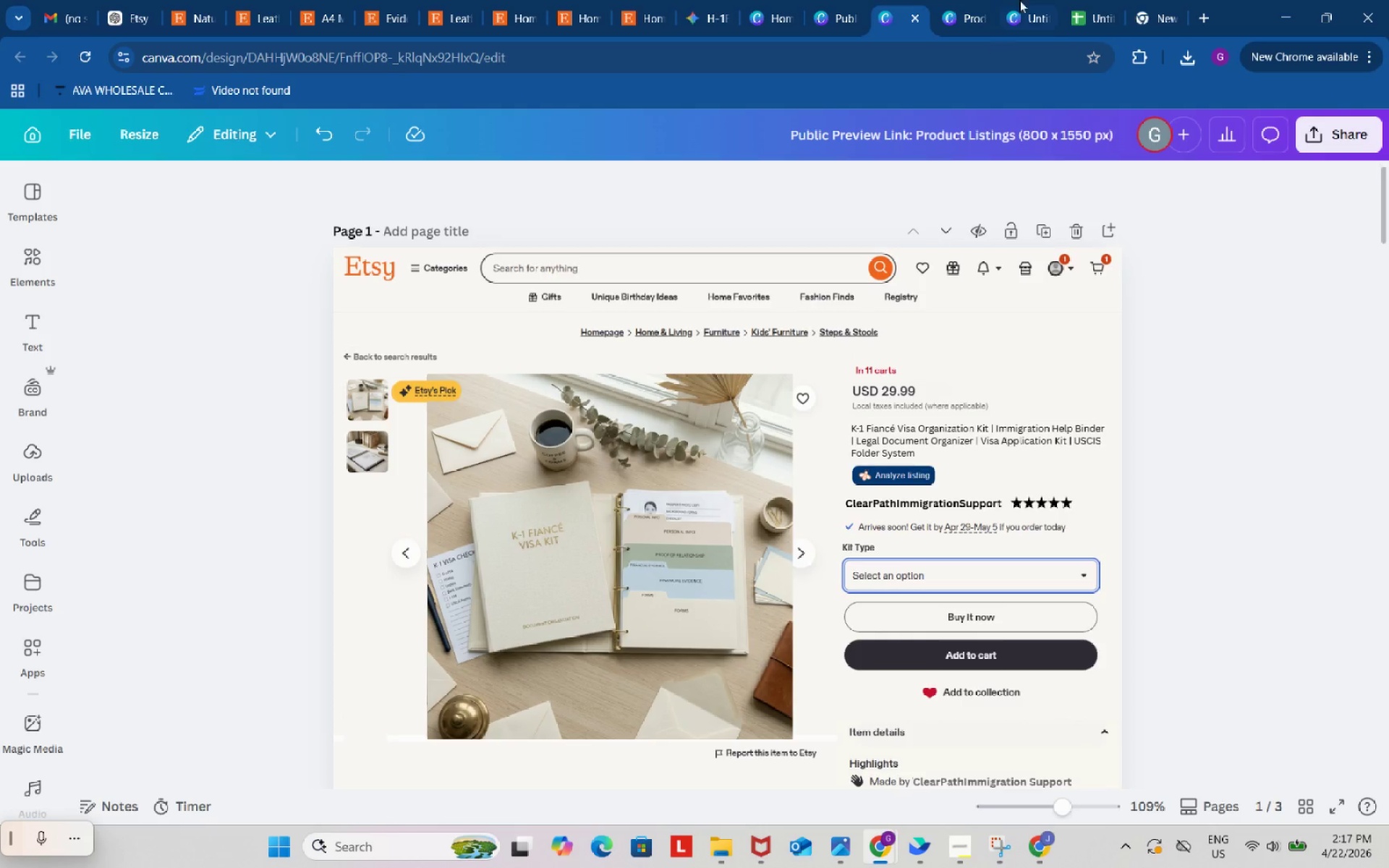 
left_click([1067, 0])
 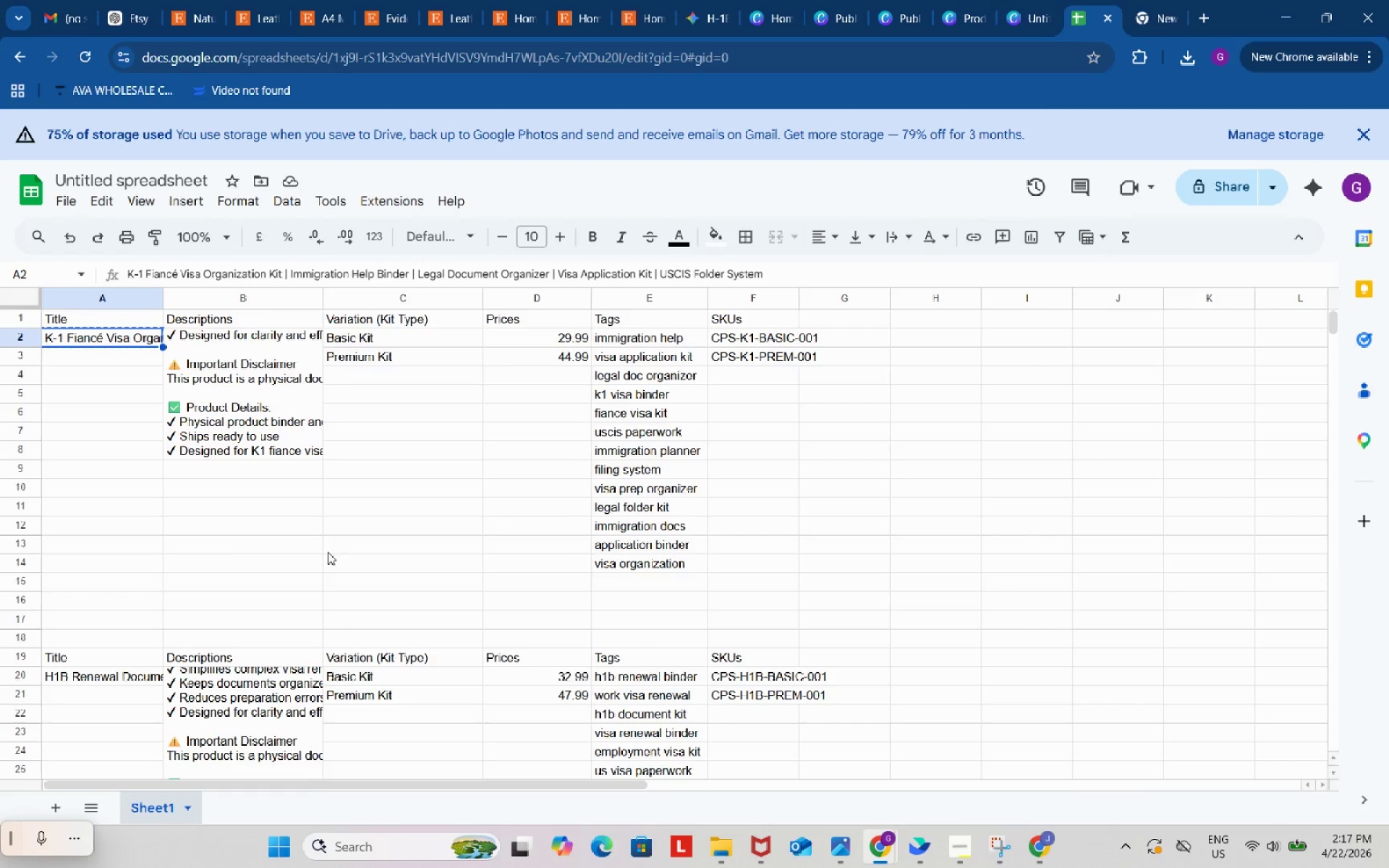 
scroll: coordinate [318, 560], scroll_direction: down, amount: 2.0
 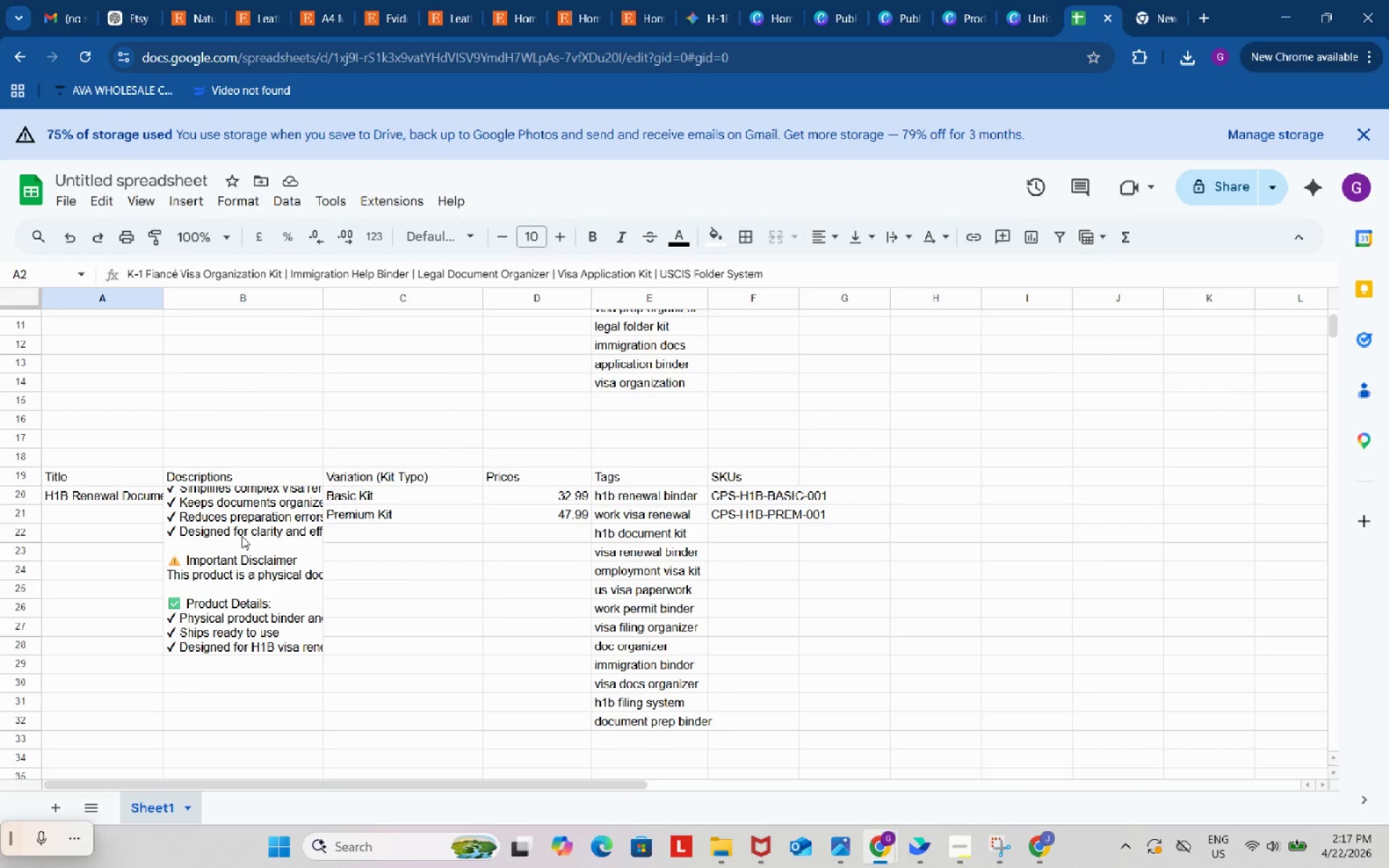 
left_click([240, 534])
 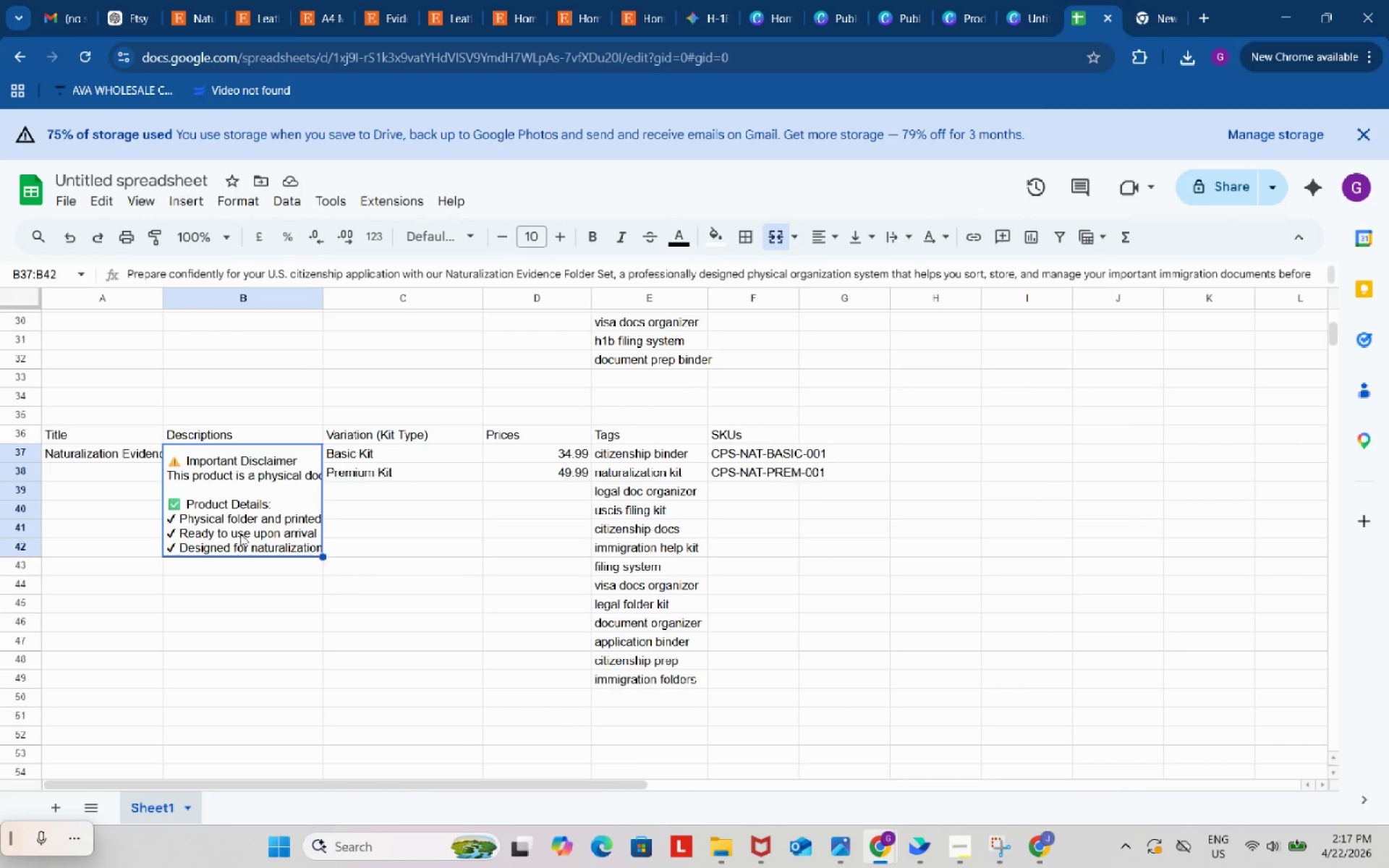 
key(Control+C)
 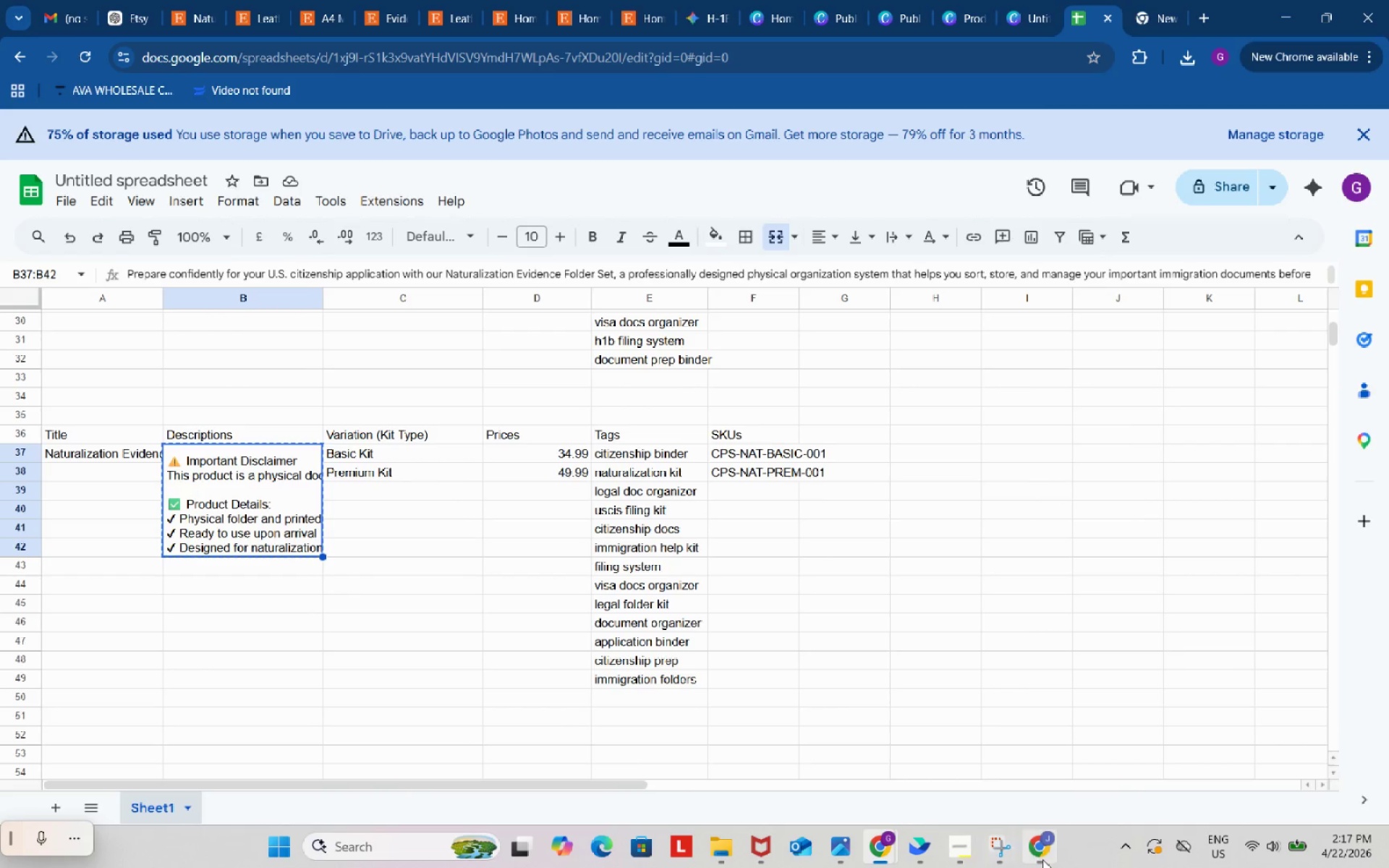 
scroll: coordinate [240, 534], scroll_direction: down, amount: 4.0
 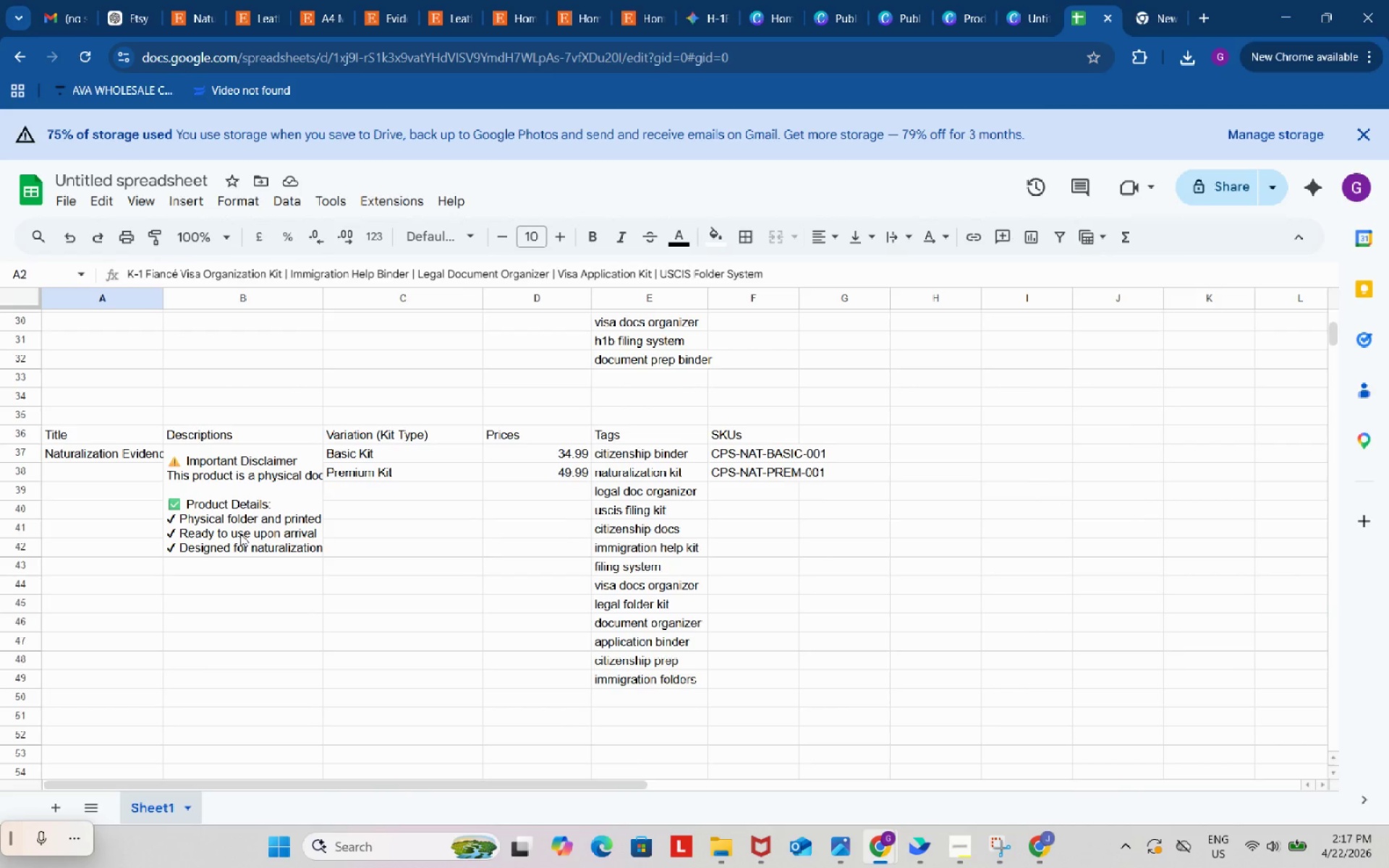 
left_click([1045, 857])
 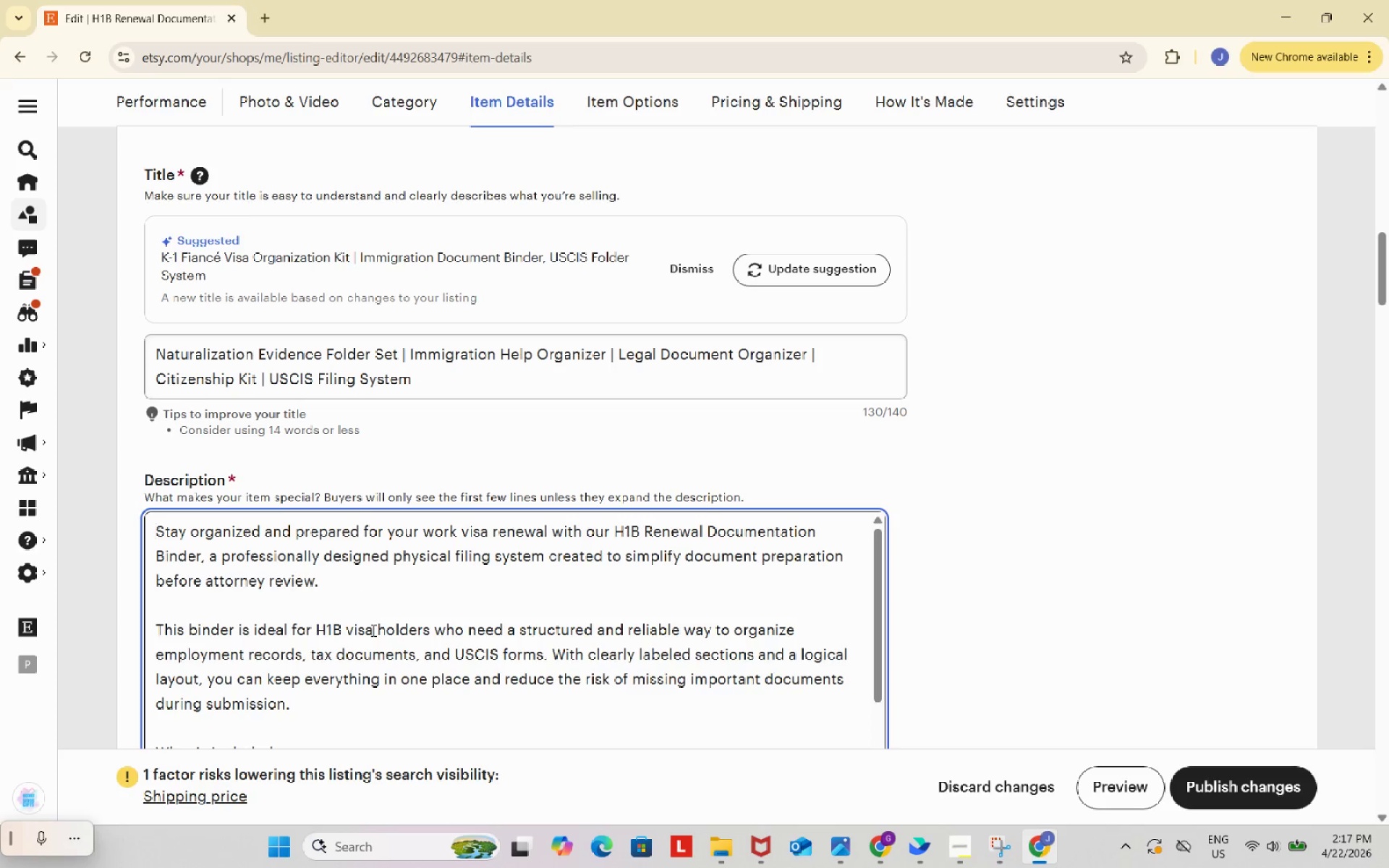 
double_click([372, 630])
 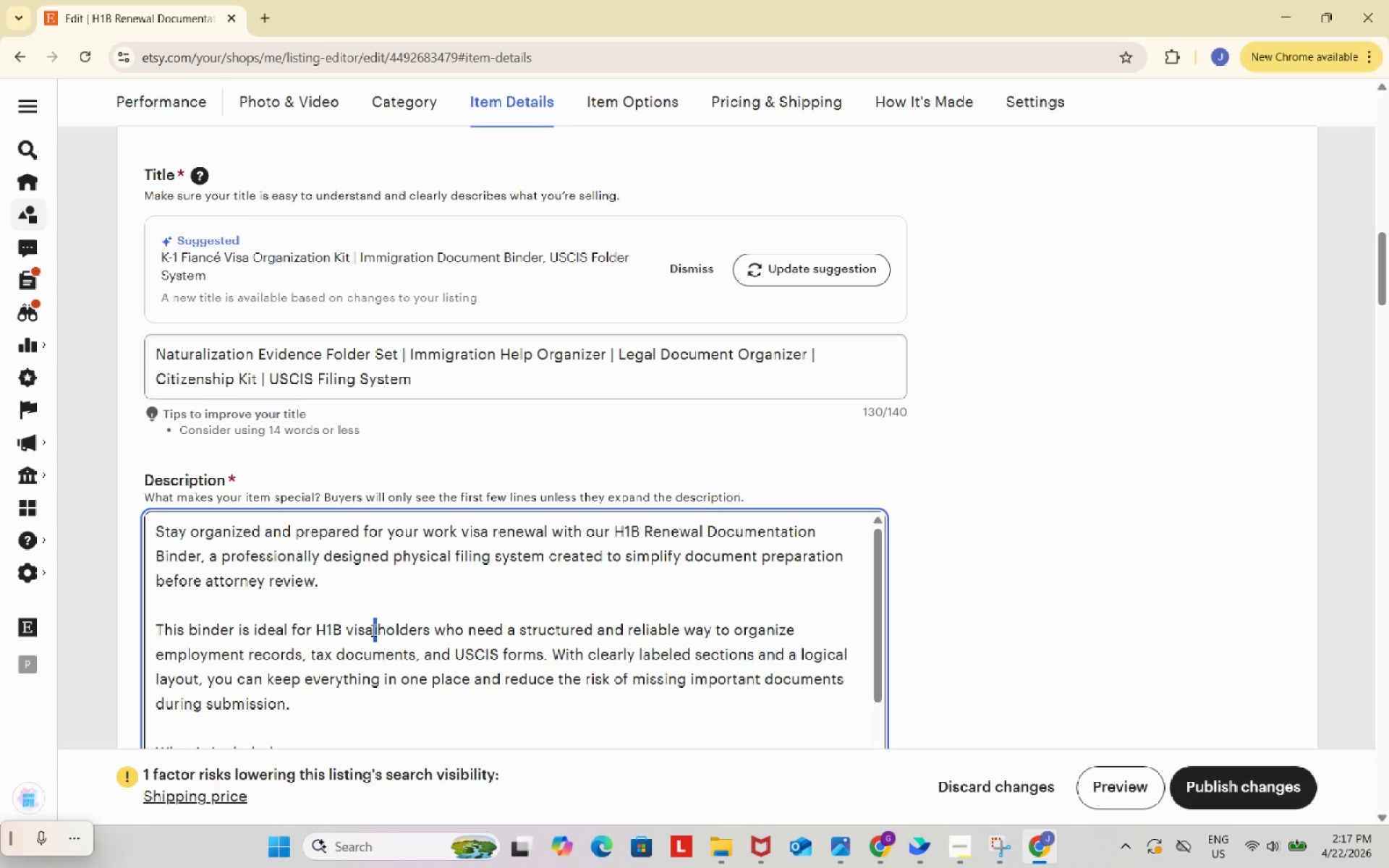 
key(Control+ControlLeft)
 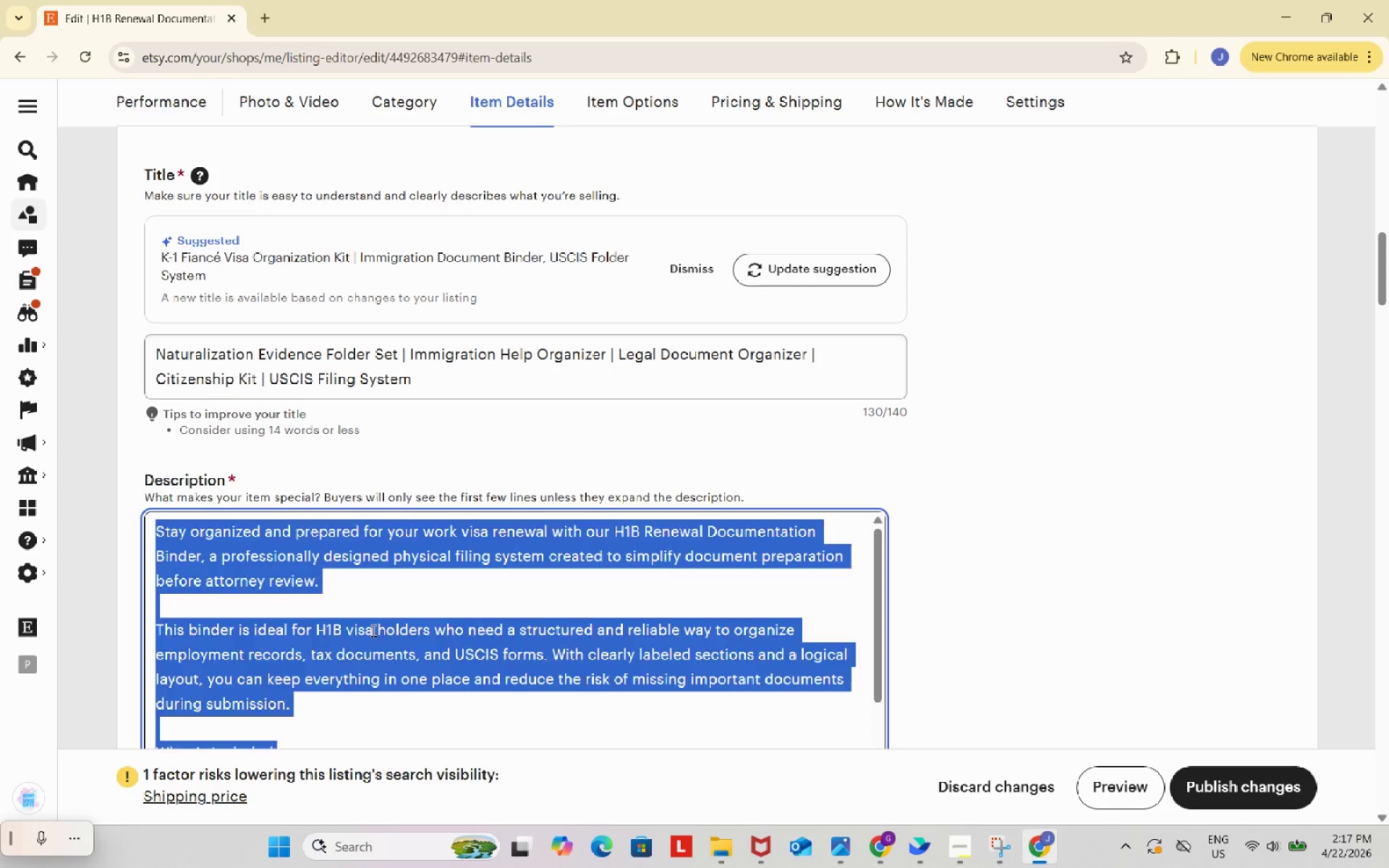 
key(Control+A)
 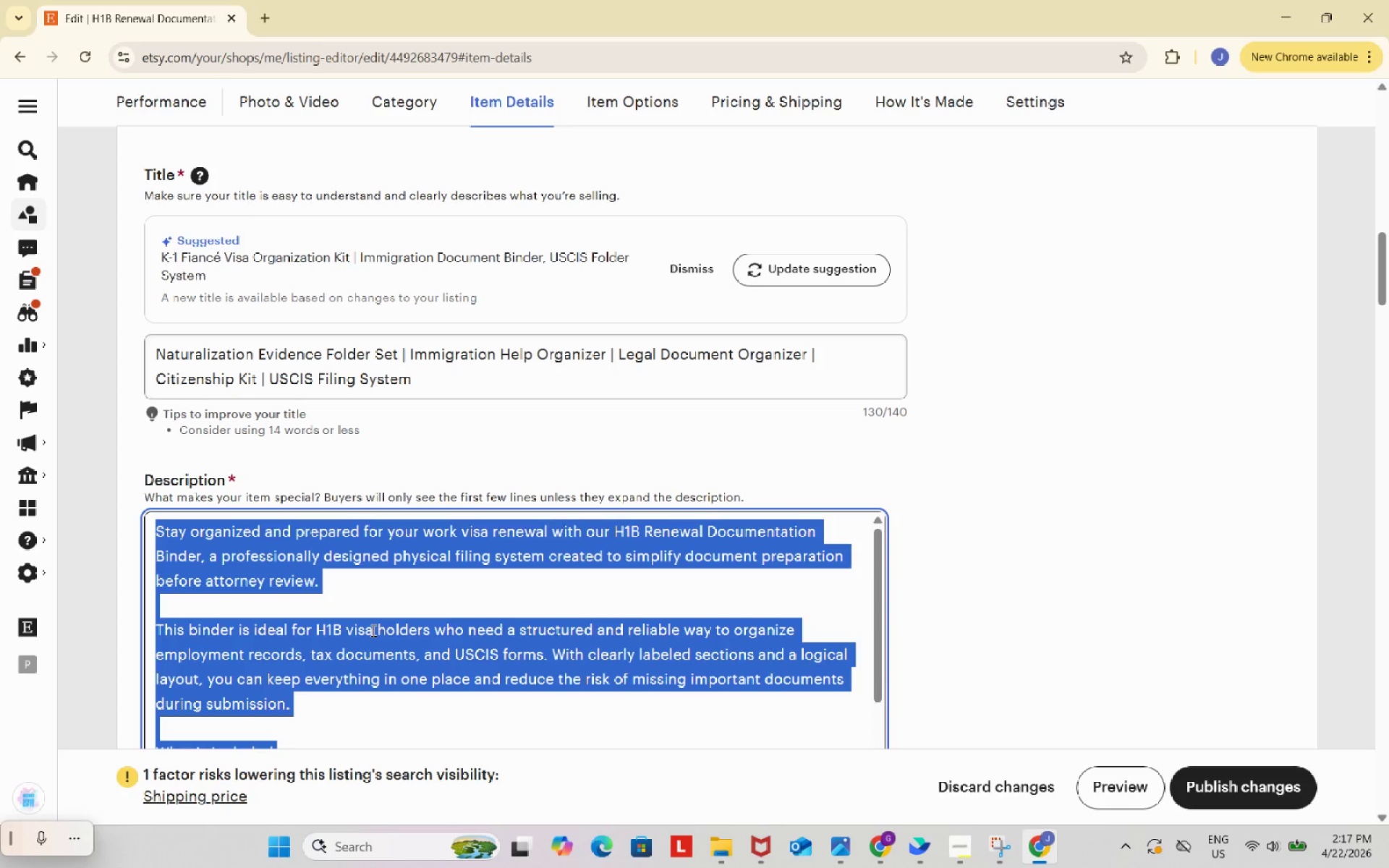 
key(Control+V)
 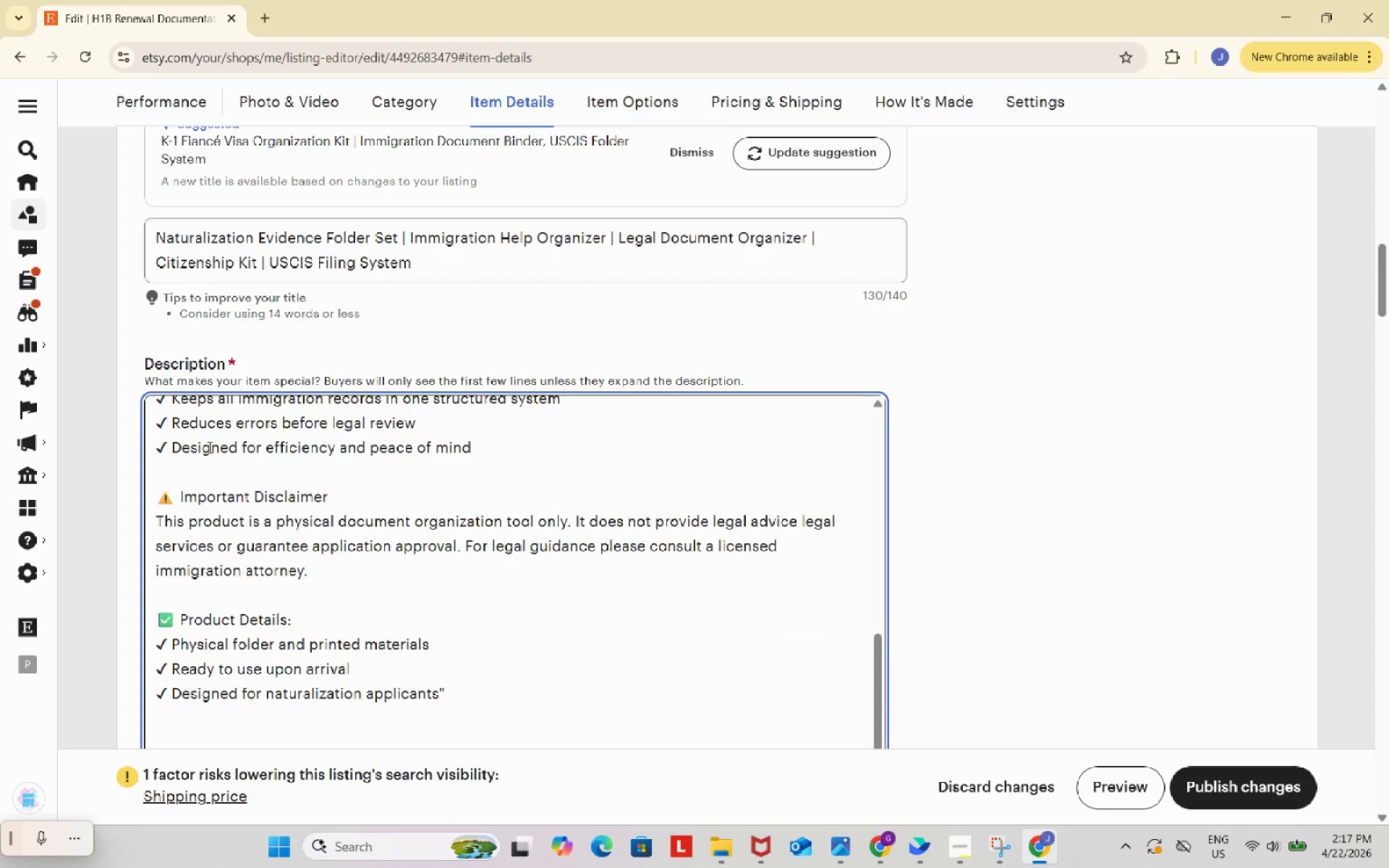 
scroll: coordinate [184, 441], scroll_direction: up, amount: 11.0
 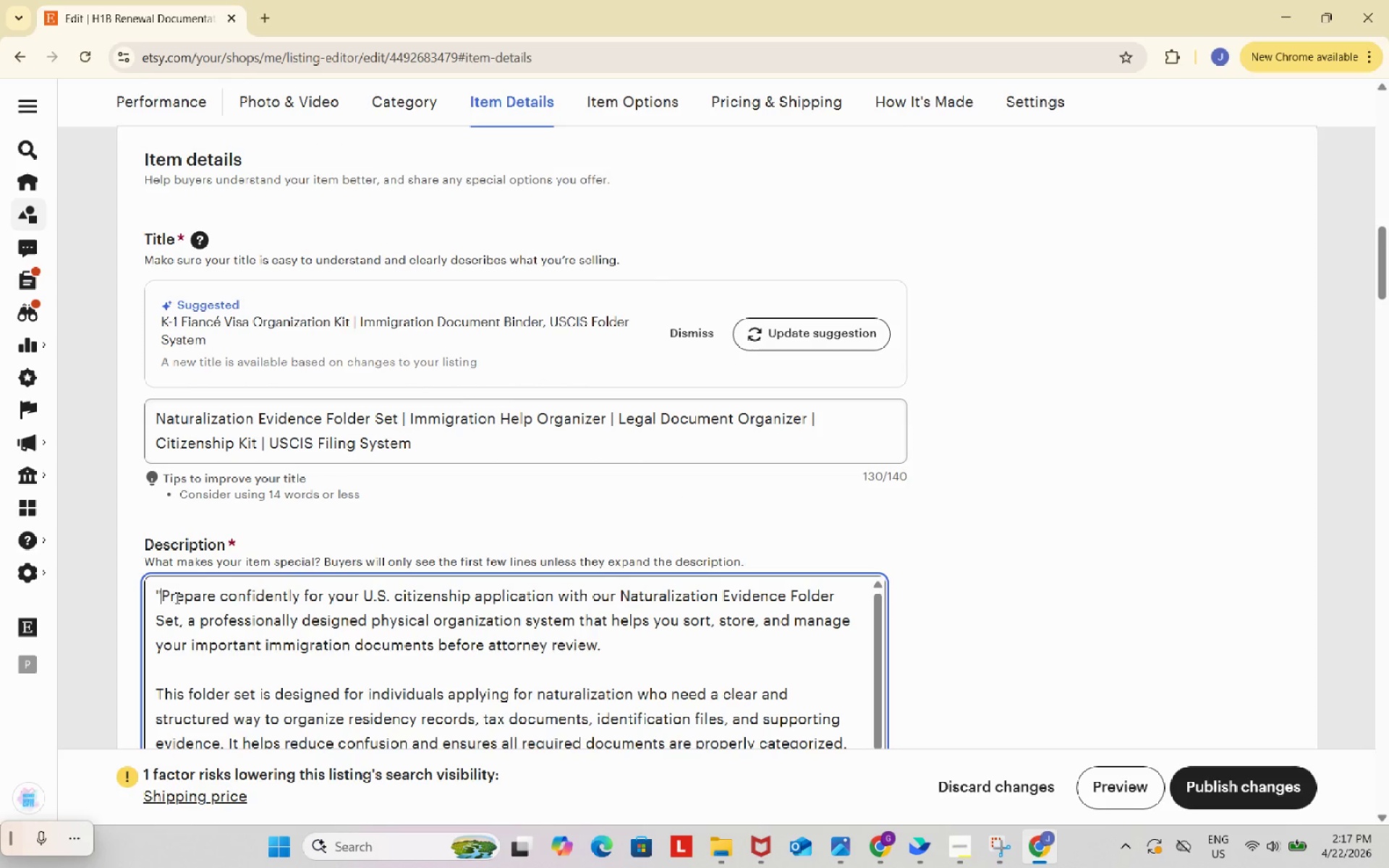 
key(Backspace)
 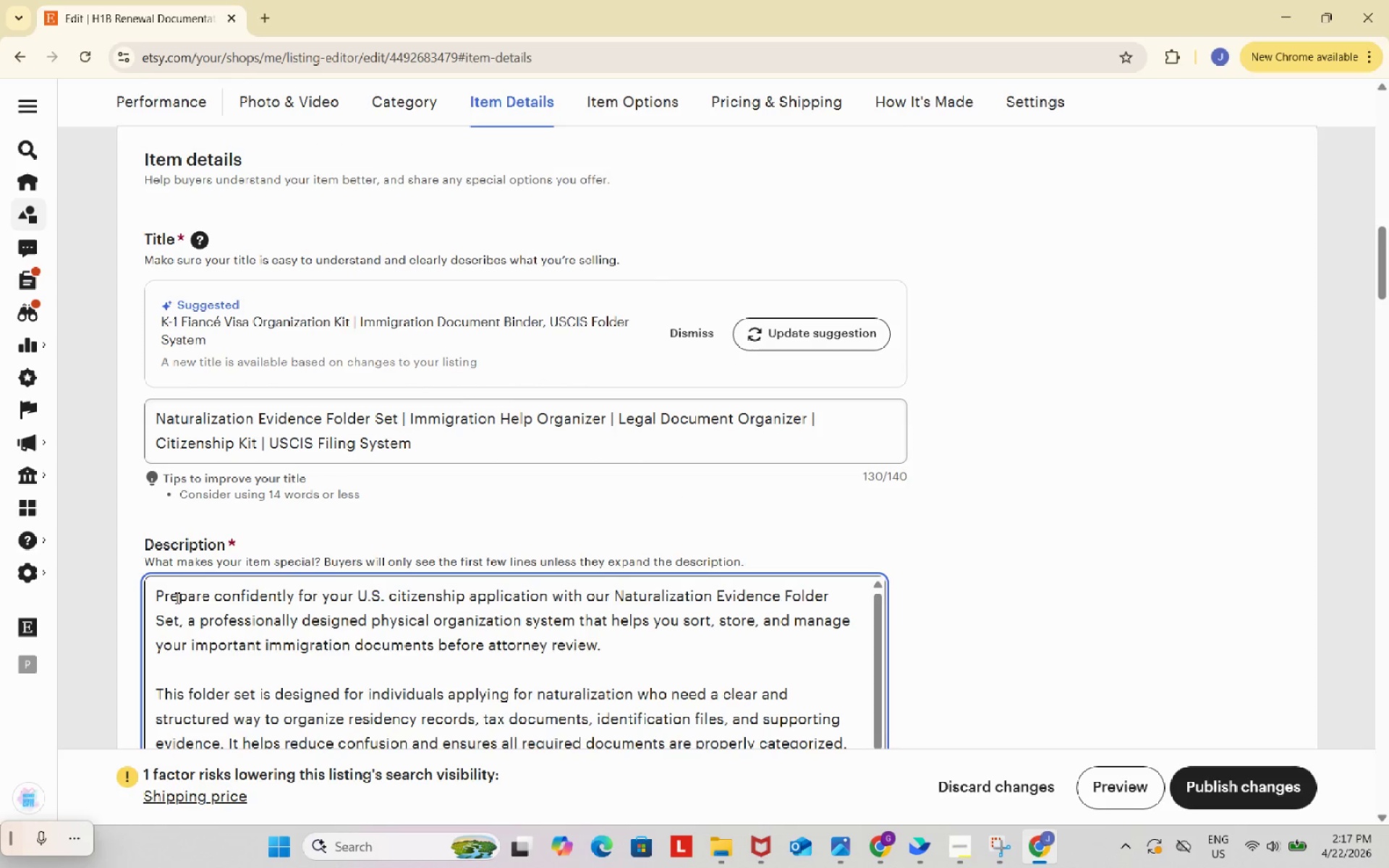 
key(Backspace)
 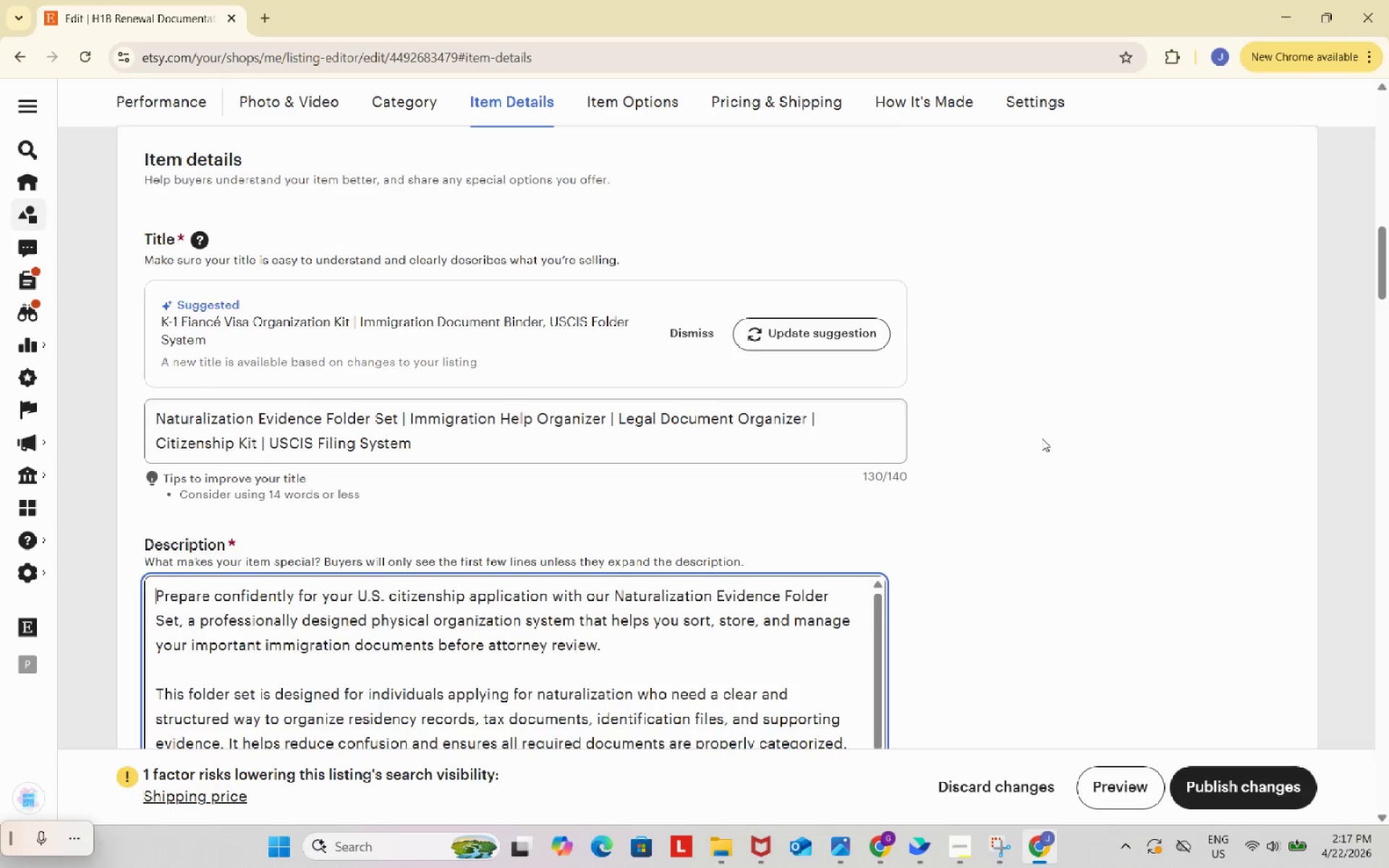 
scroll: coordinate [1042, 438], scroll_direction: down, amount: 2.0
 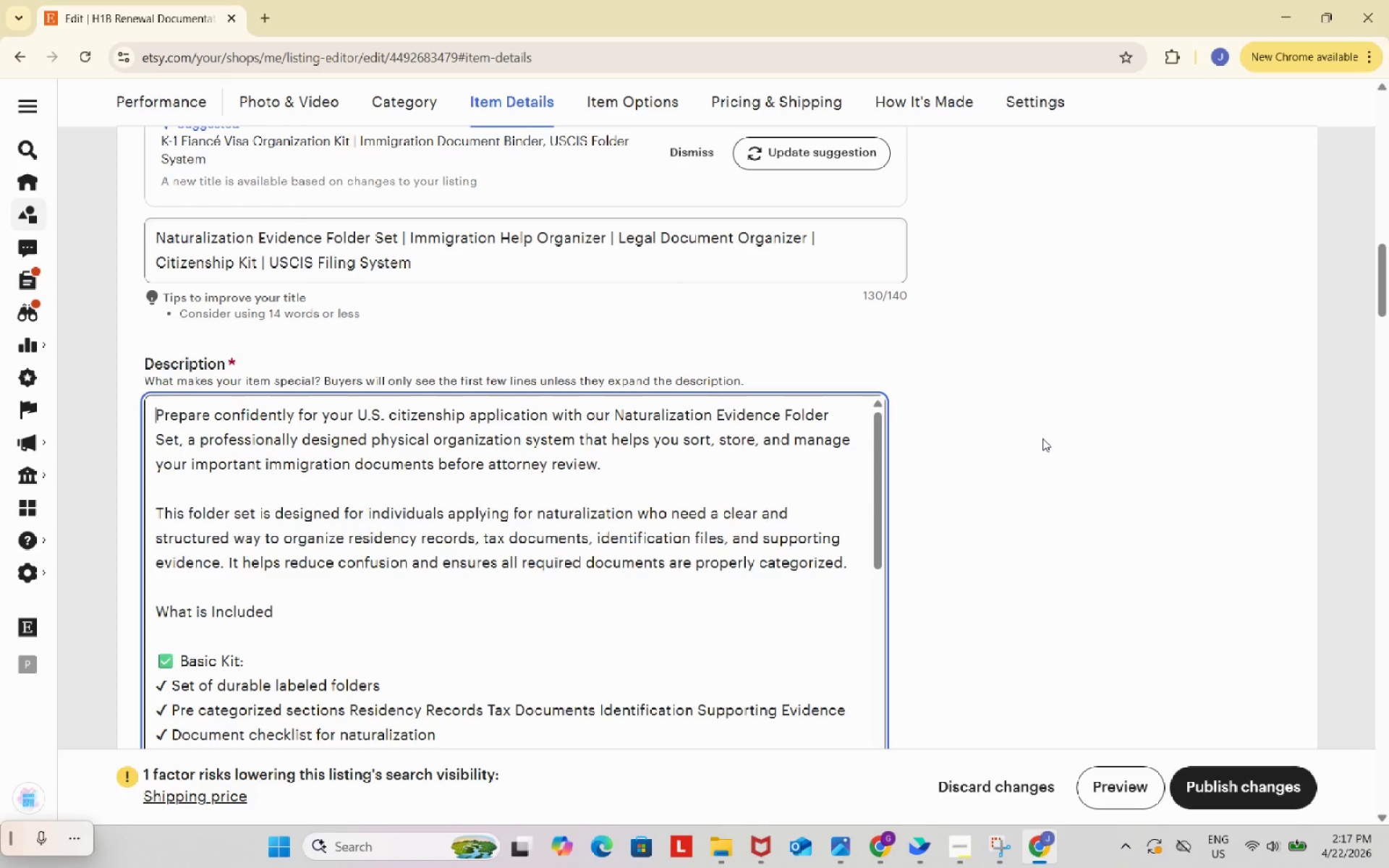 
scroll: coordinate [1042, 438], scroll_direction: up, amount: 1.0
 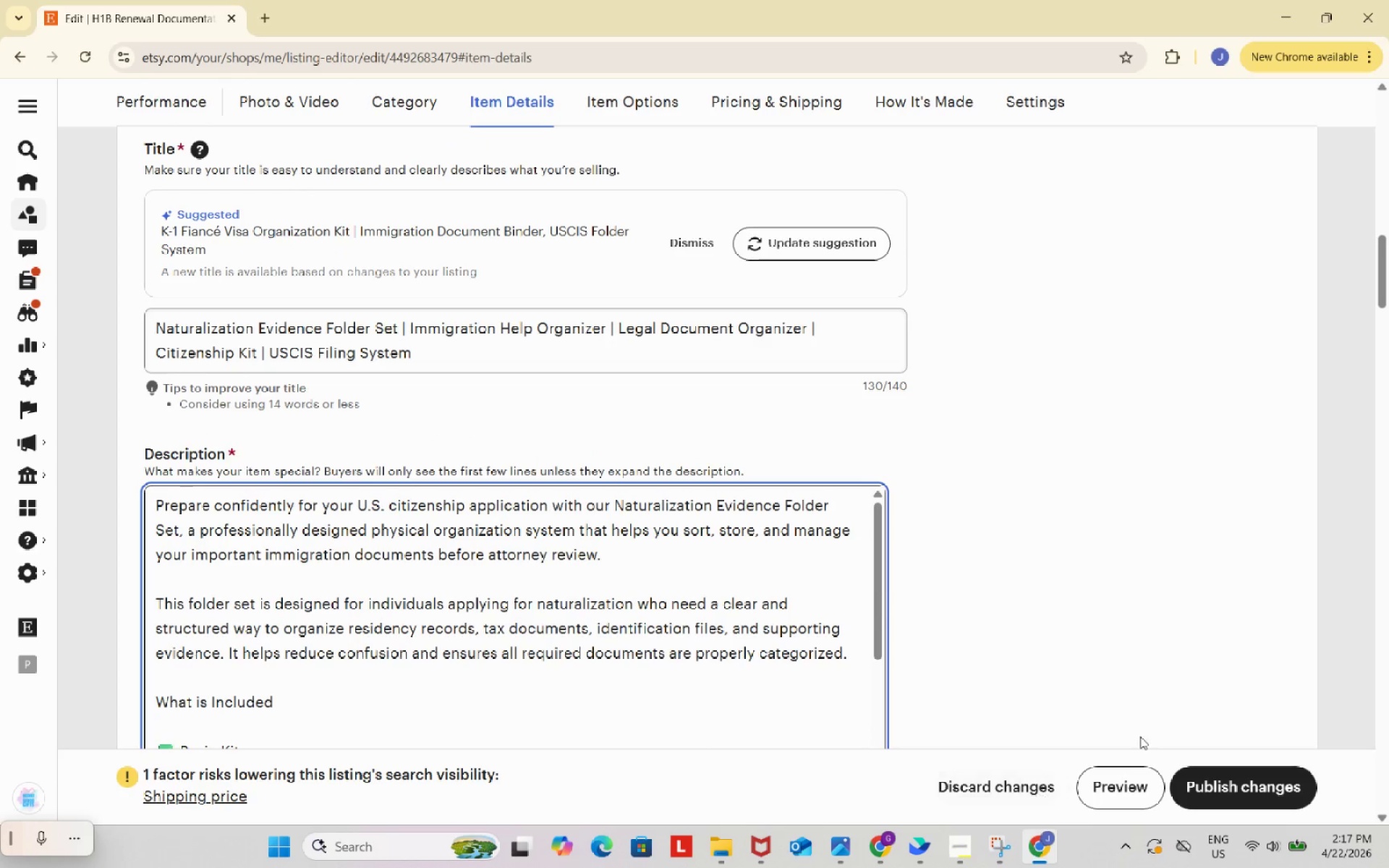 
scroll: coordinate [1029, 603], scroll_direction: down, amount: 11.0
 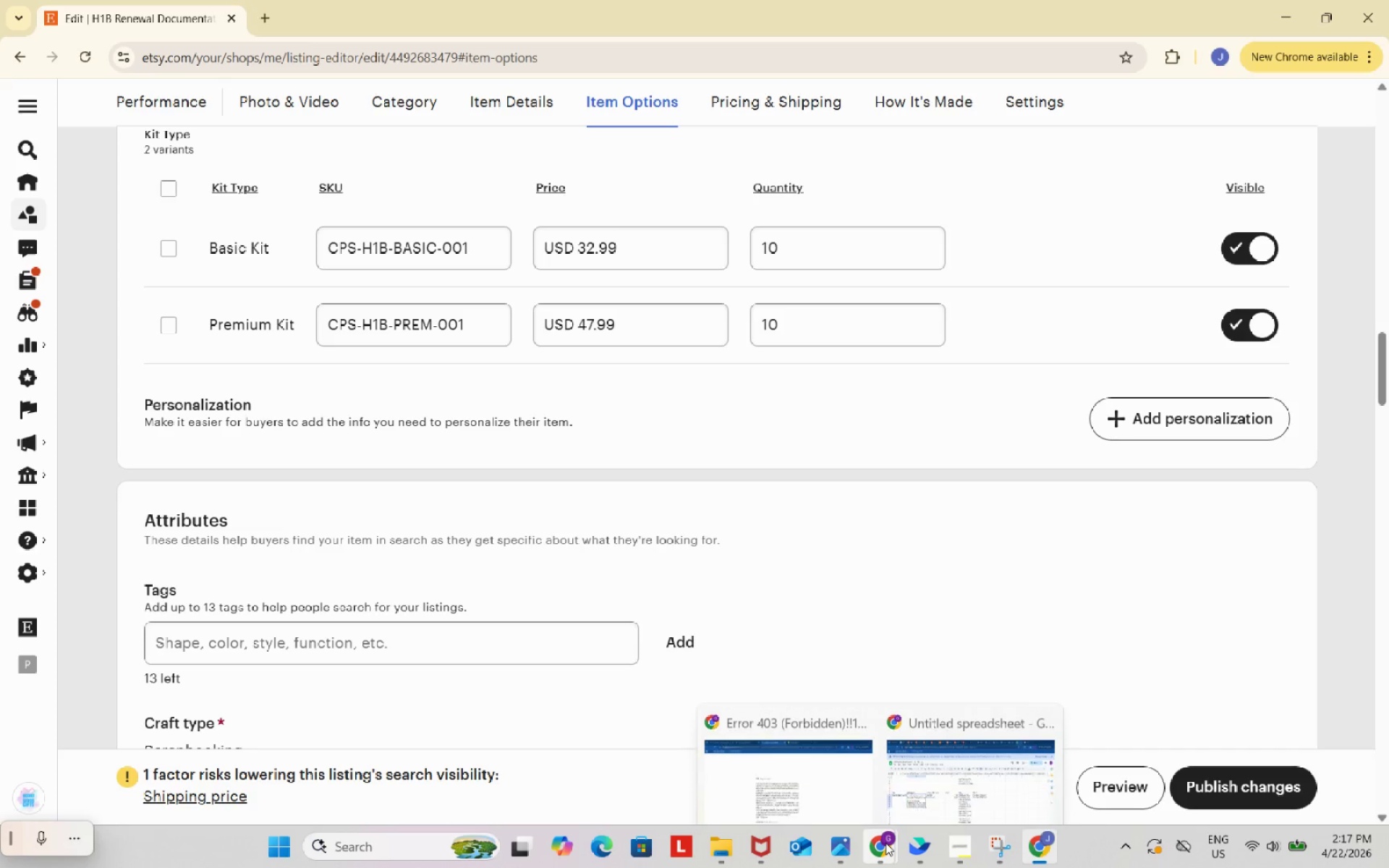 
left_click([955, 756])
 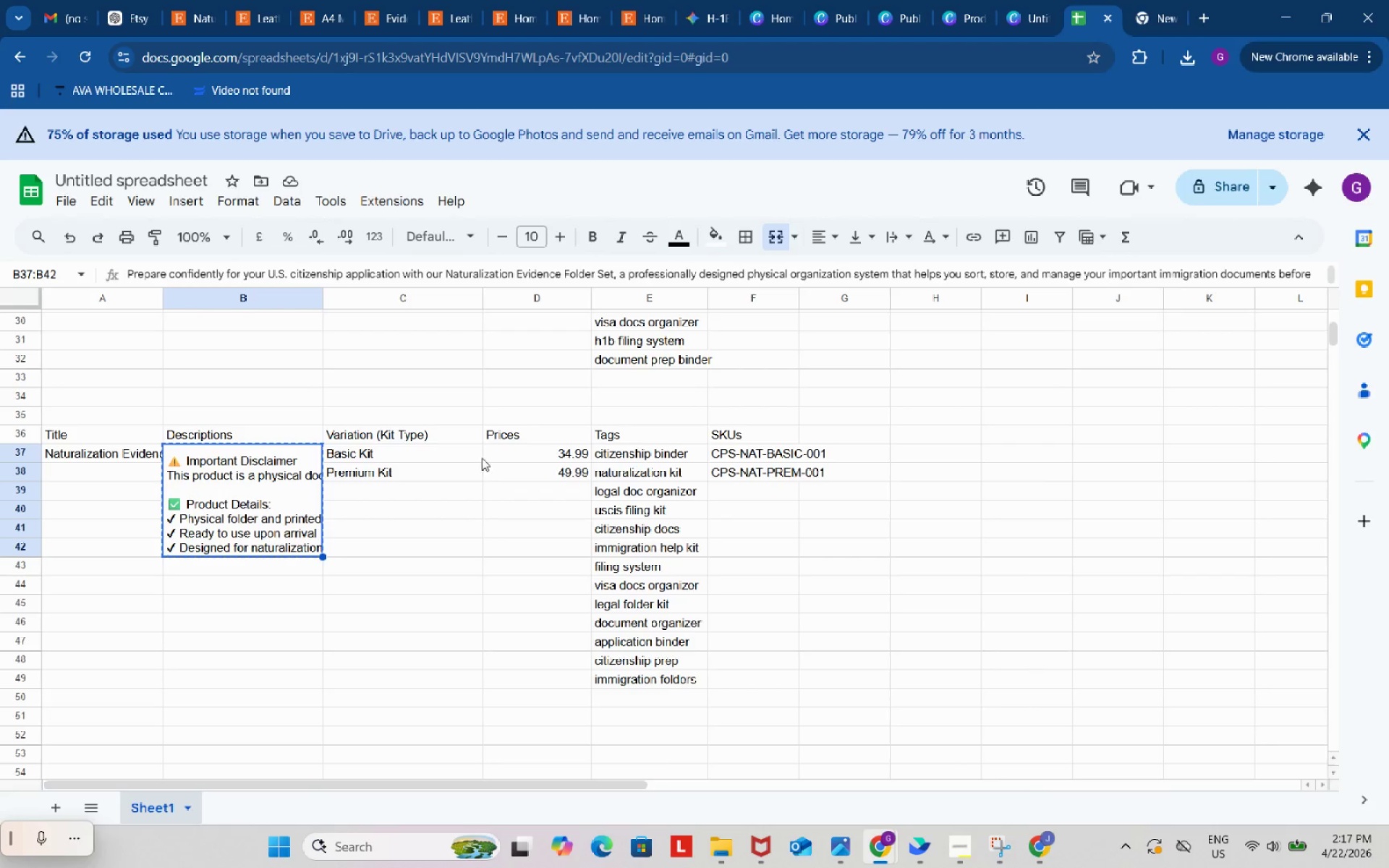 
left_click([751, 461])
 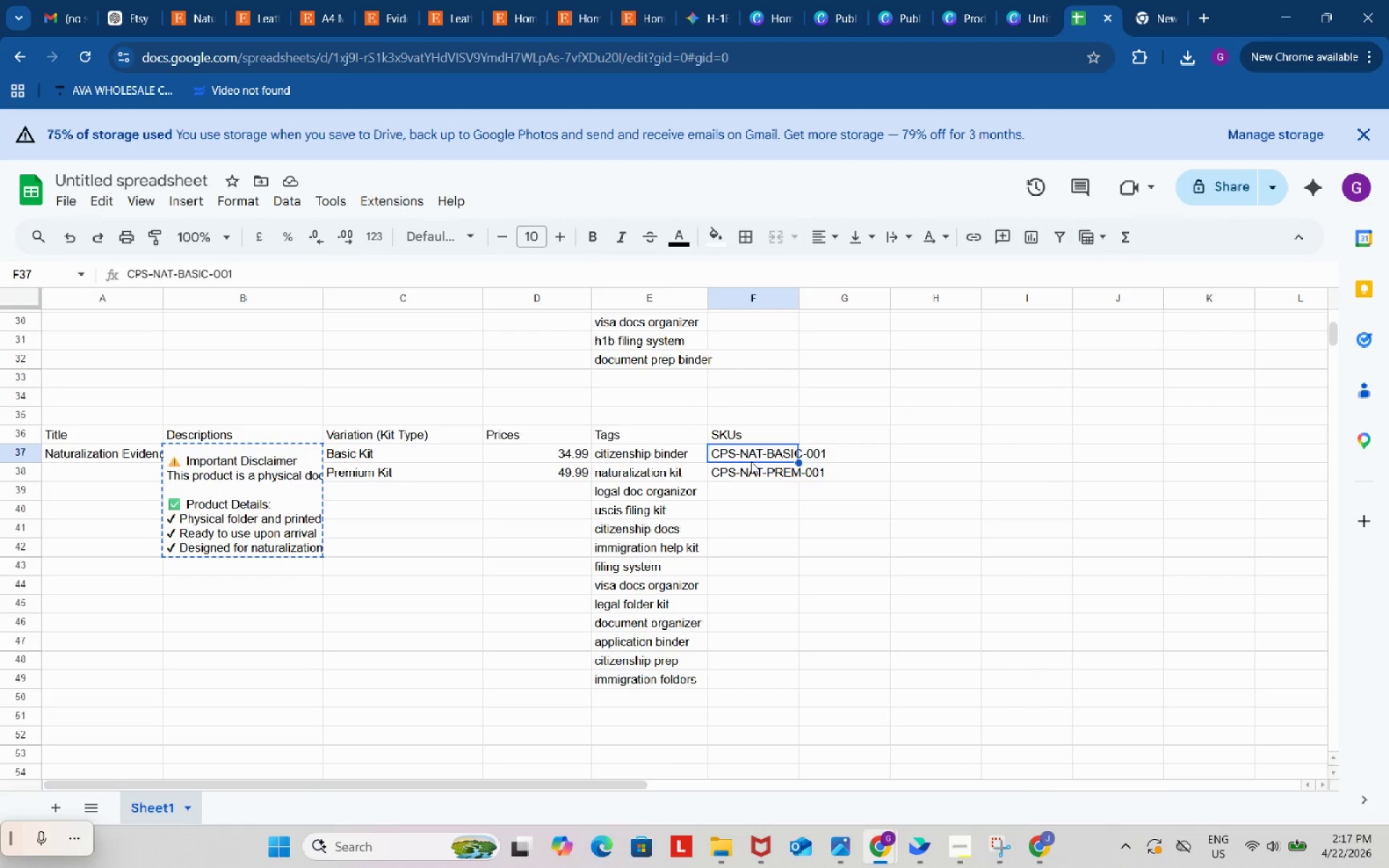 
key(Control+ControlLeft)
 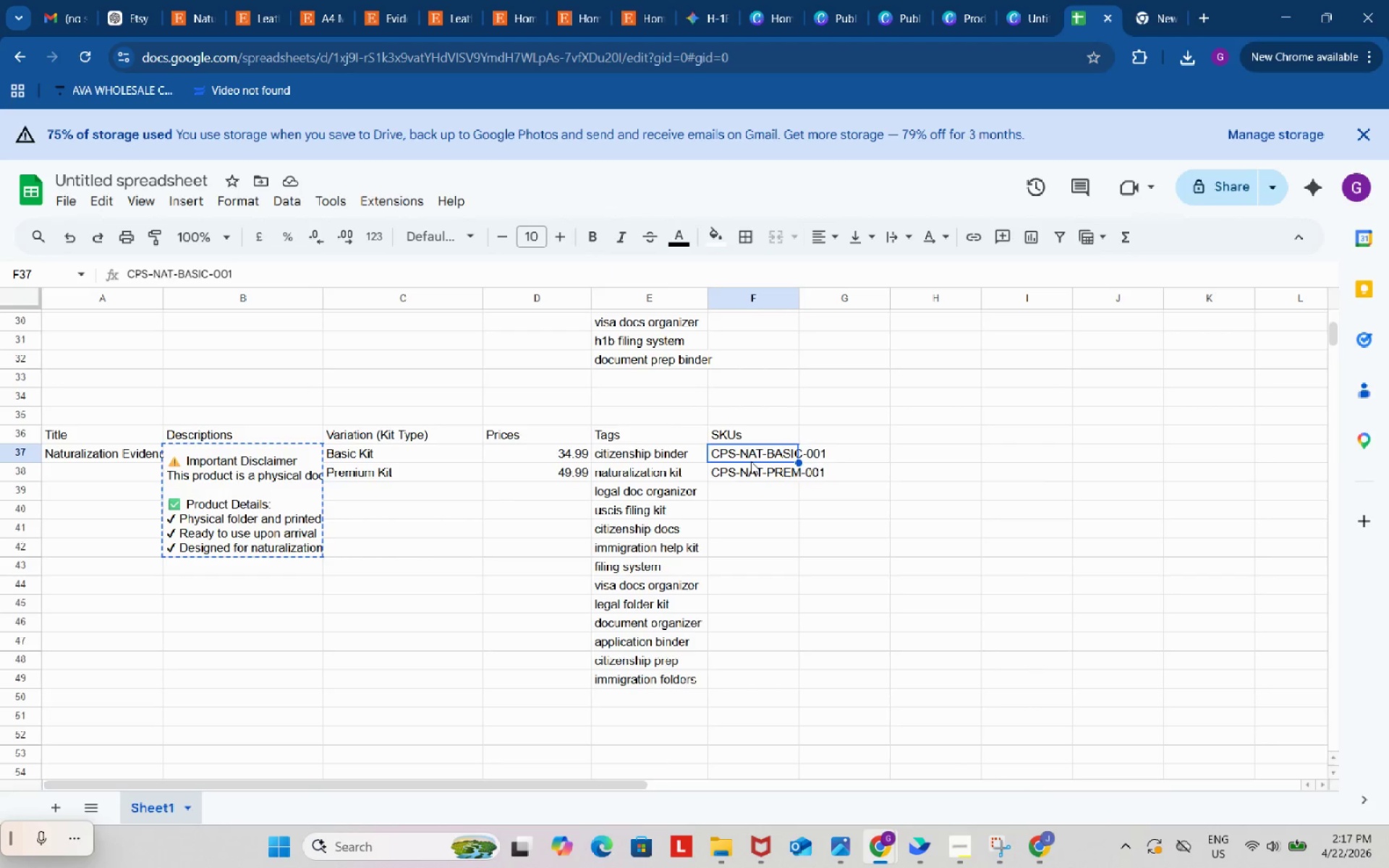 
key(Control+C)
 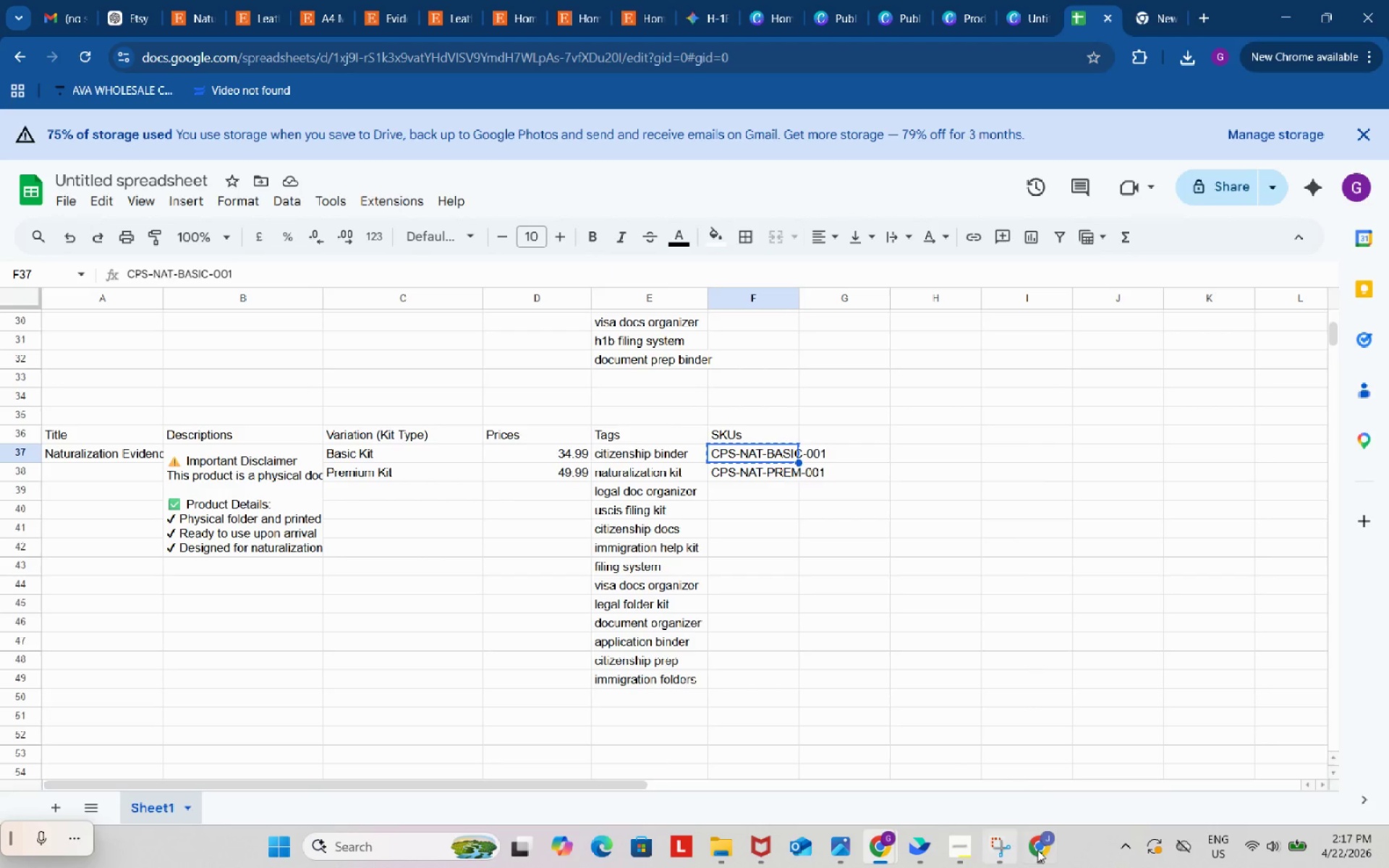 
left_click([1048, 850])
 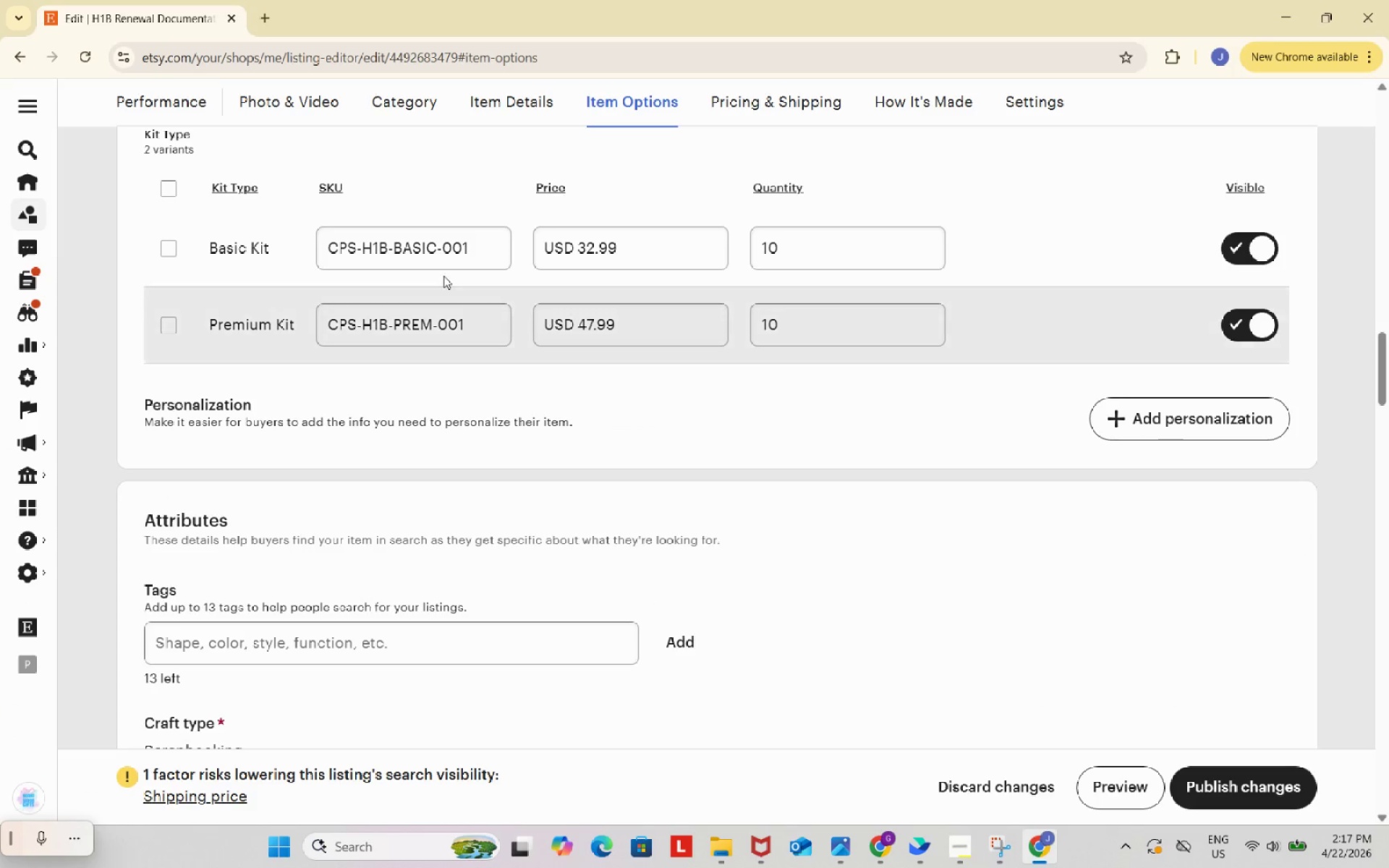 
left_click([430, 250])
 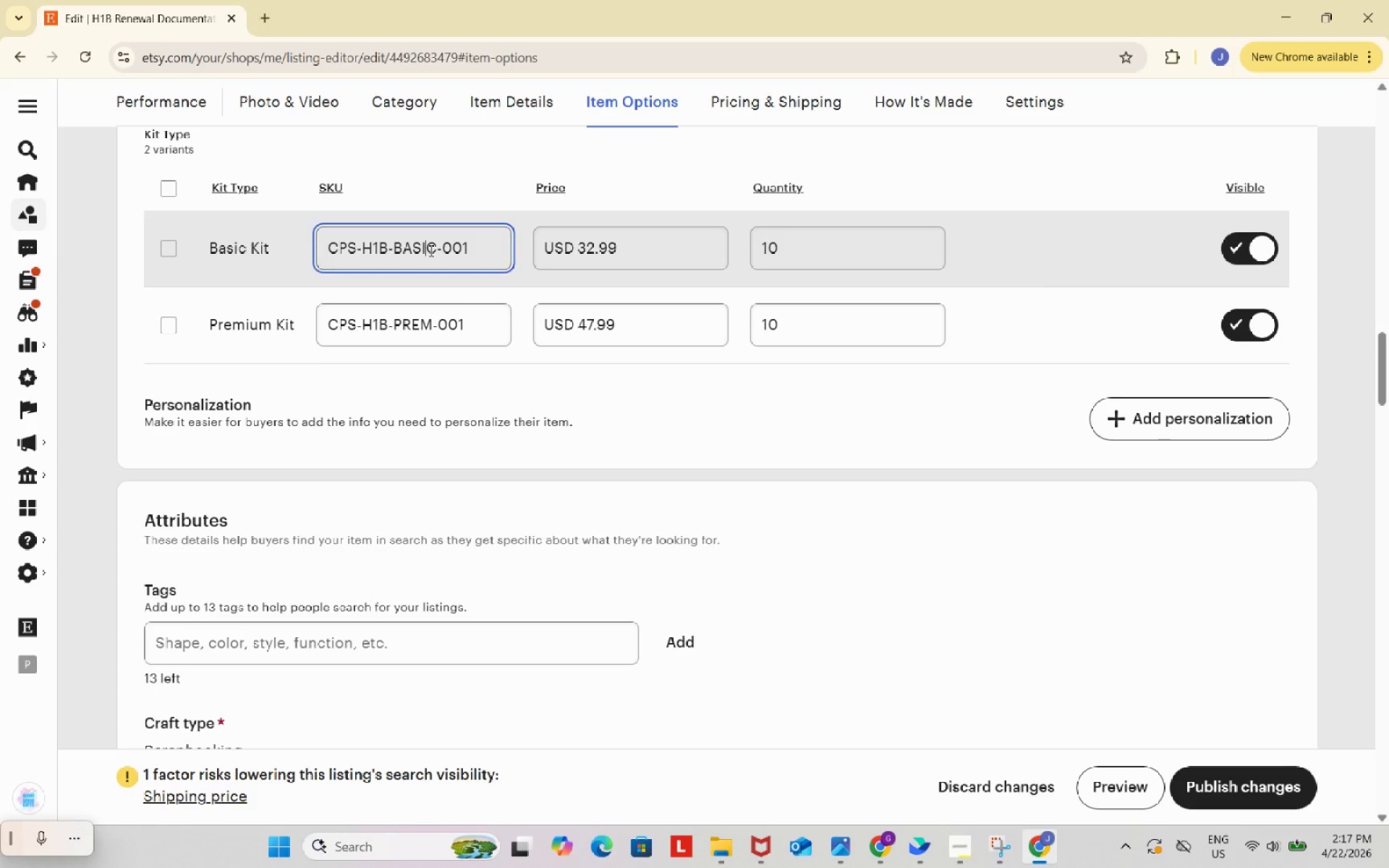 
key(Control+ControlLeft)
 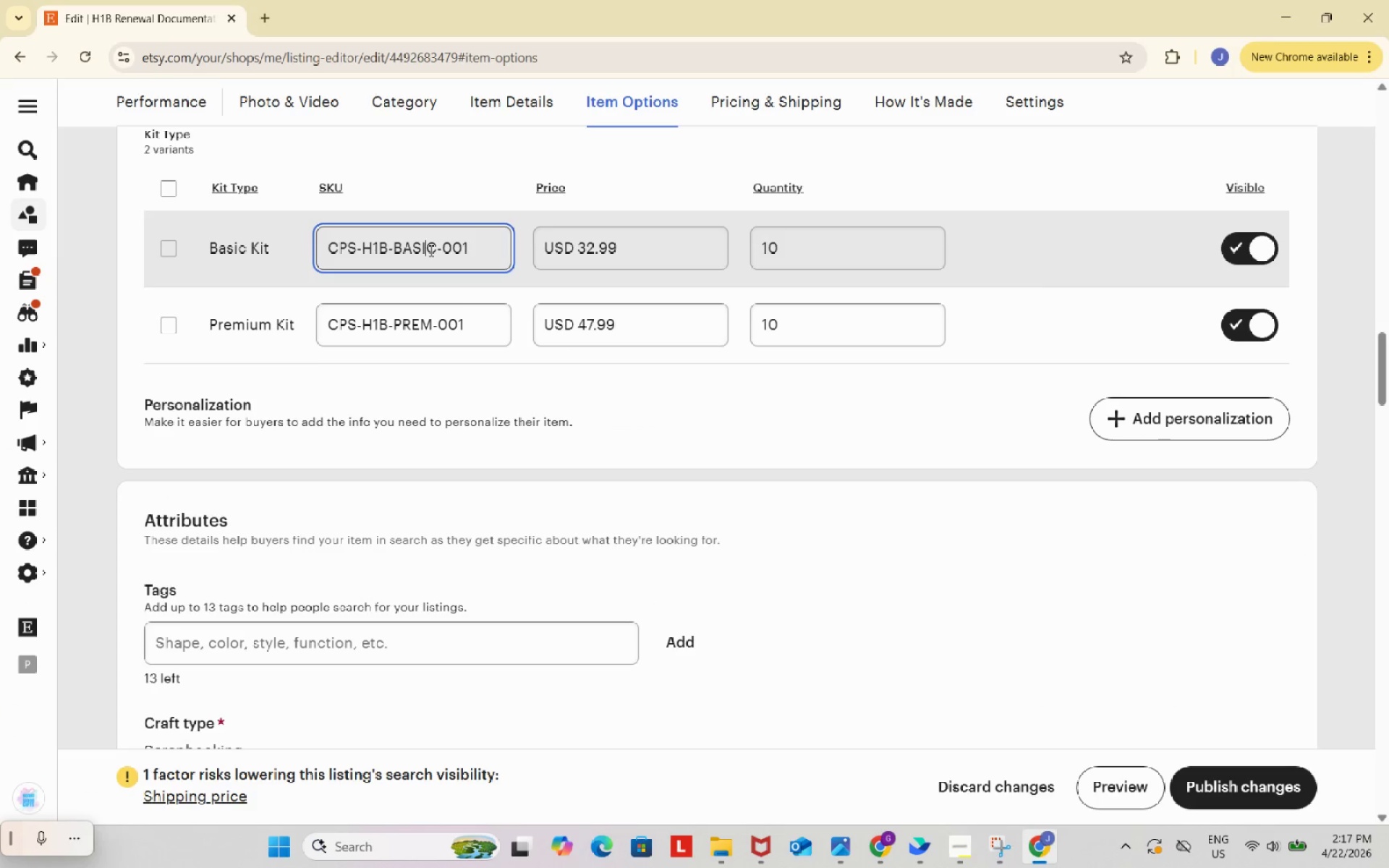 
key(Control+A)
 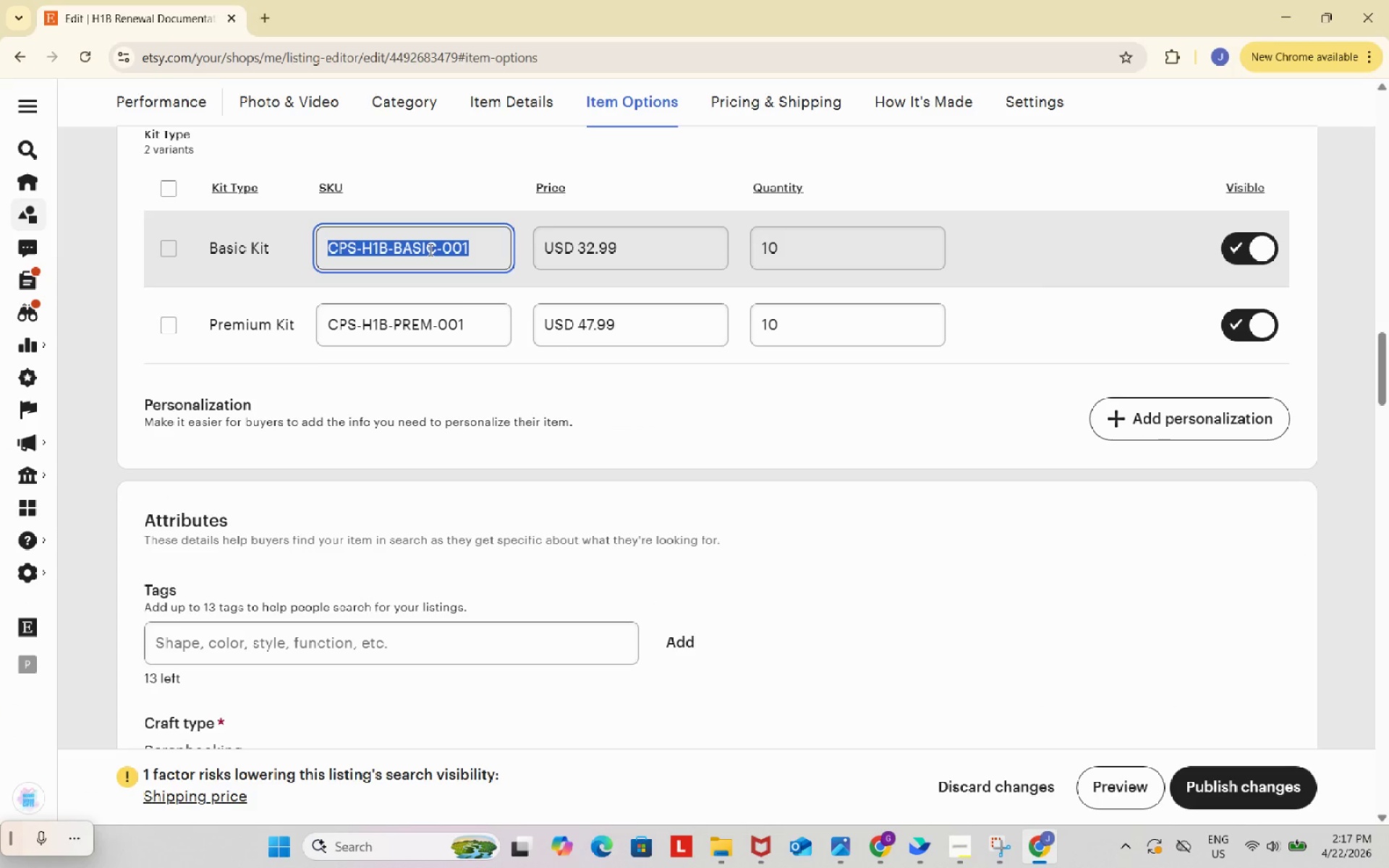 
key(Control+ControlLeft)
 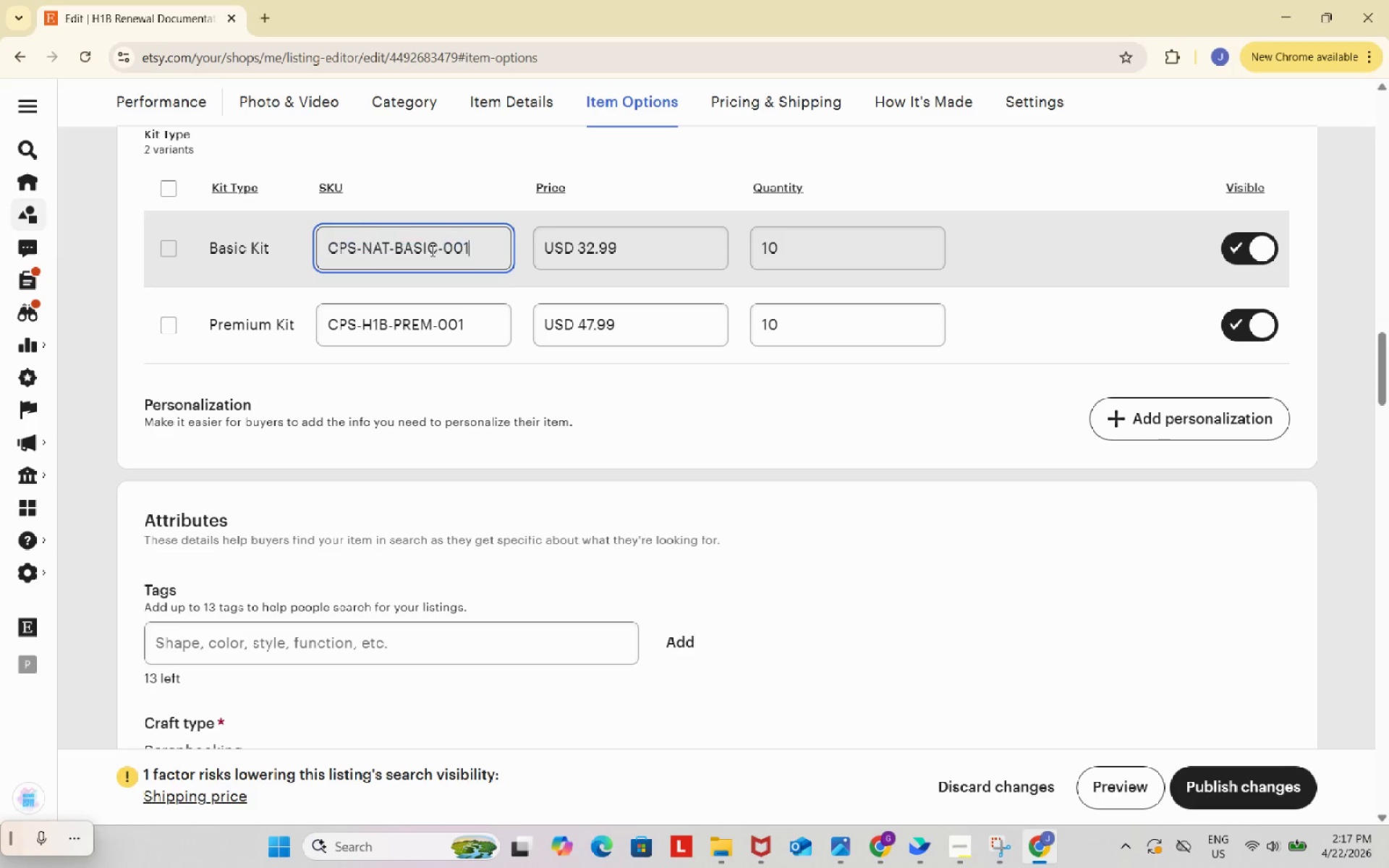 
key(Control+V)
 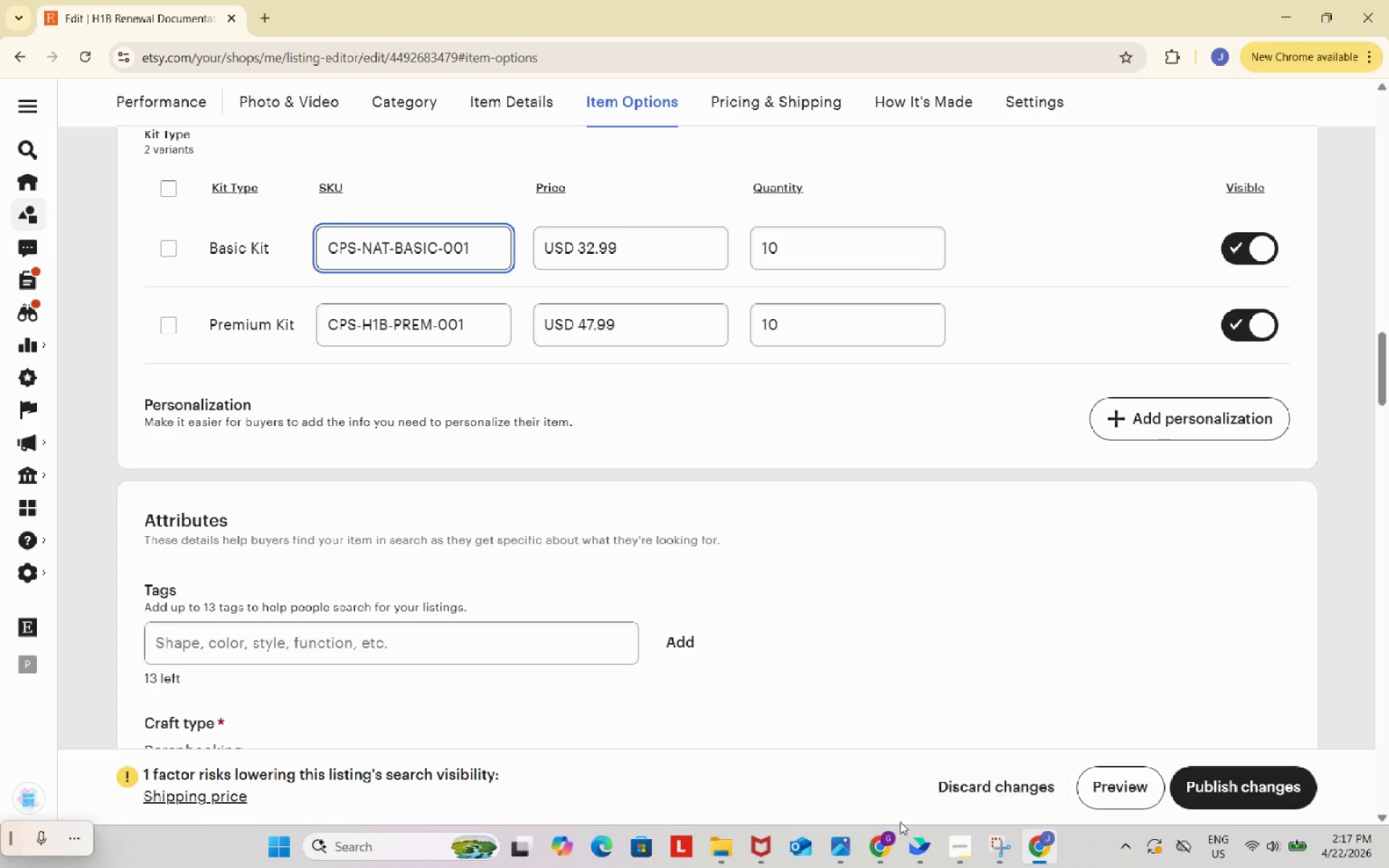 
left_click([882, 849])
 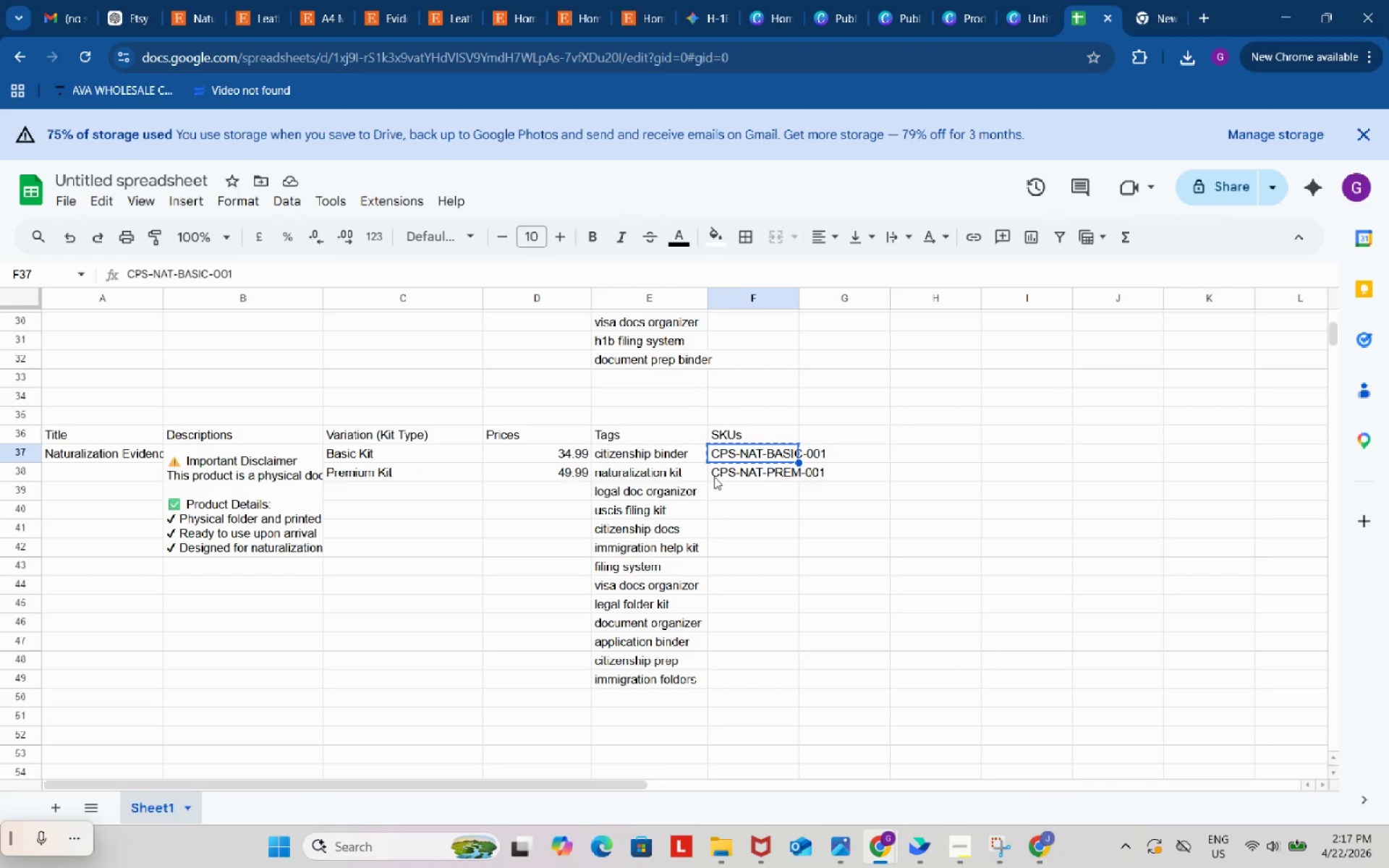 
left_click([747, 479])
 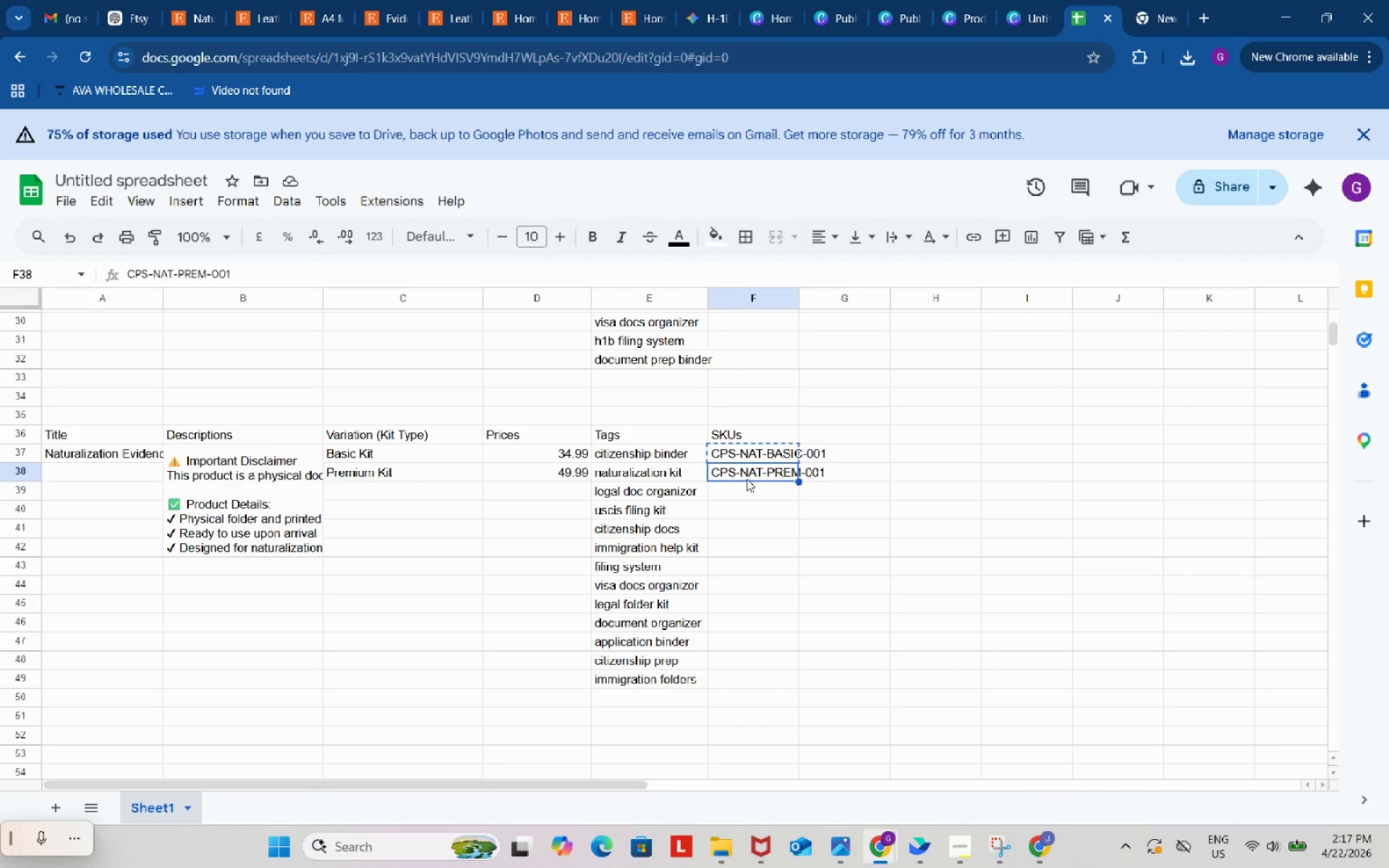 
key(Control+ControlLeft)
 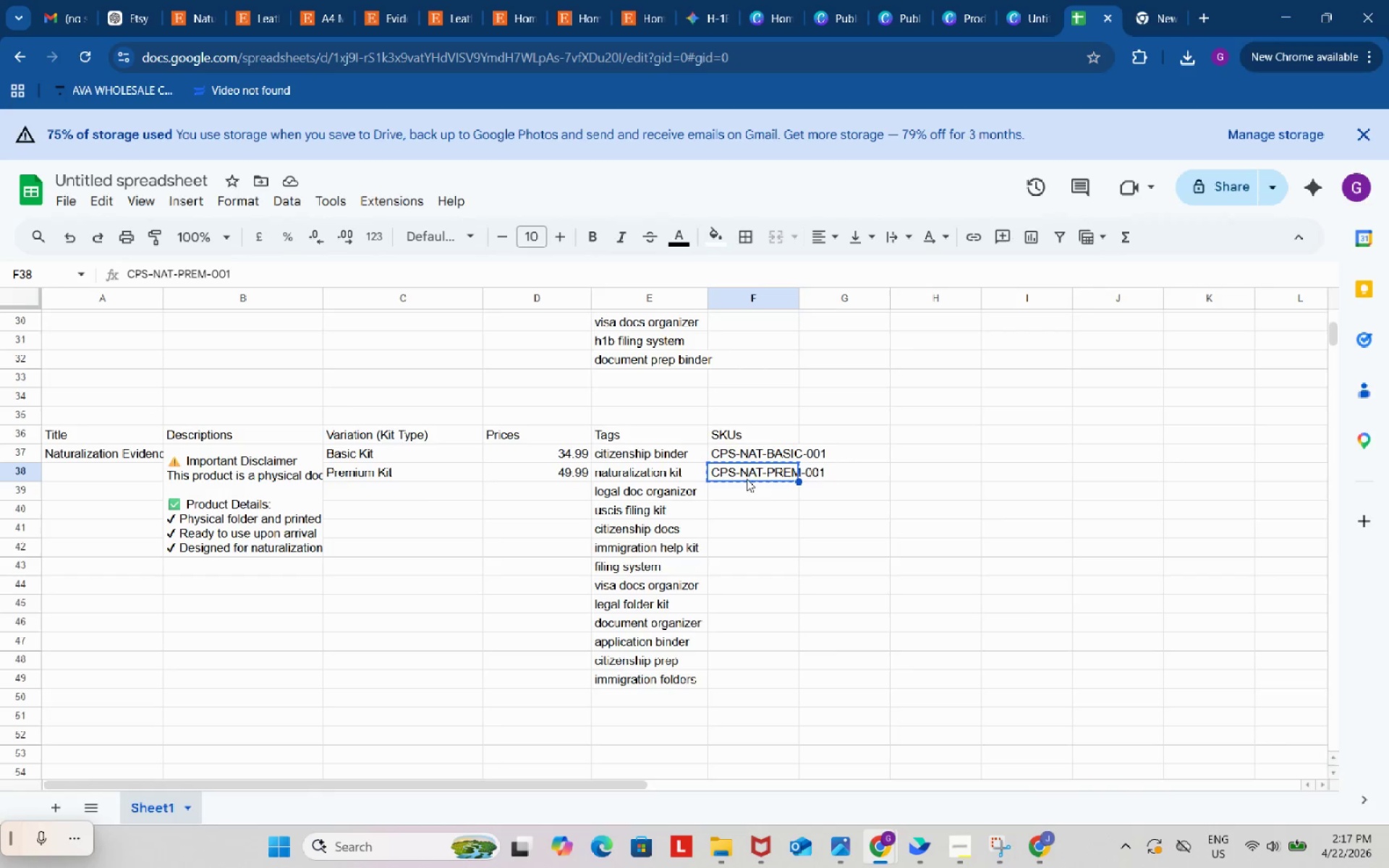 
key(Control+C)
 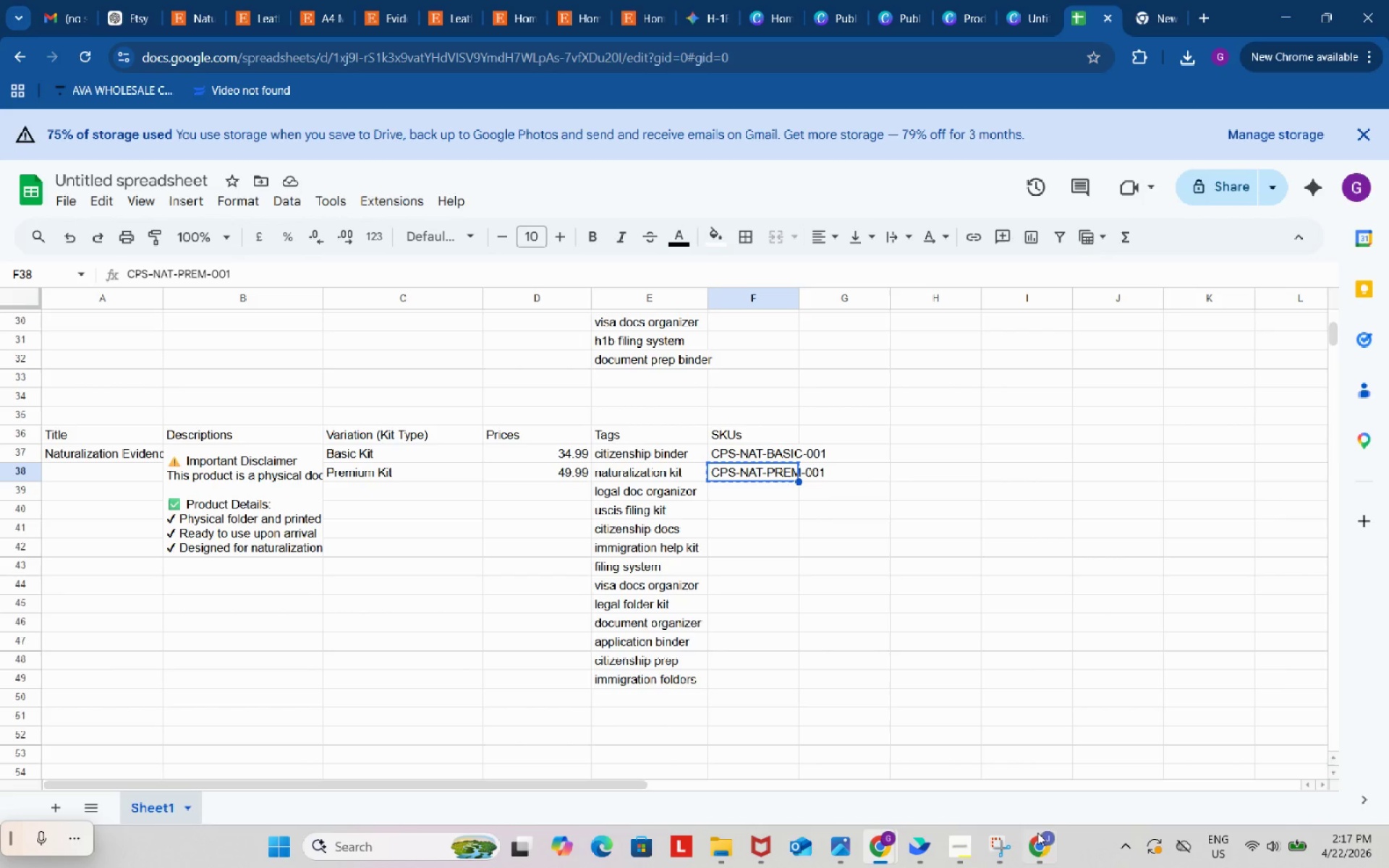 
left_click([1045, 845])
 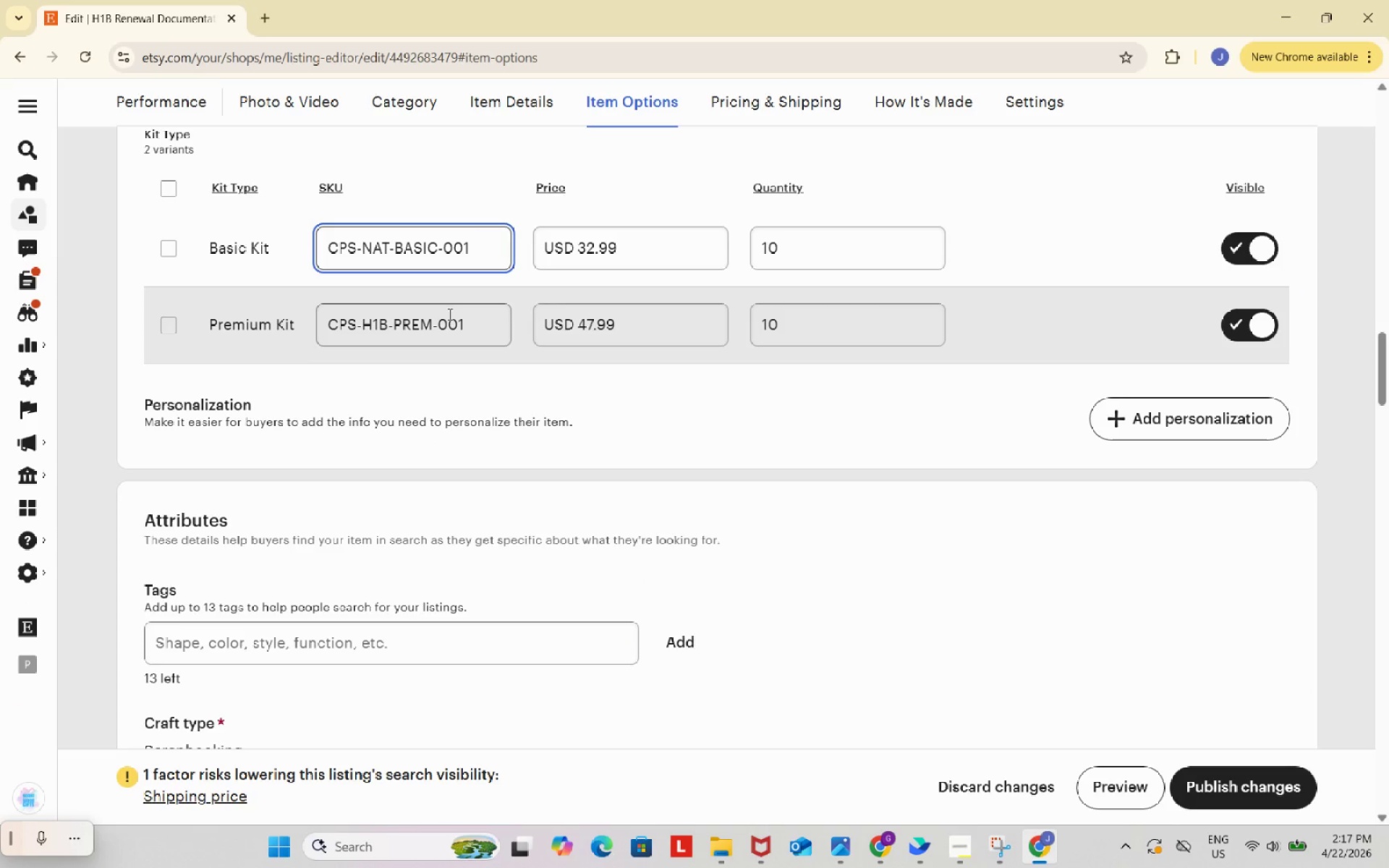 
left_click([442, 318])
 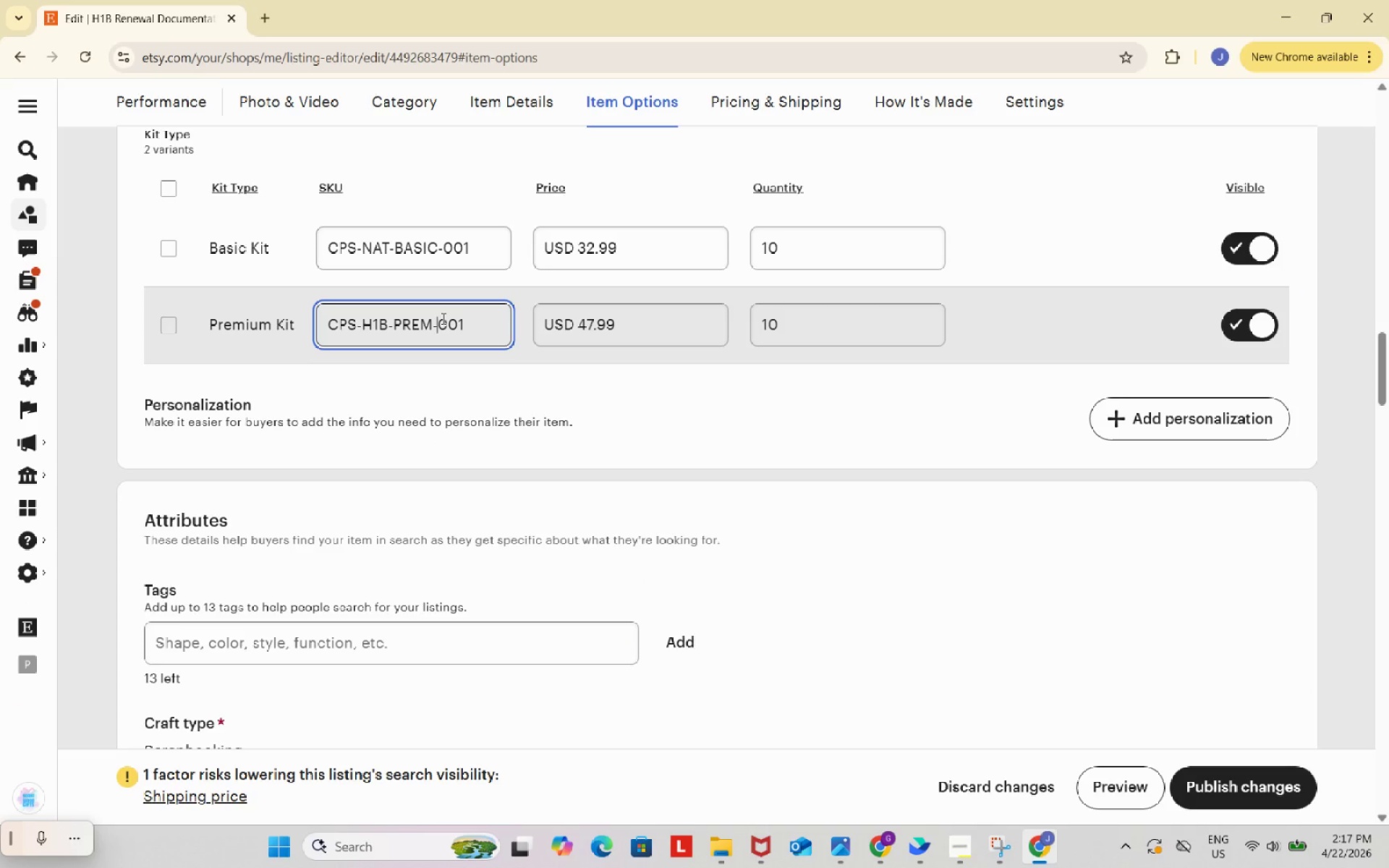 
key(Control+ControlLeft)
 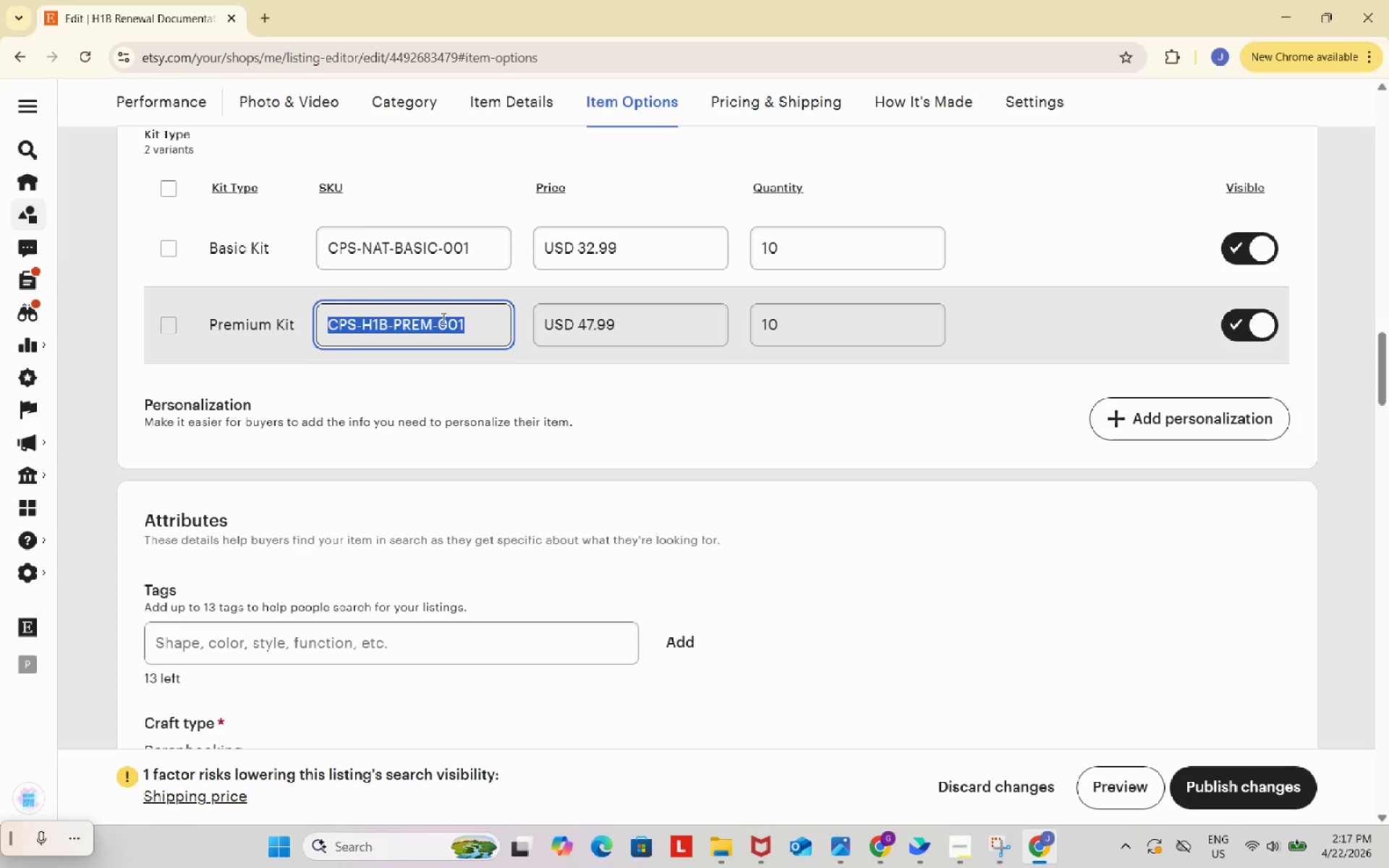 
key(Control+A)
 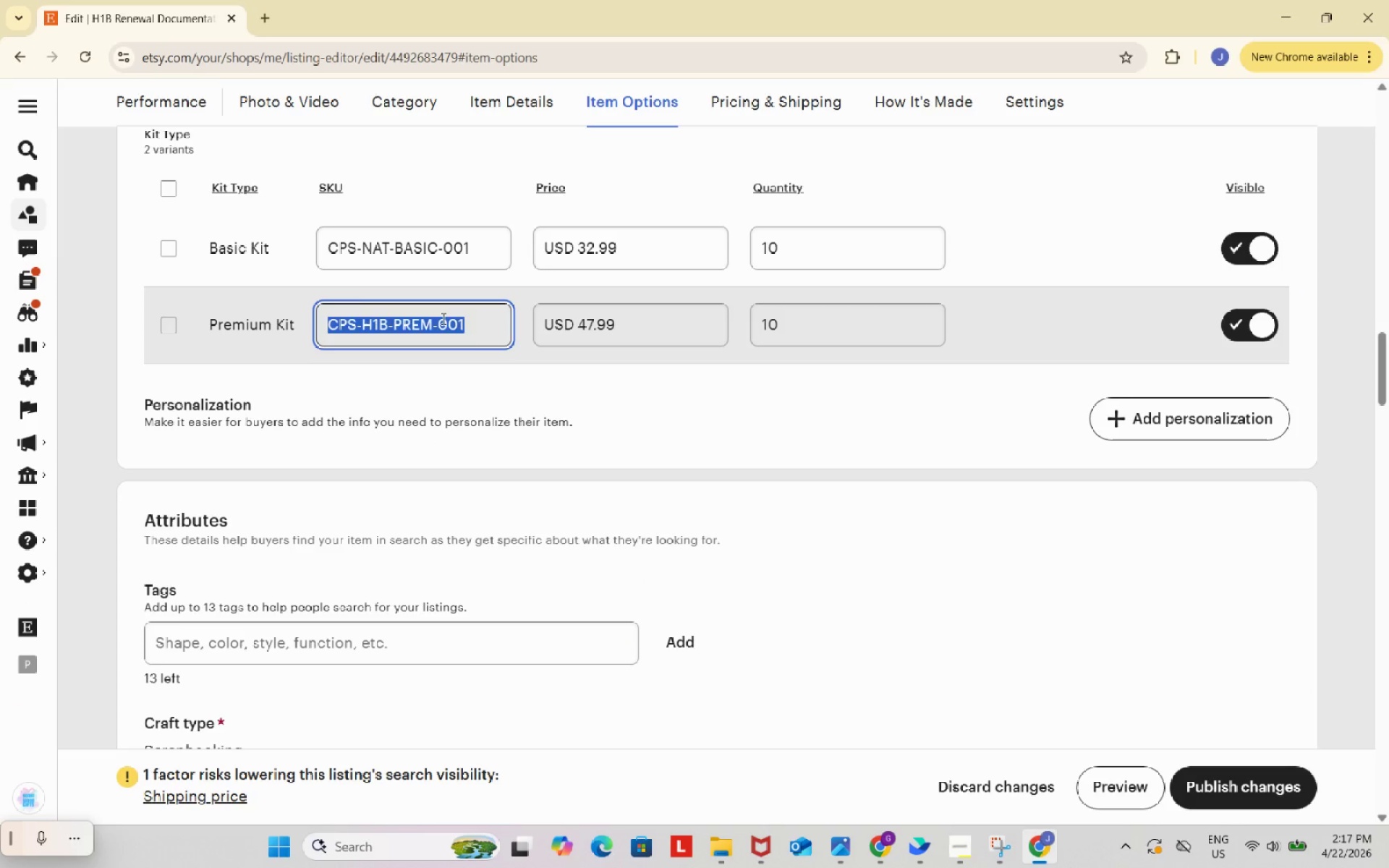 
key(Control+ControlLeft)
 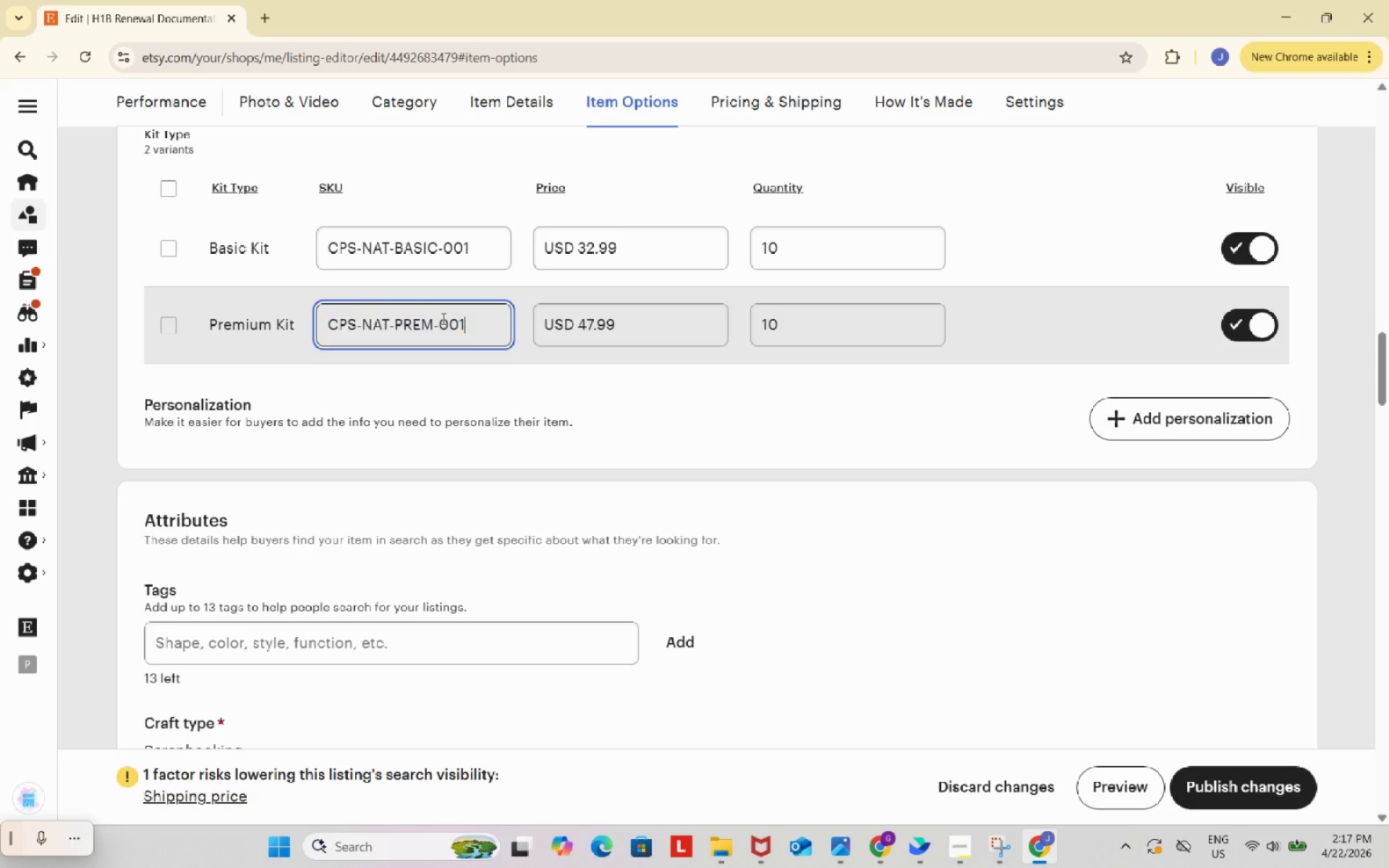 
key(Control+V)
 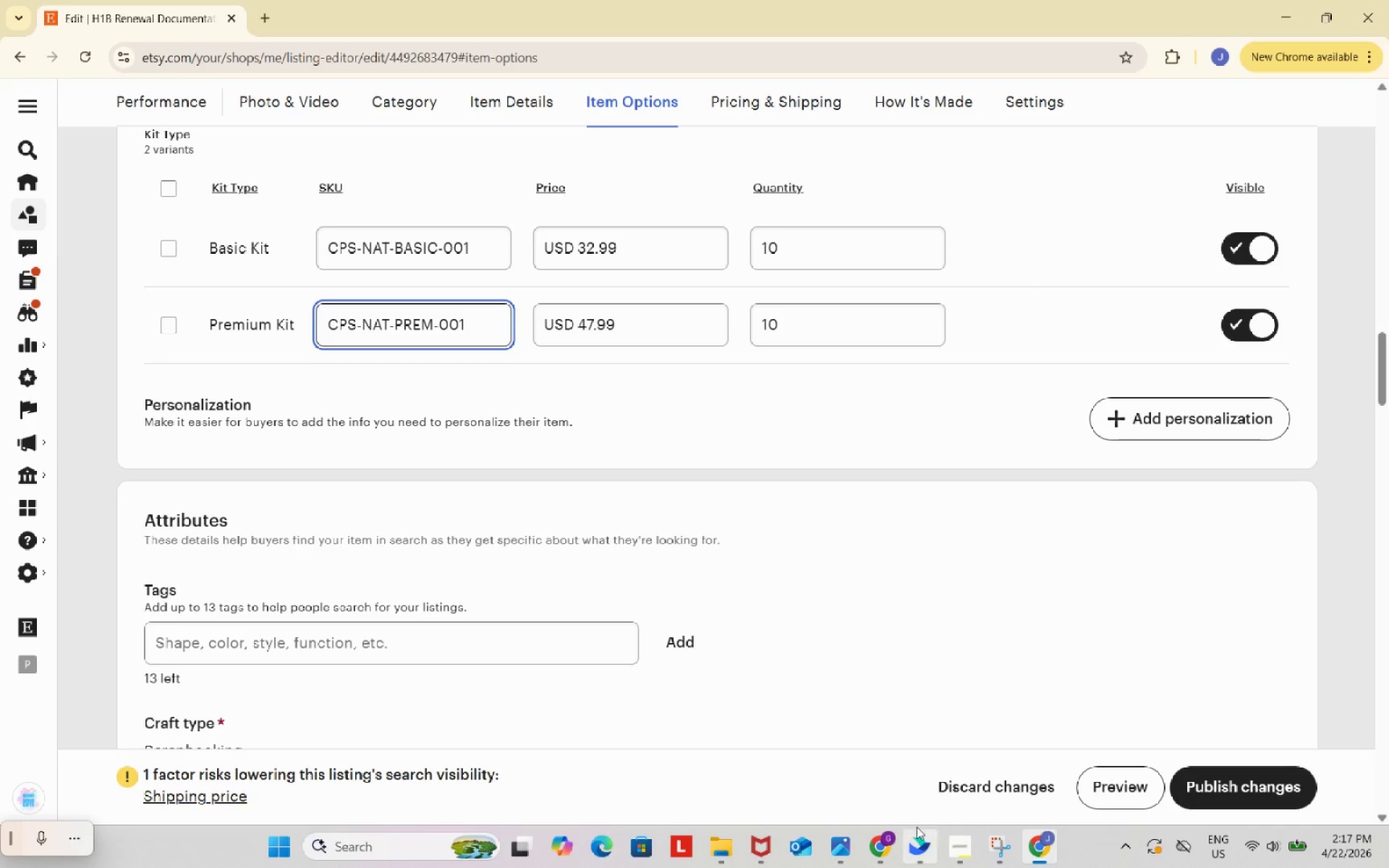 
left_click([878, 830])
 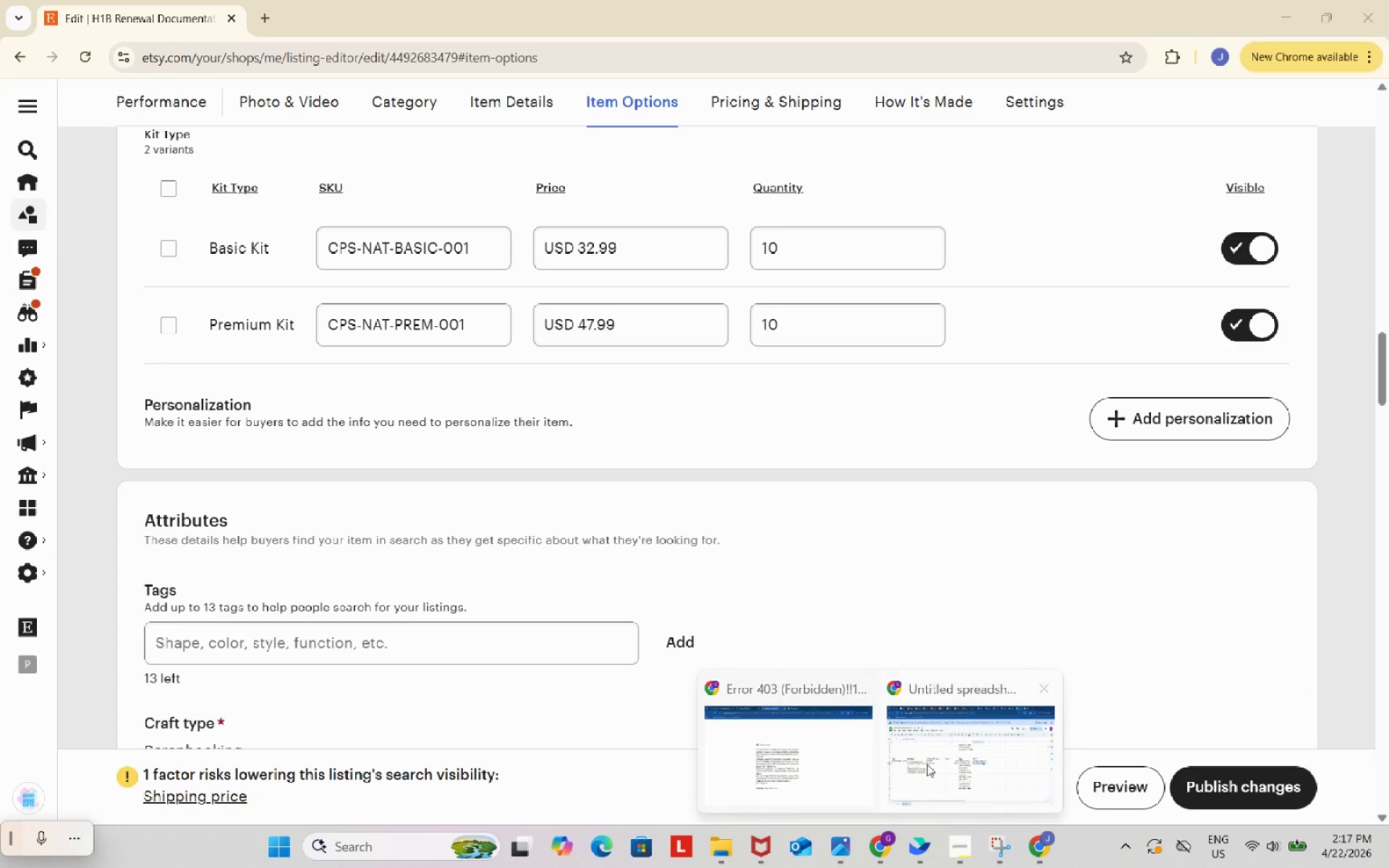 
left_click([985, 711])
 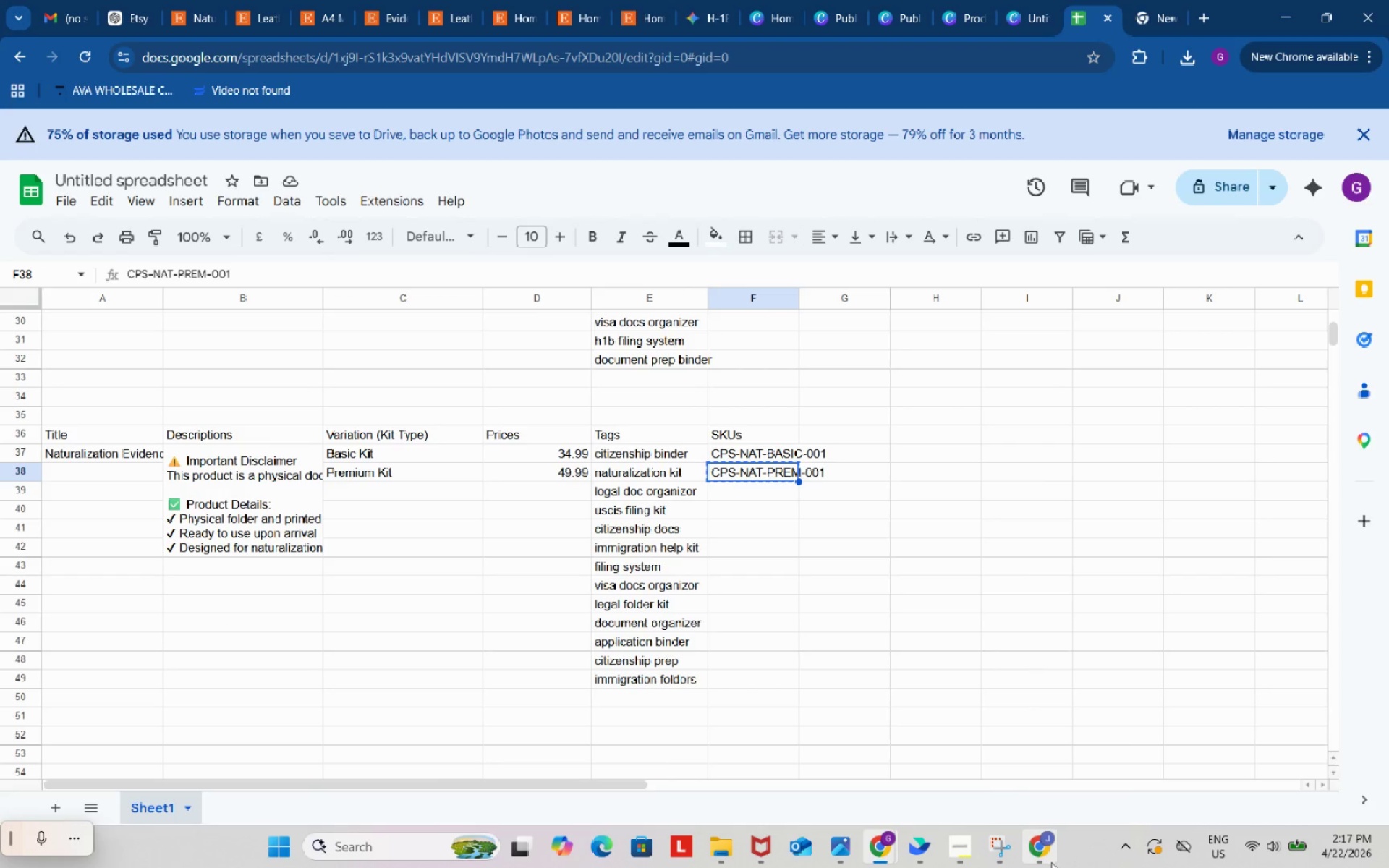 
left_click([1039, 843])
 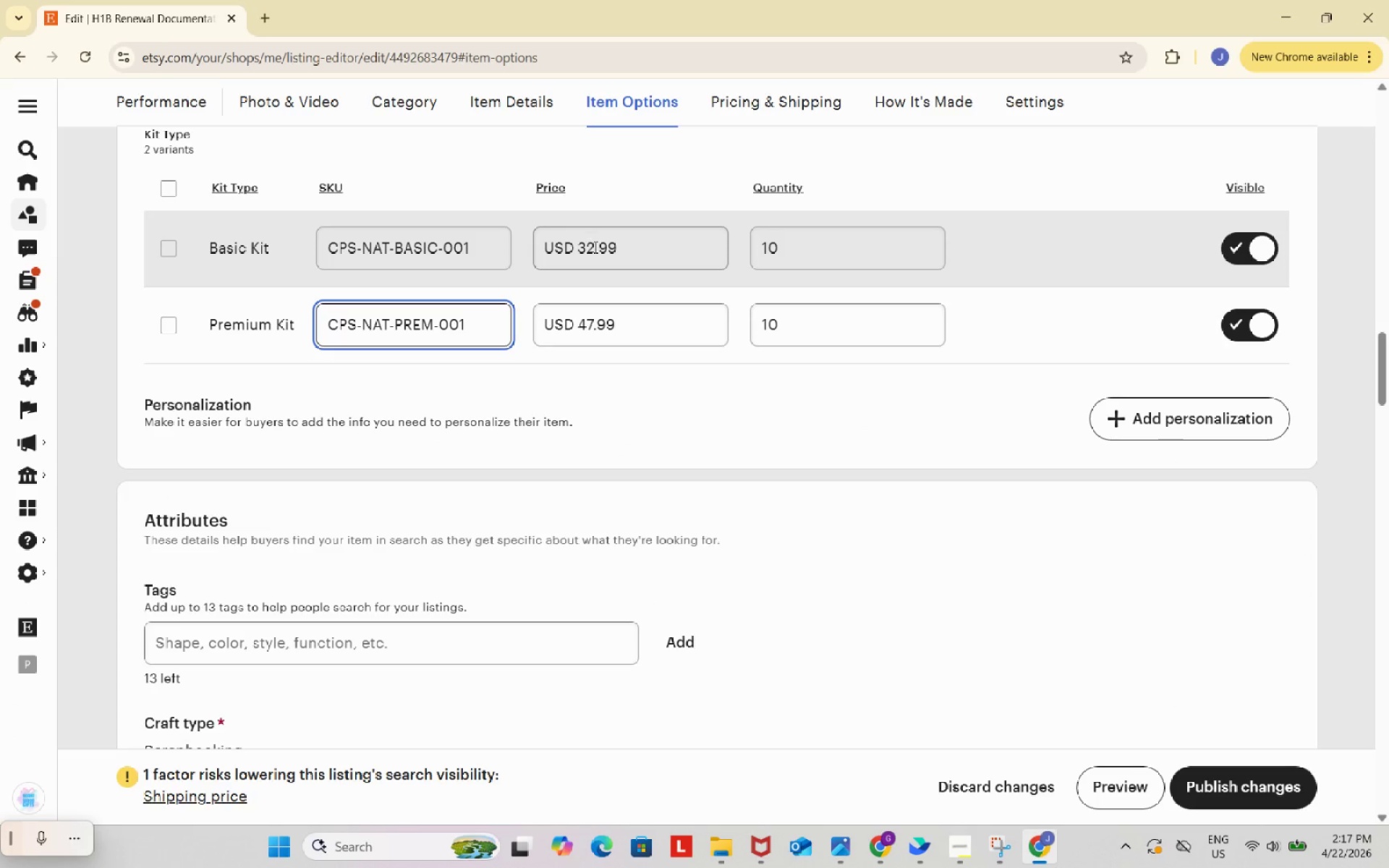 
left_click([594, 247])
 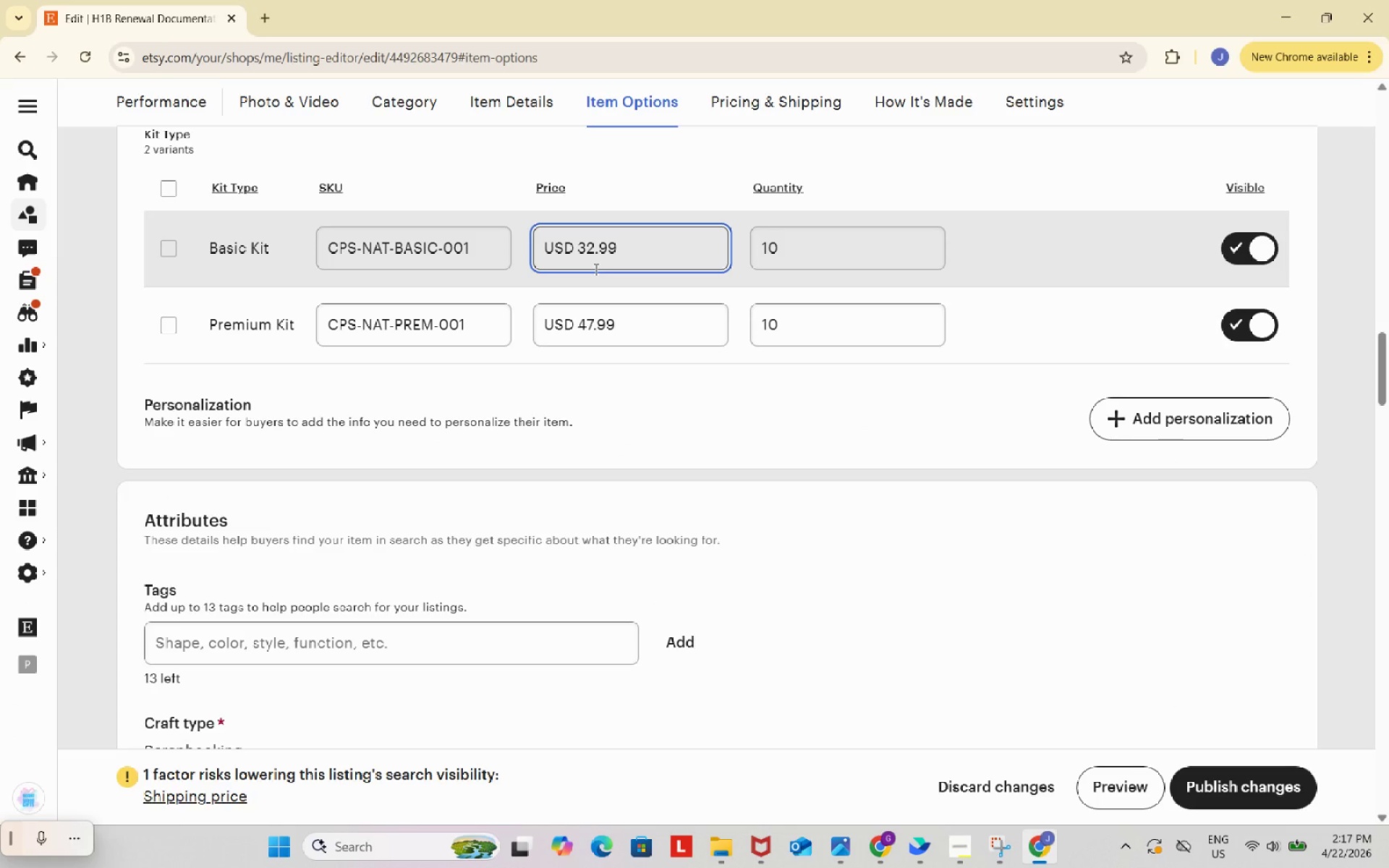 
key(Backspace)
 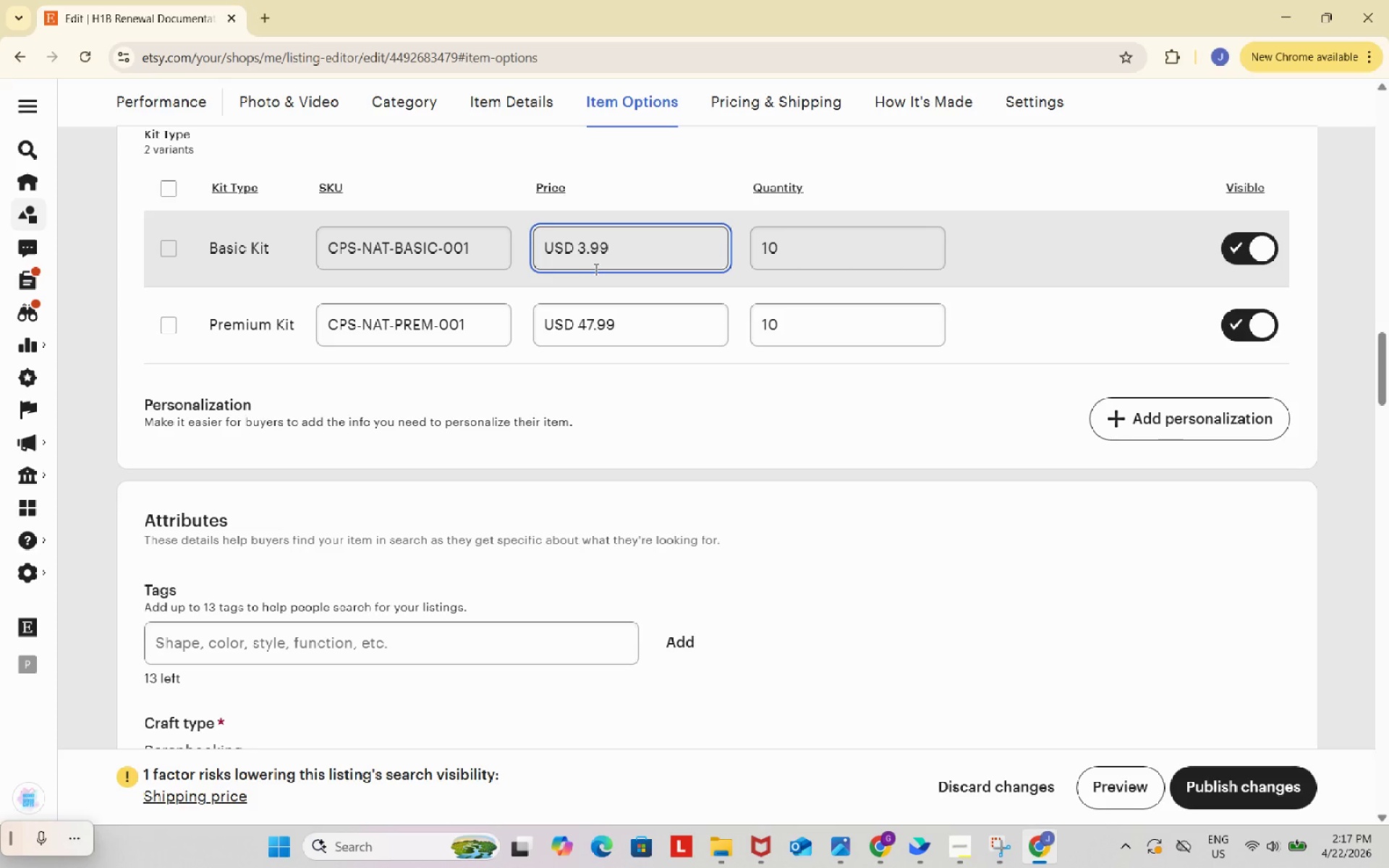 
key(Numpad4)
 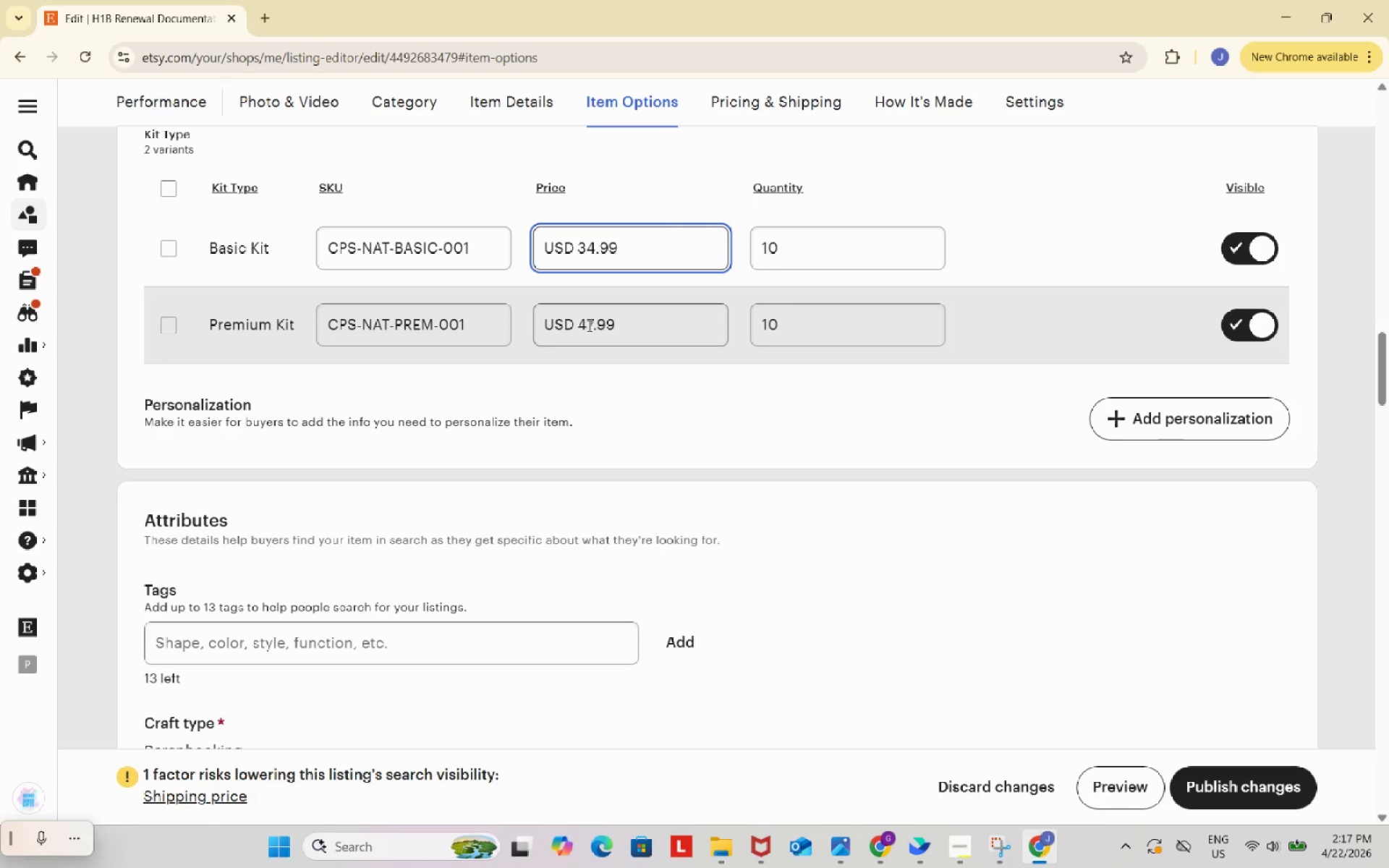 
left_click([594, 331])
 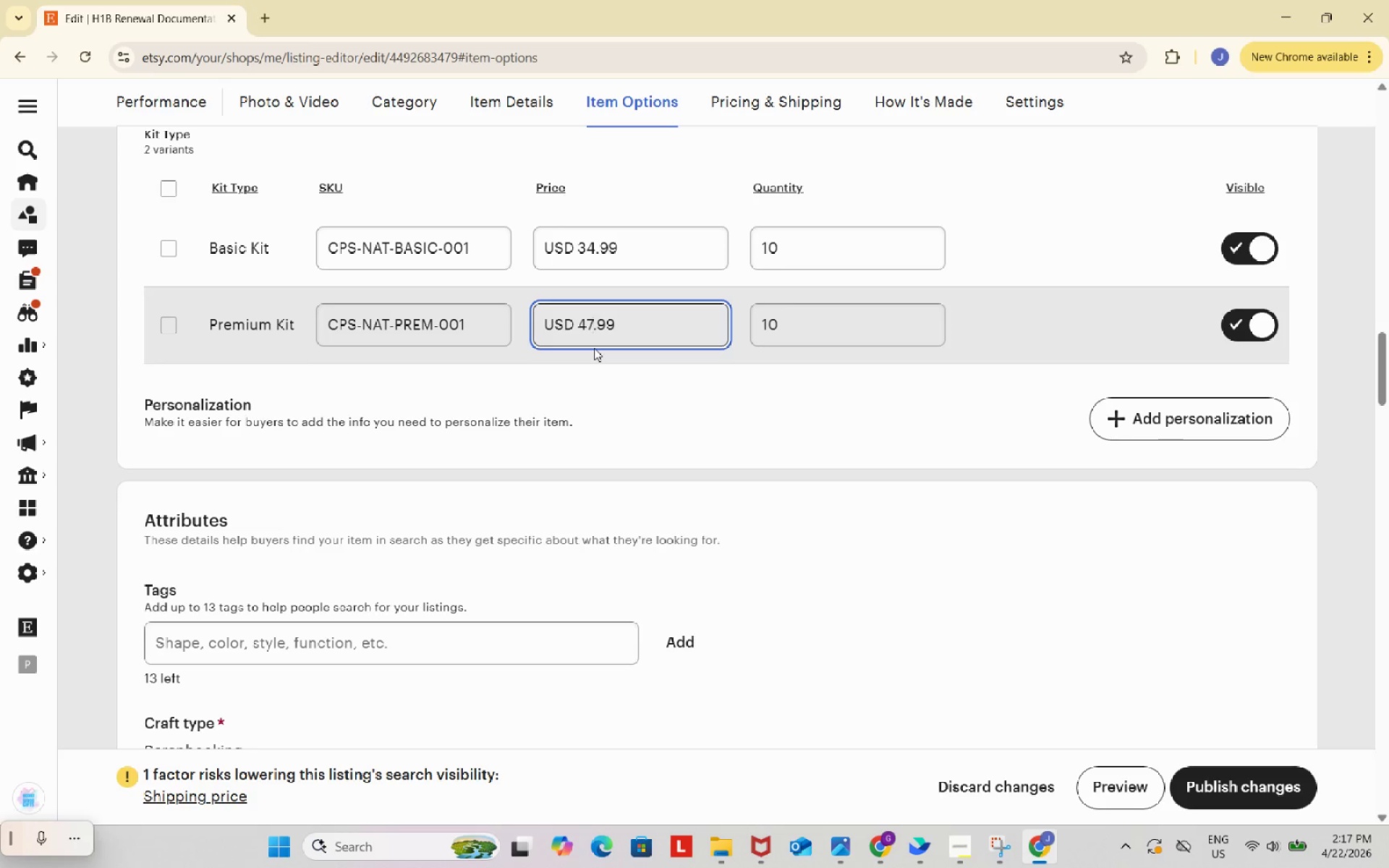 
key(Backspace)
 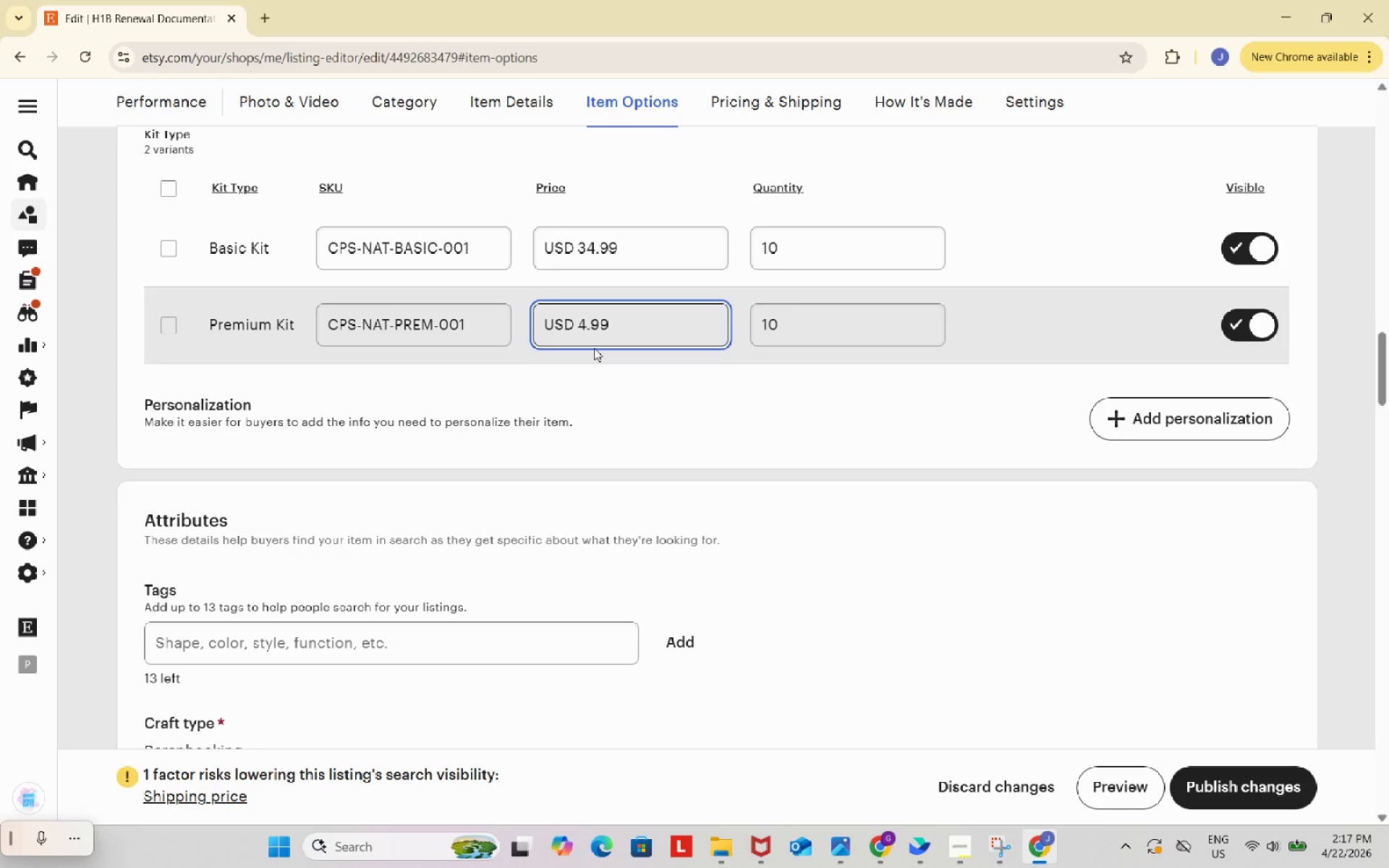 
key(Numpad9)
 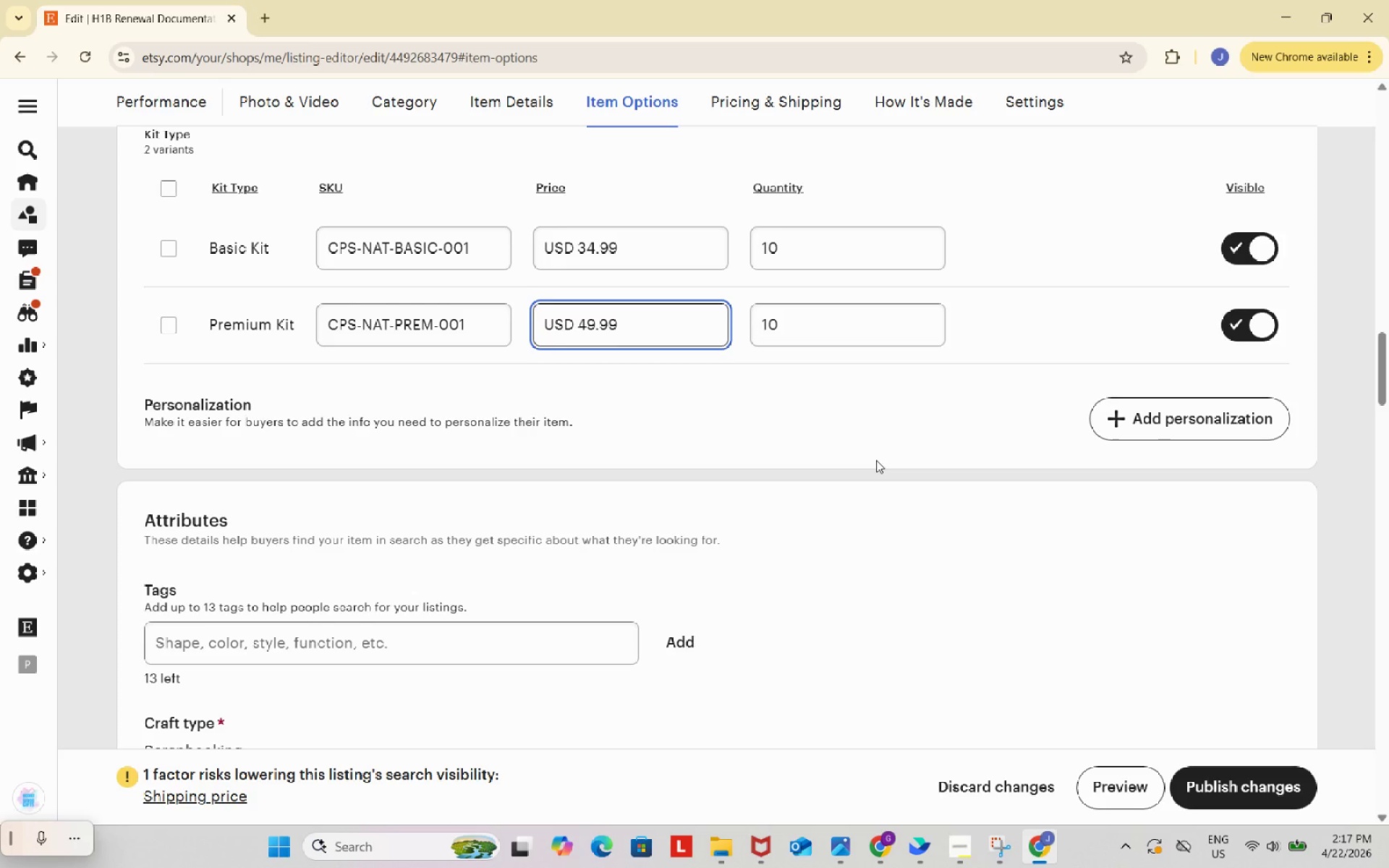 
scroll: coordinate [872, 696], scroll_direction: up, amount: 12.0
 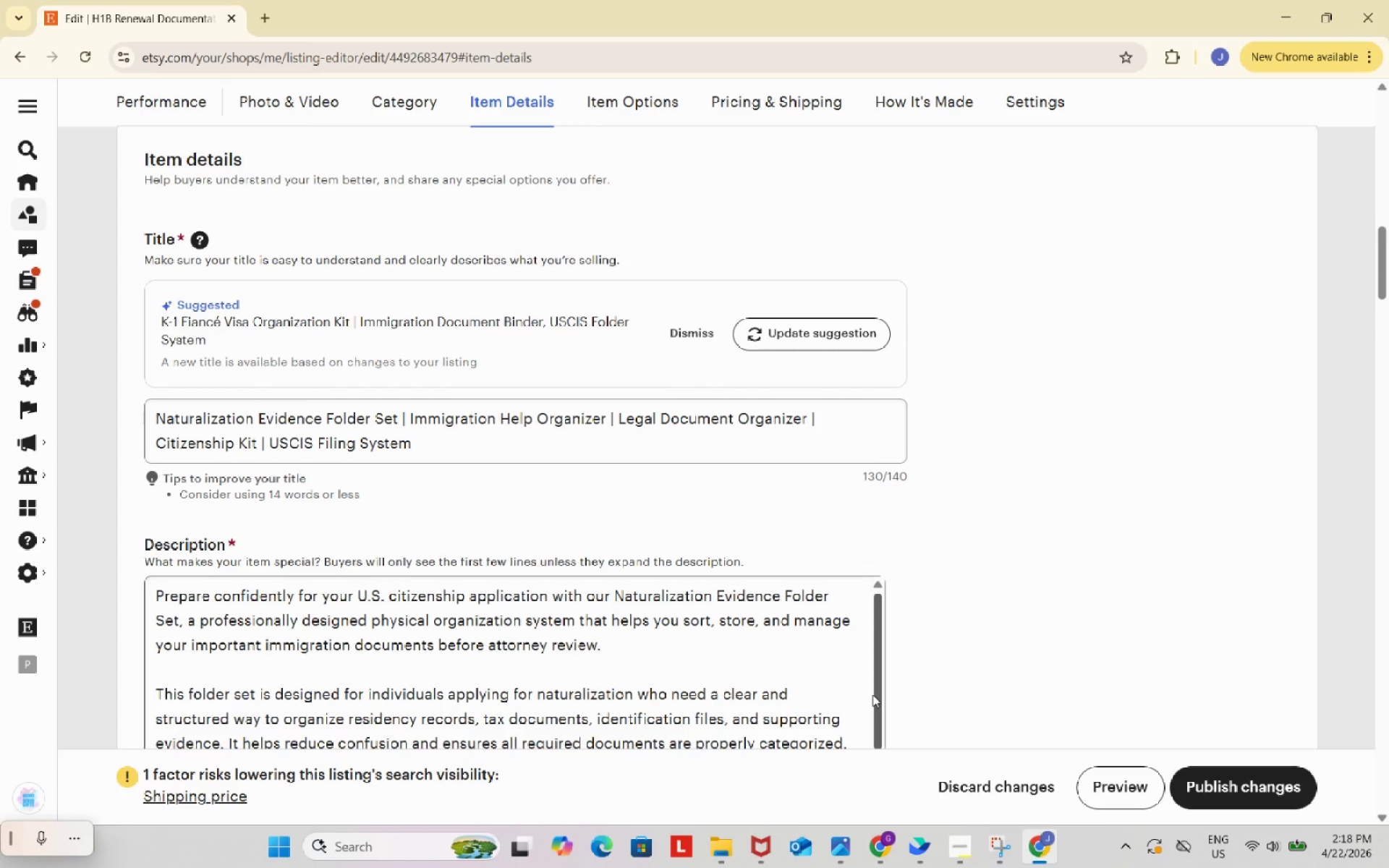 
scroll: coordinate [1063, 539], scroll_direction: down, amount: 3.0
 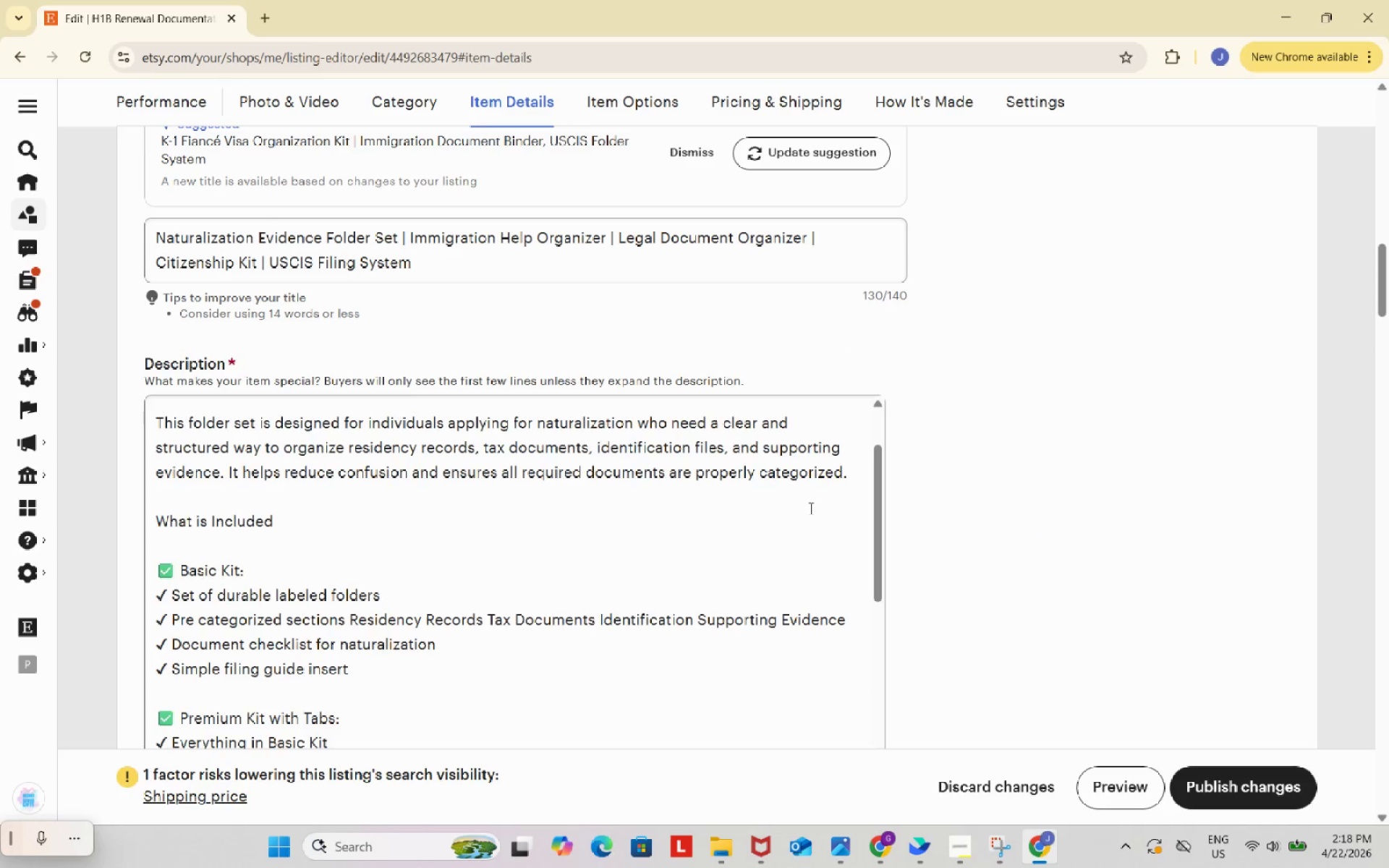 
scroll: coordinate [1138, 540], scroll_direction: up, amount: 4.0
 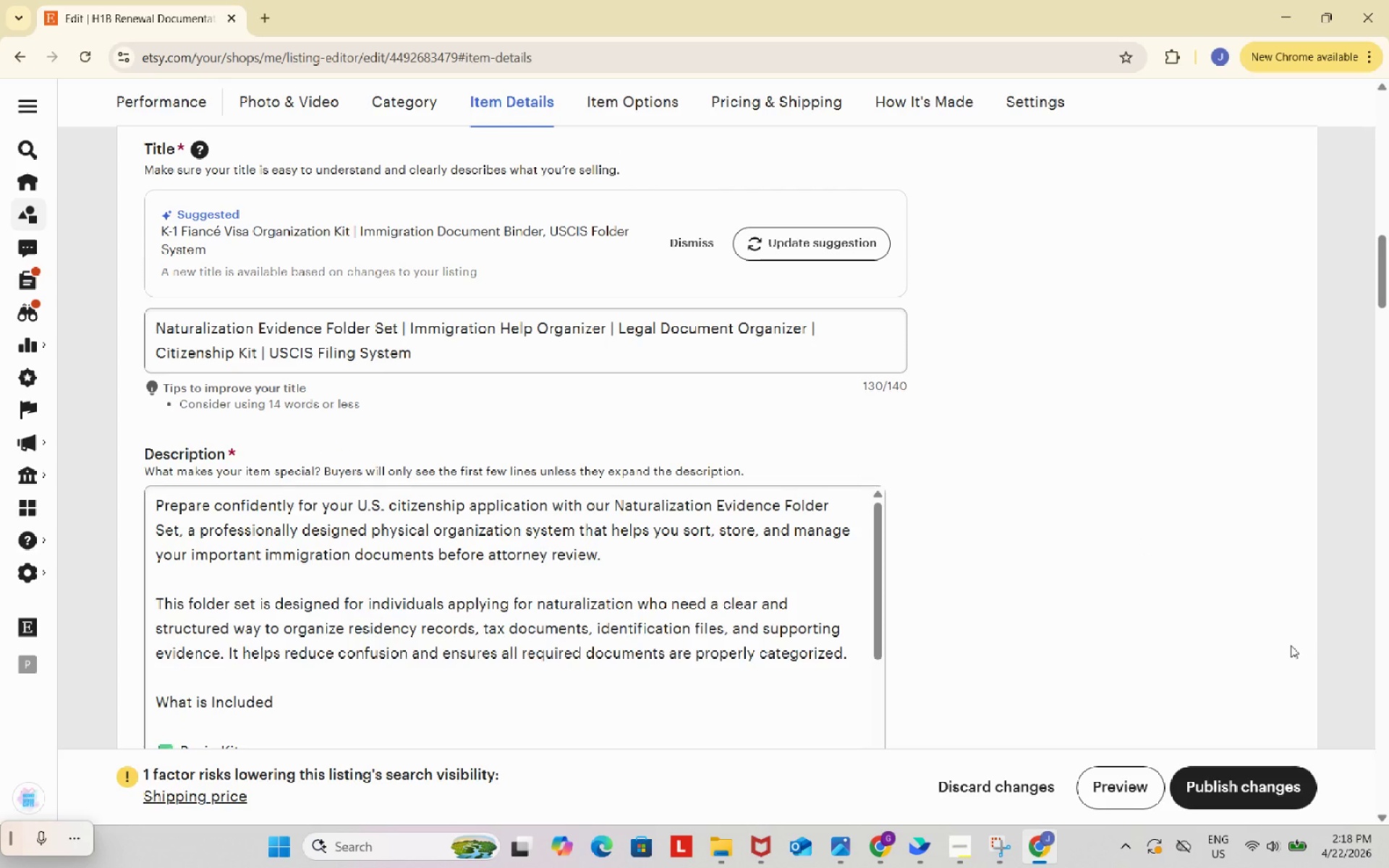 
key(Meta+Shift+S)
 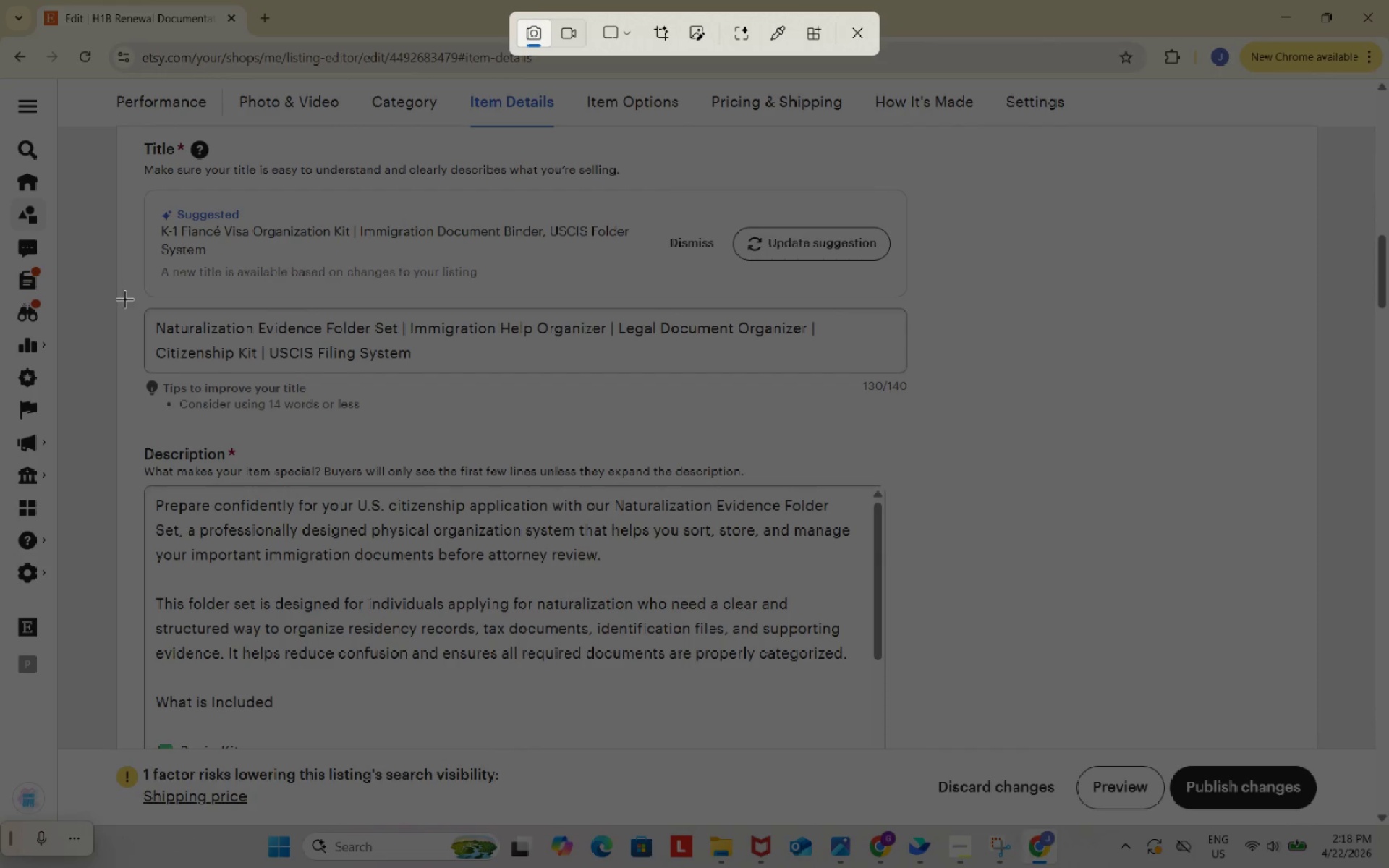 
wait(6.92)
 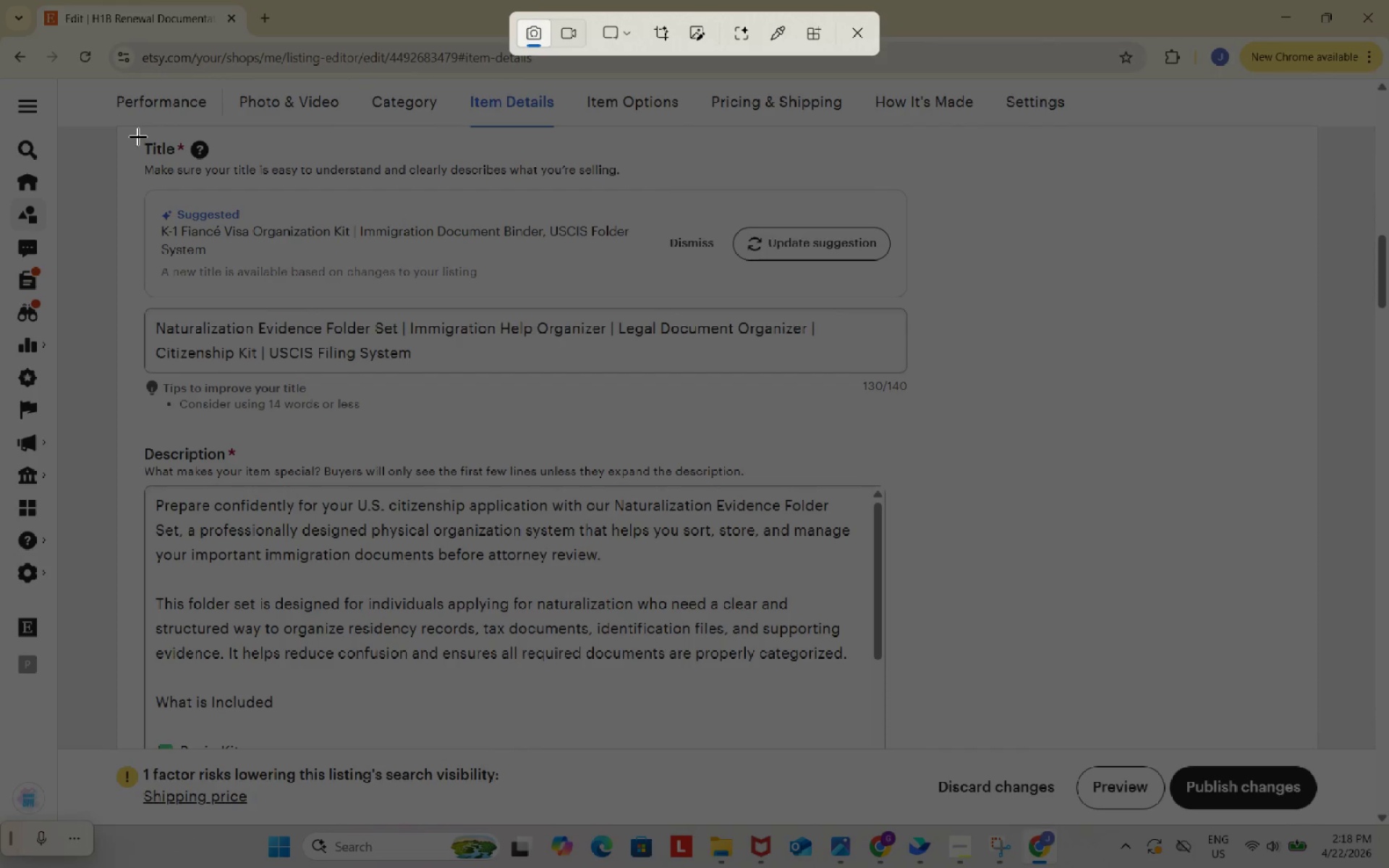 
left_click_drag(start_coordinate=[124, 297], to_coordinate=[1186, 590])
 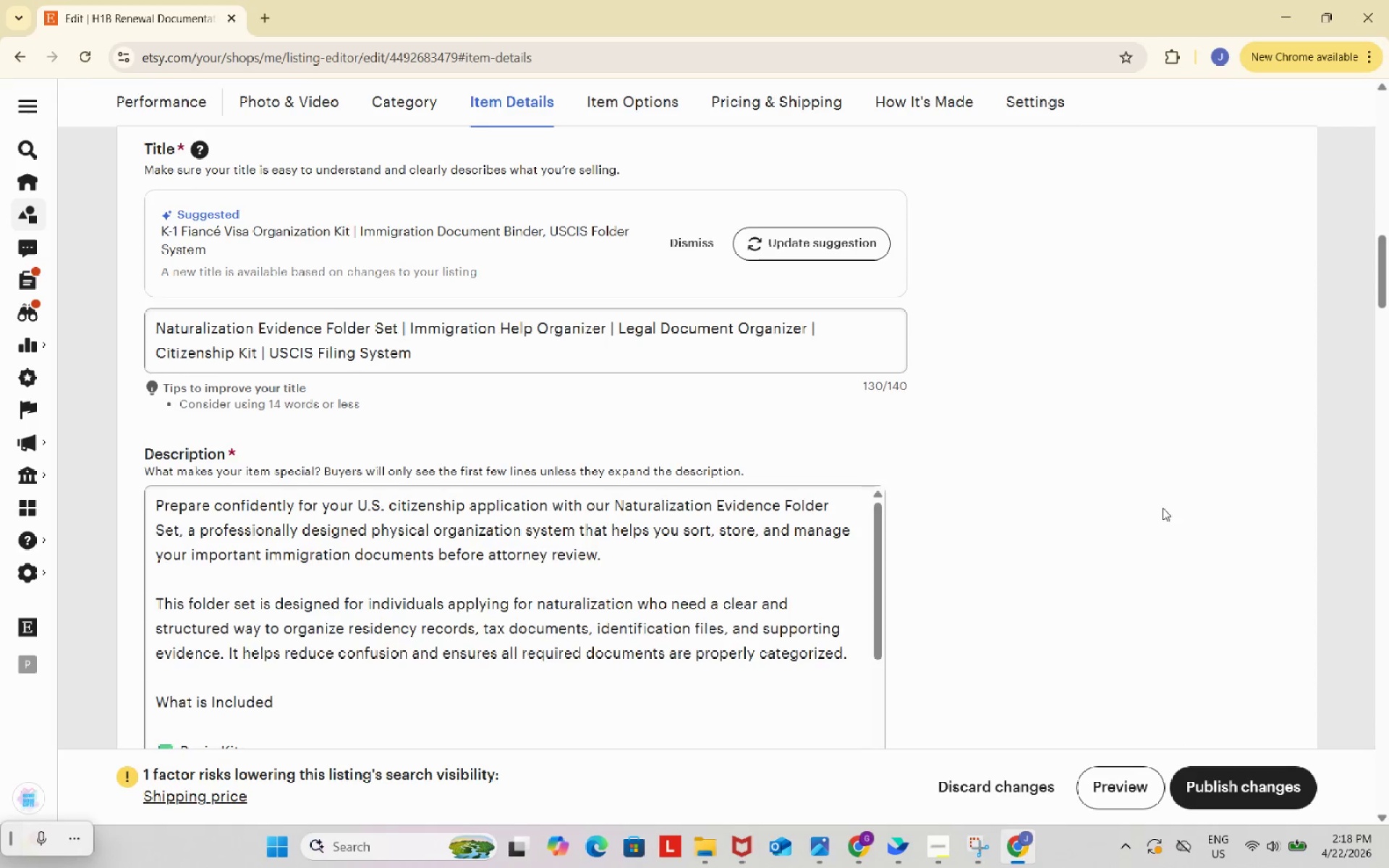 
scroll: coordinate [1163, 508], scroll_direction: down, amount: 5.0
 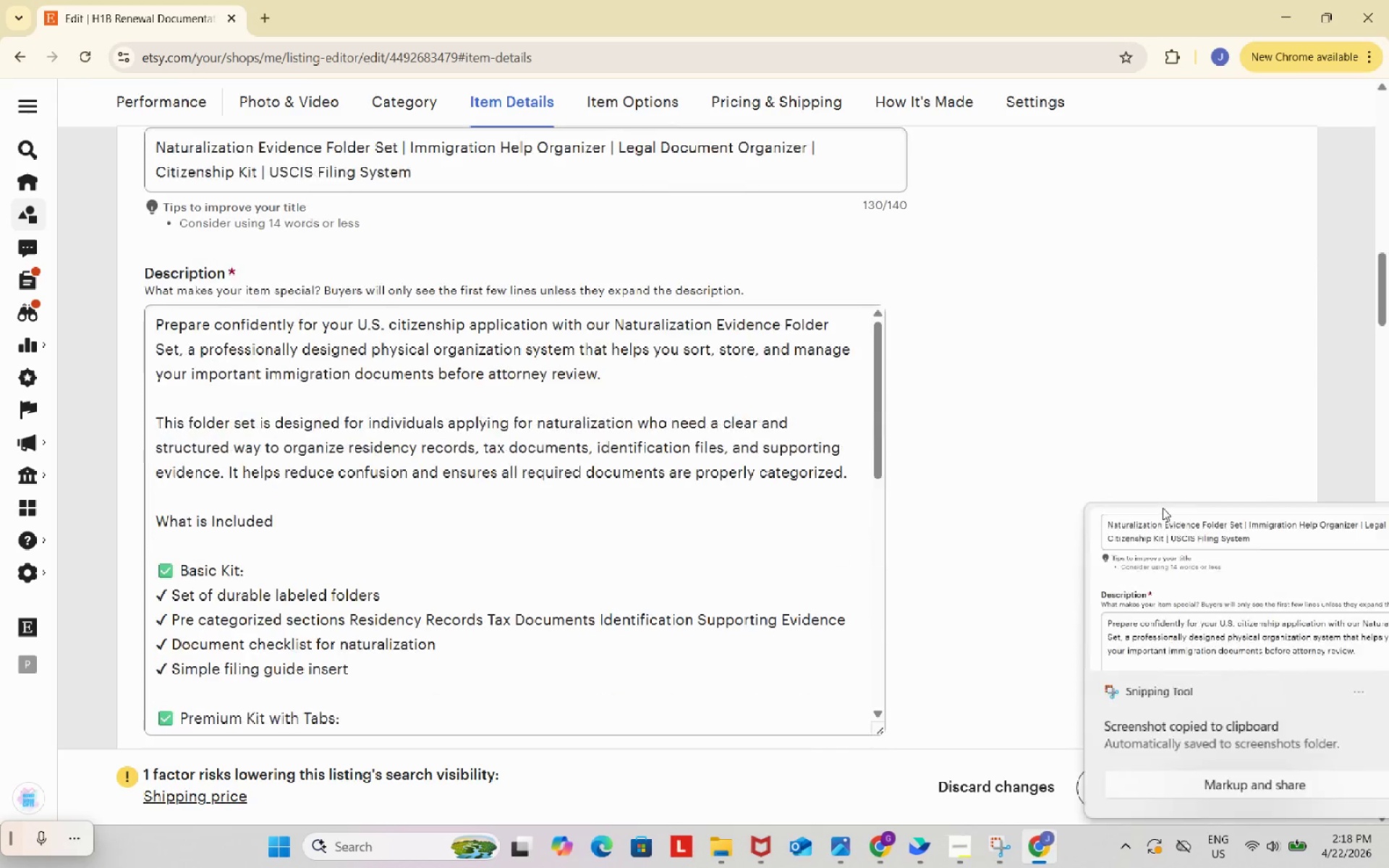 
mouse_move([1168, 502])
 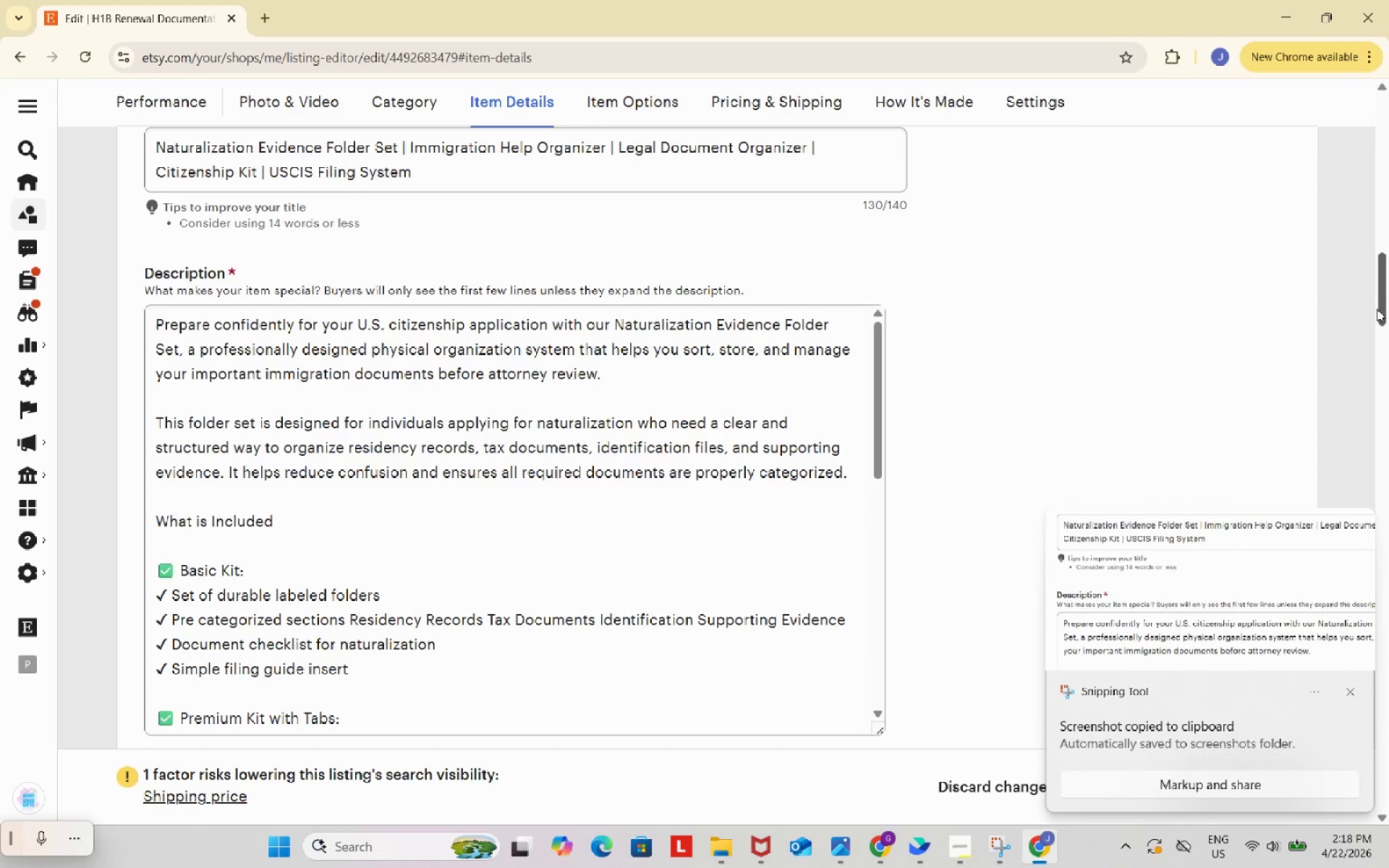 
left_click_drag(start_coordinate=[1377, 308], to_coordinate=[1377, 304])
 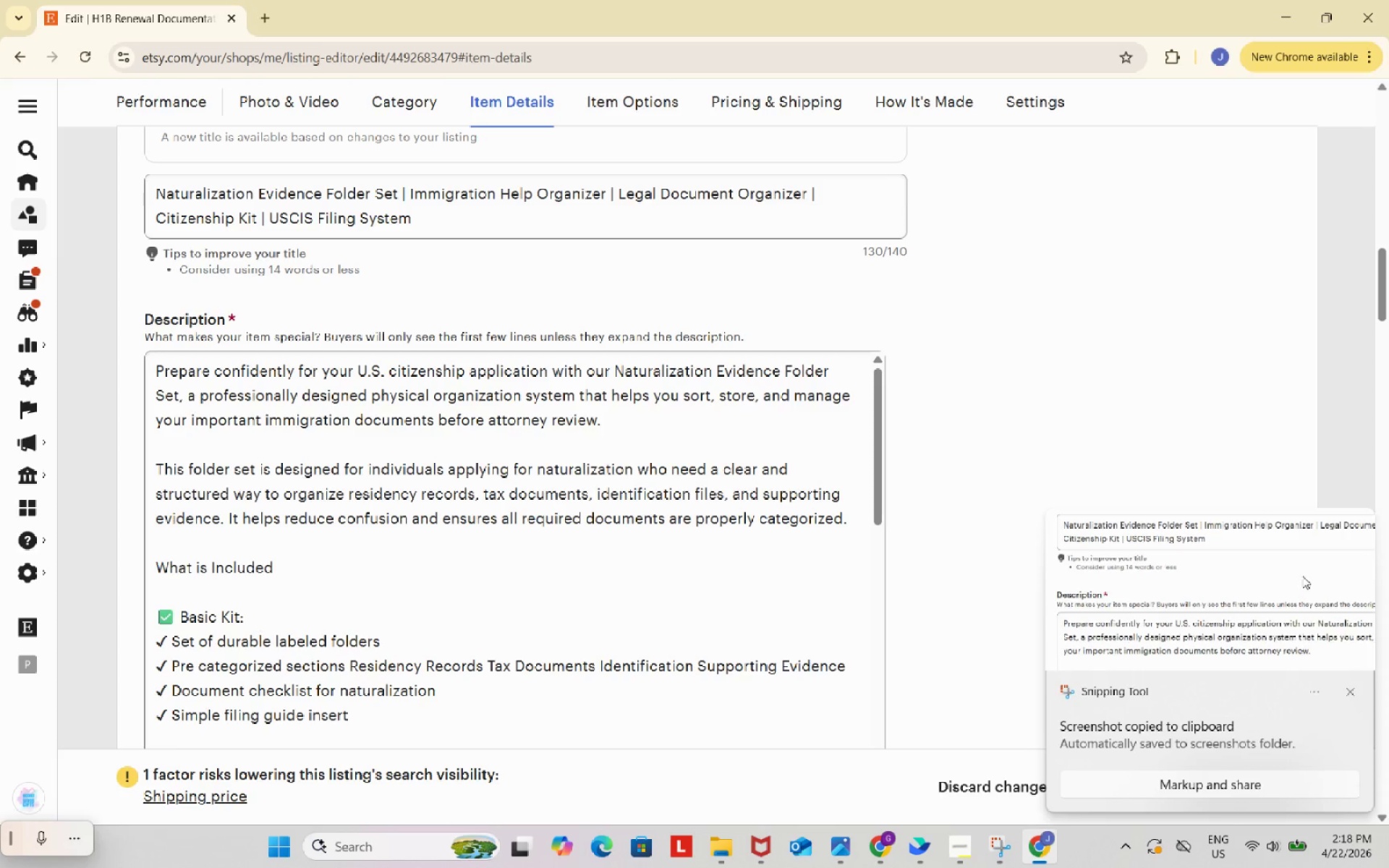 
scroll: coordinate [926, 344], scroll_direction: up, amount: 6.0
 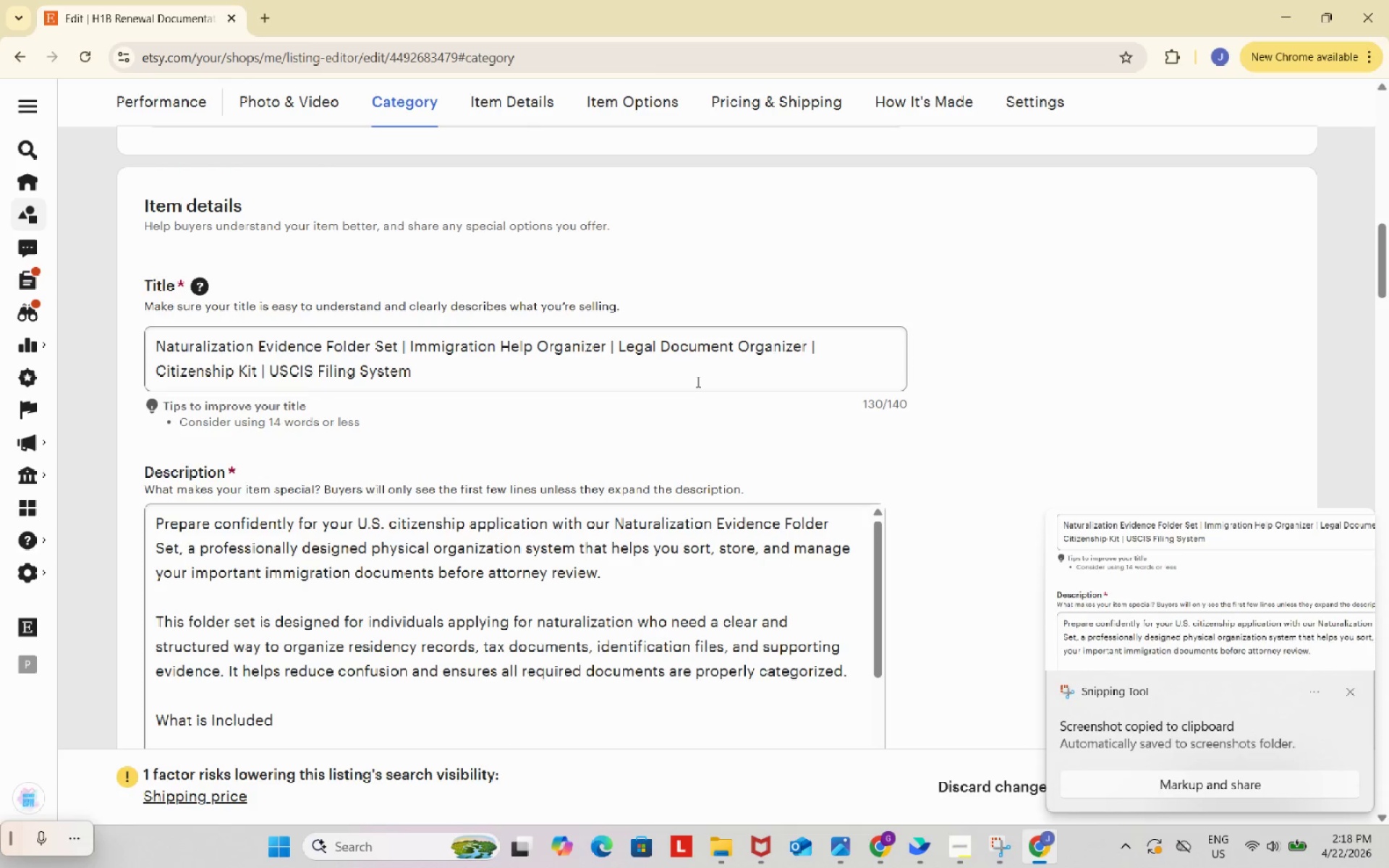 
scroll: coordinate [1166, 395], scroll_direction: down, amount: 2.0
 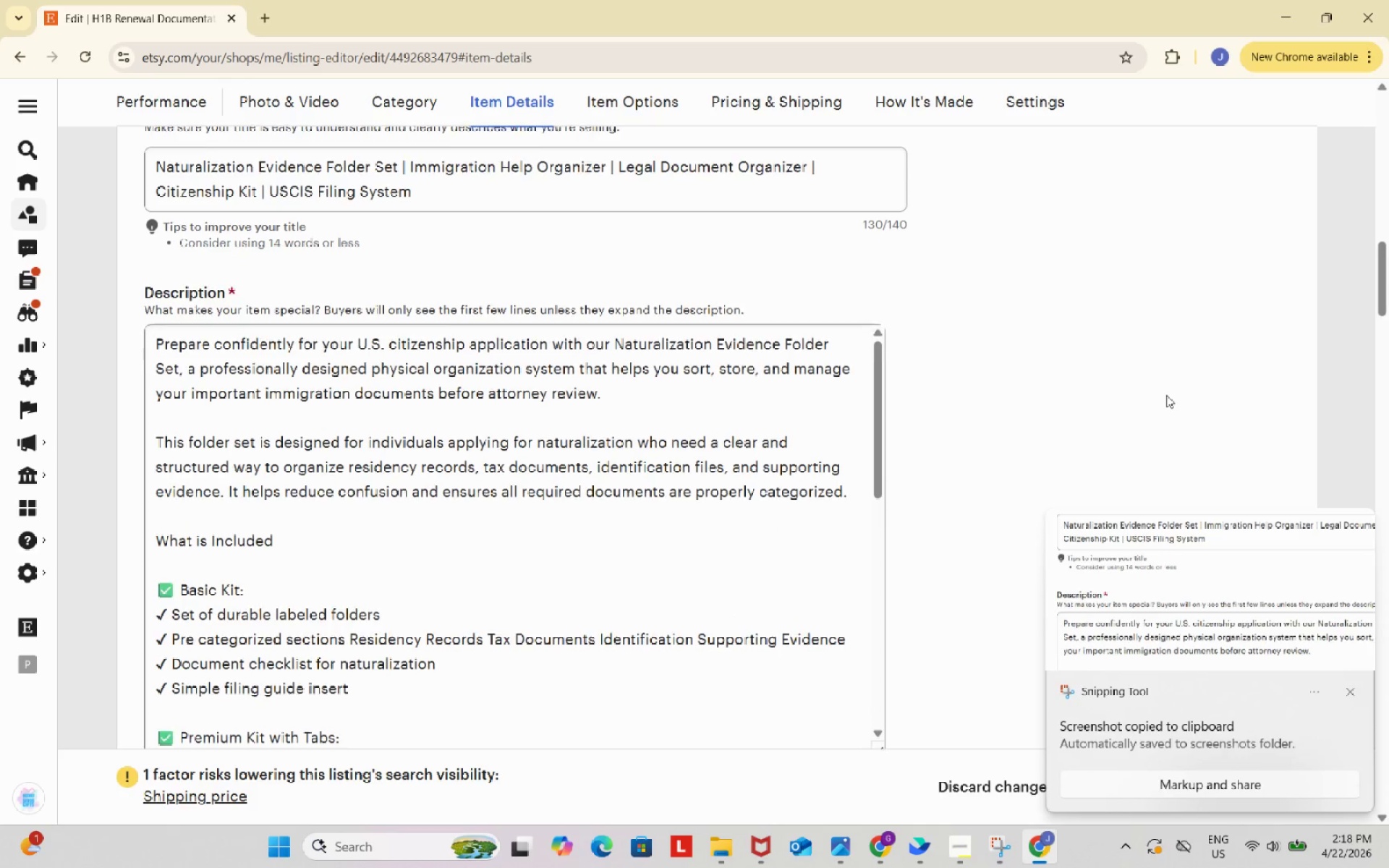 
scroll: coordinate [1166, 395], scroll_direction: up, amount: 1.0
 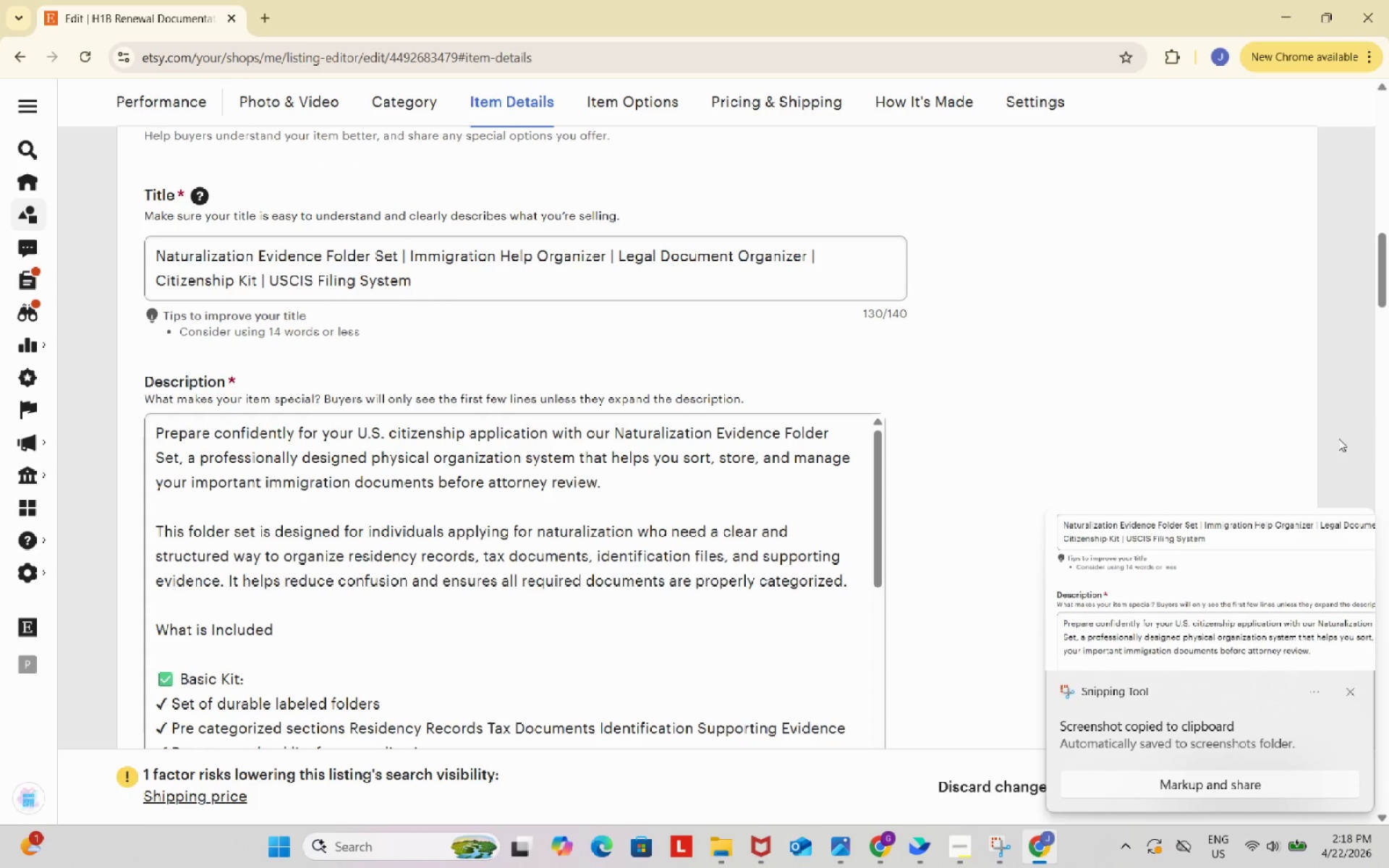 
left_click([1354, 689])
 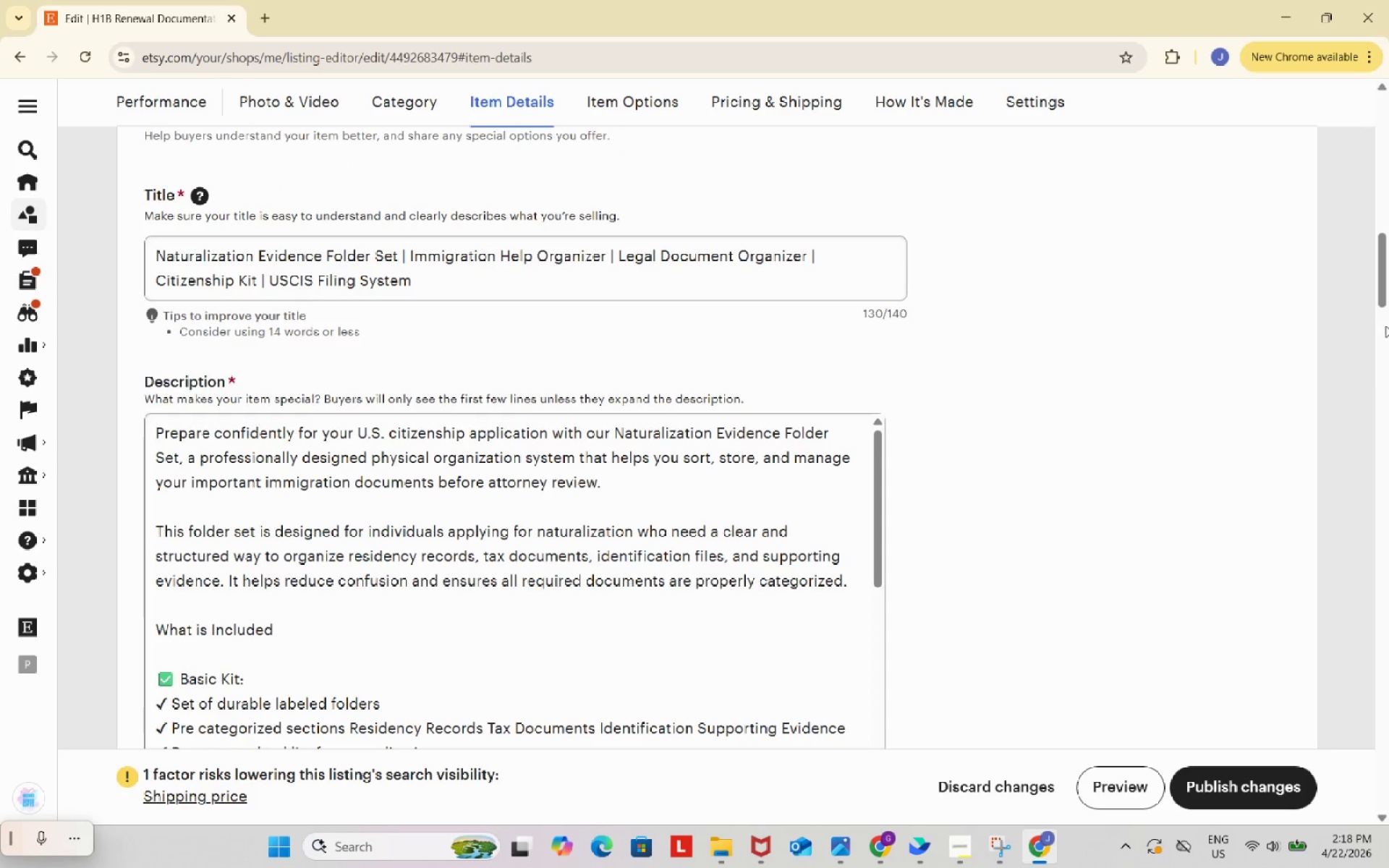 
left_click_drag(start_coordinate=[1386, 291], to_coordinate=[1388, 296])
 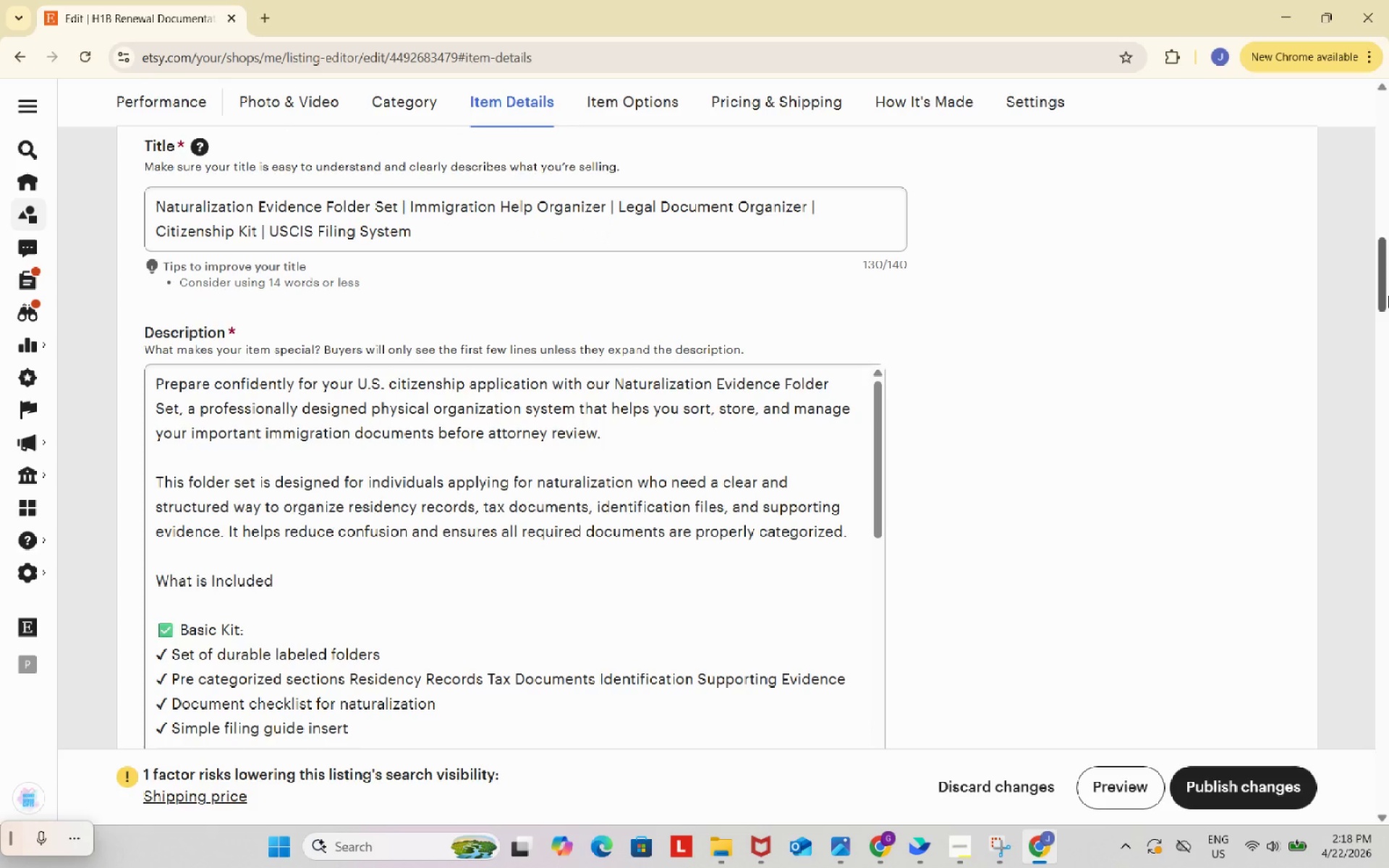 
key(Meta+Shift+S)
 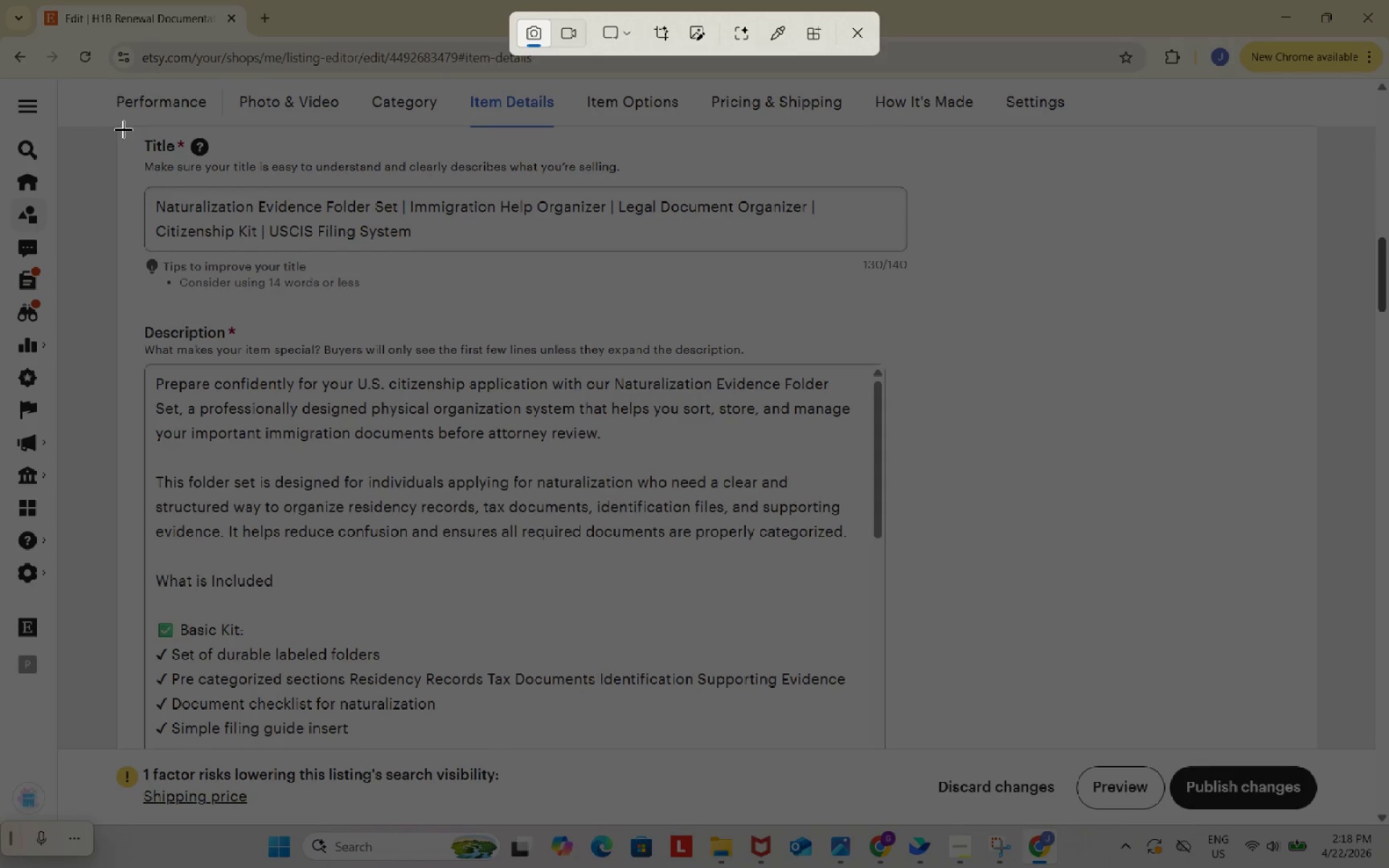 
left_click_drag(start_coordinate=[122, 128], to_coordinate=[1310, 741])
 